 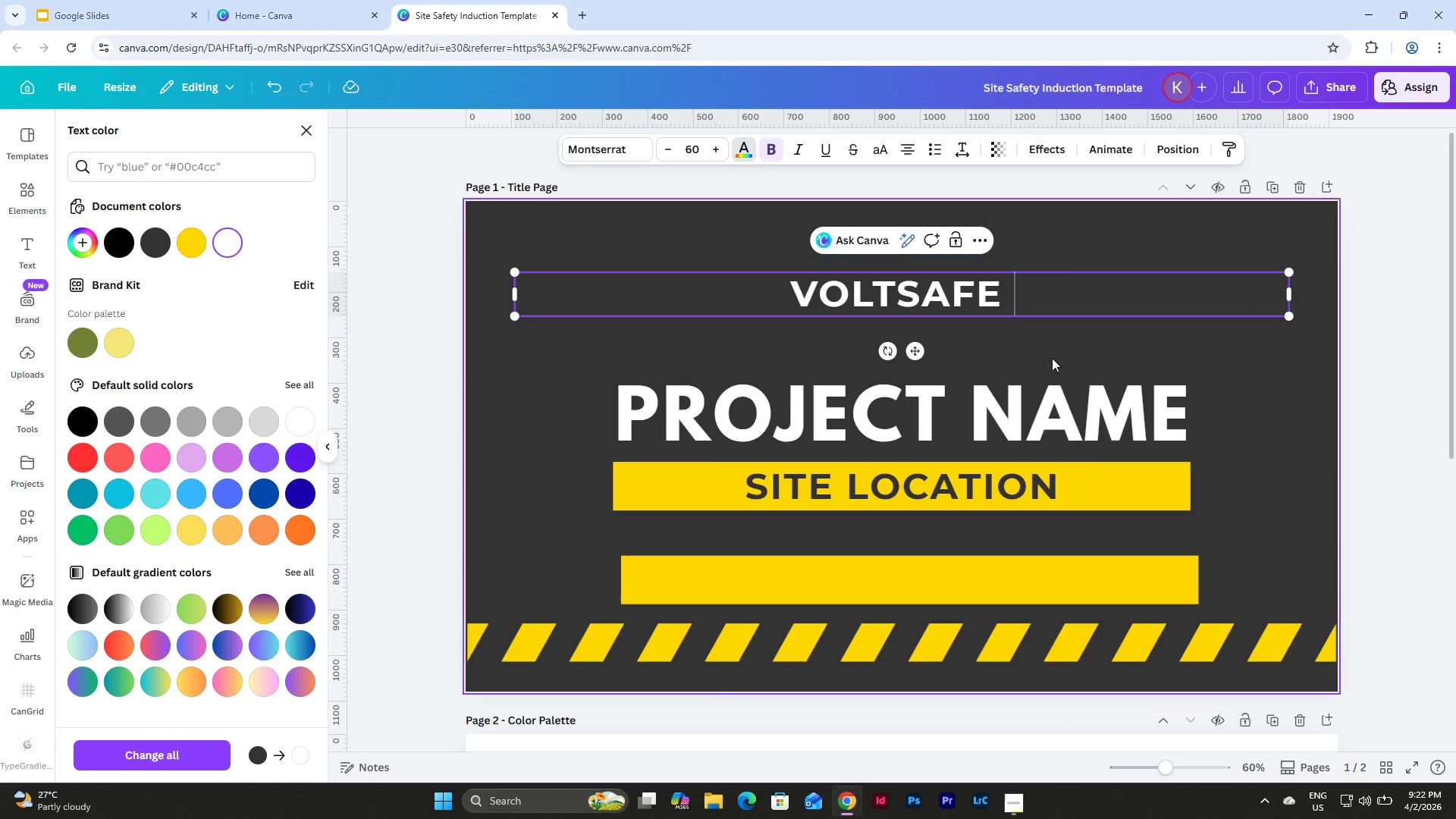 
type(INDUSTRIAL SOLUTIONS)
 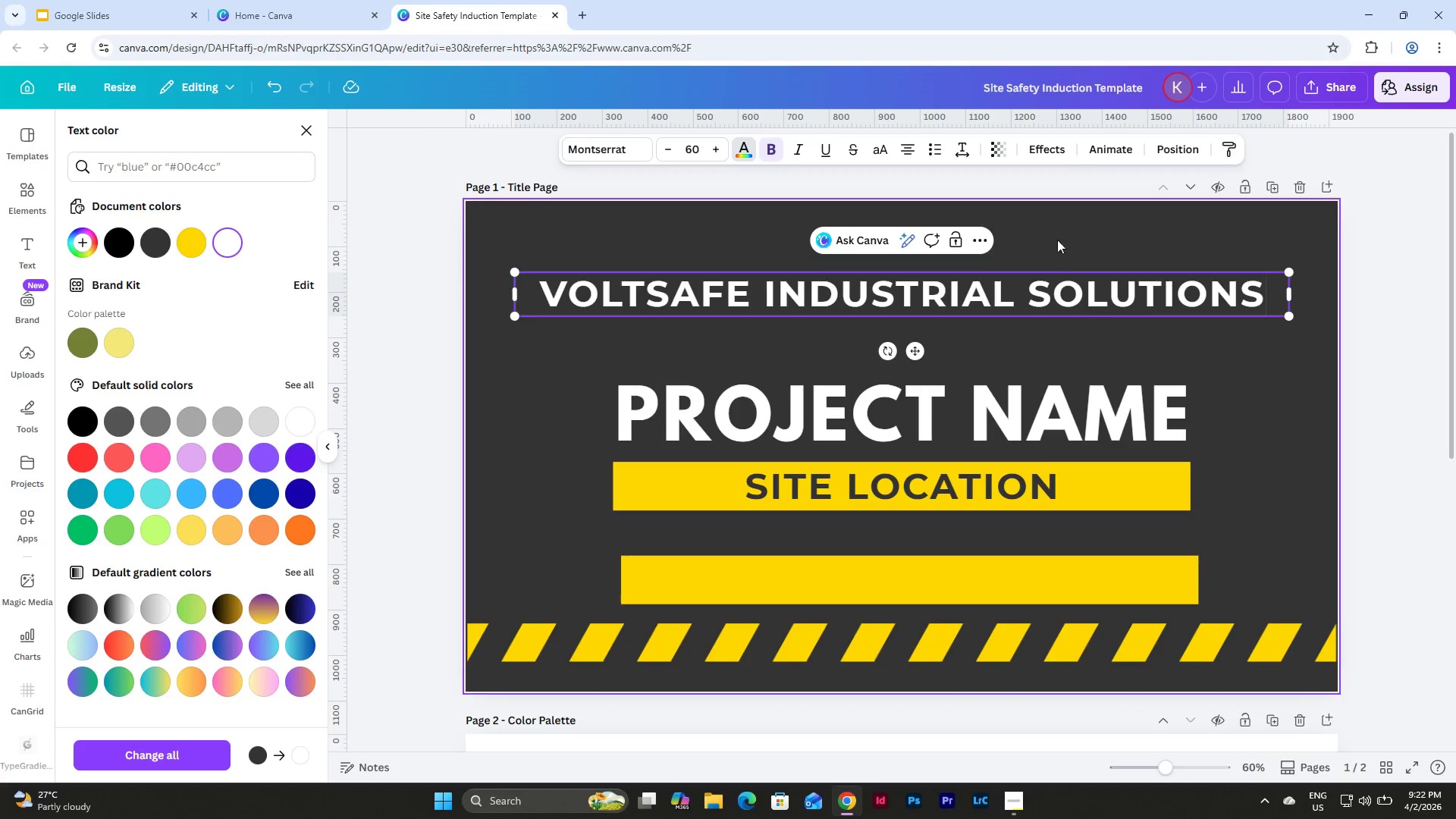 
left_click([1222, 391])
 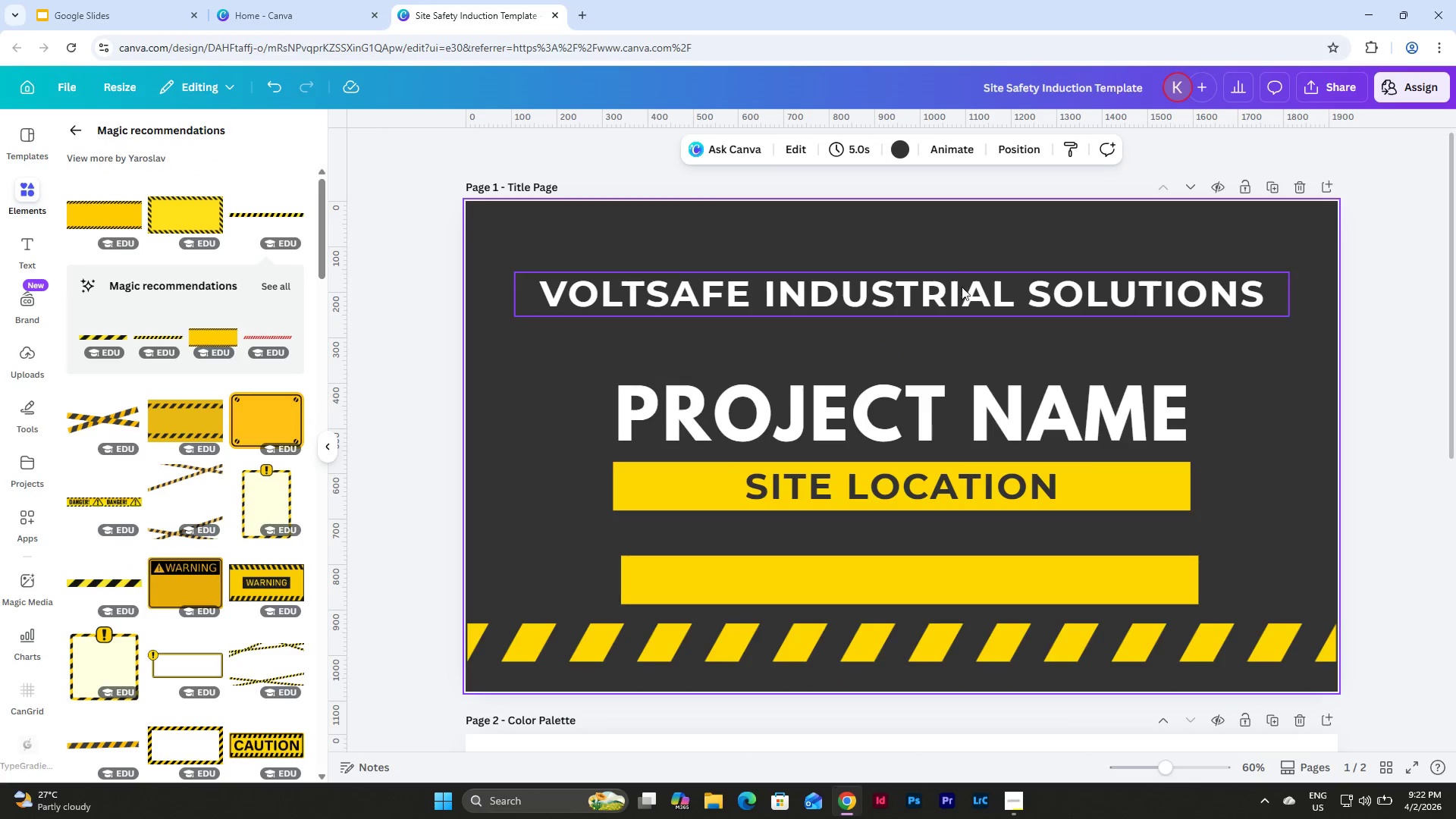 
left_click([949, 280])
 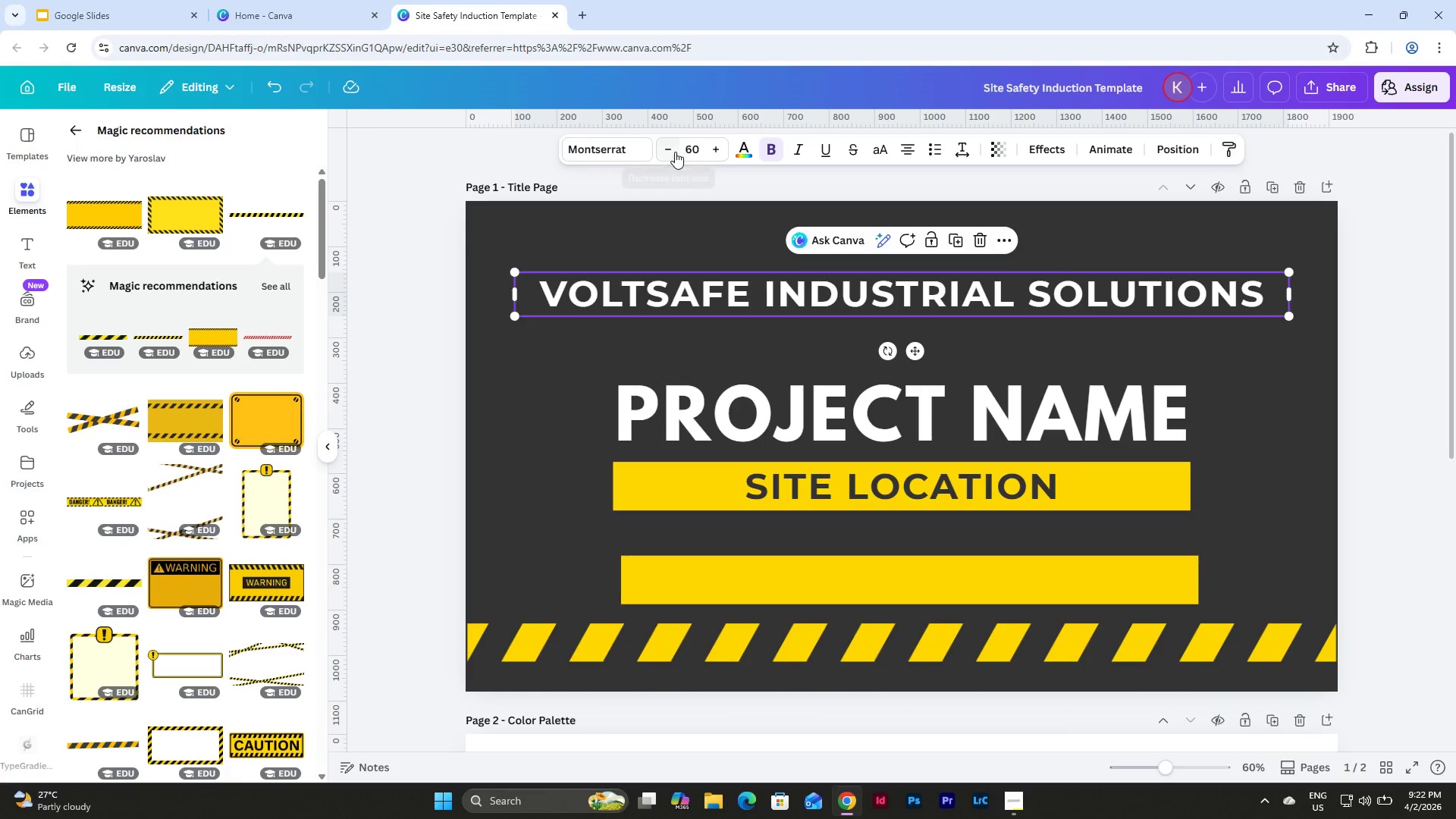 
left_click([694, 151])
 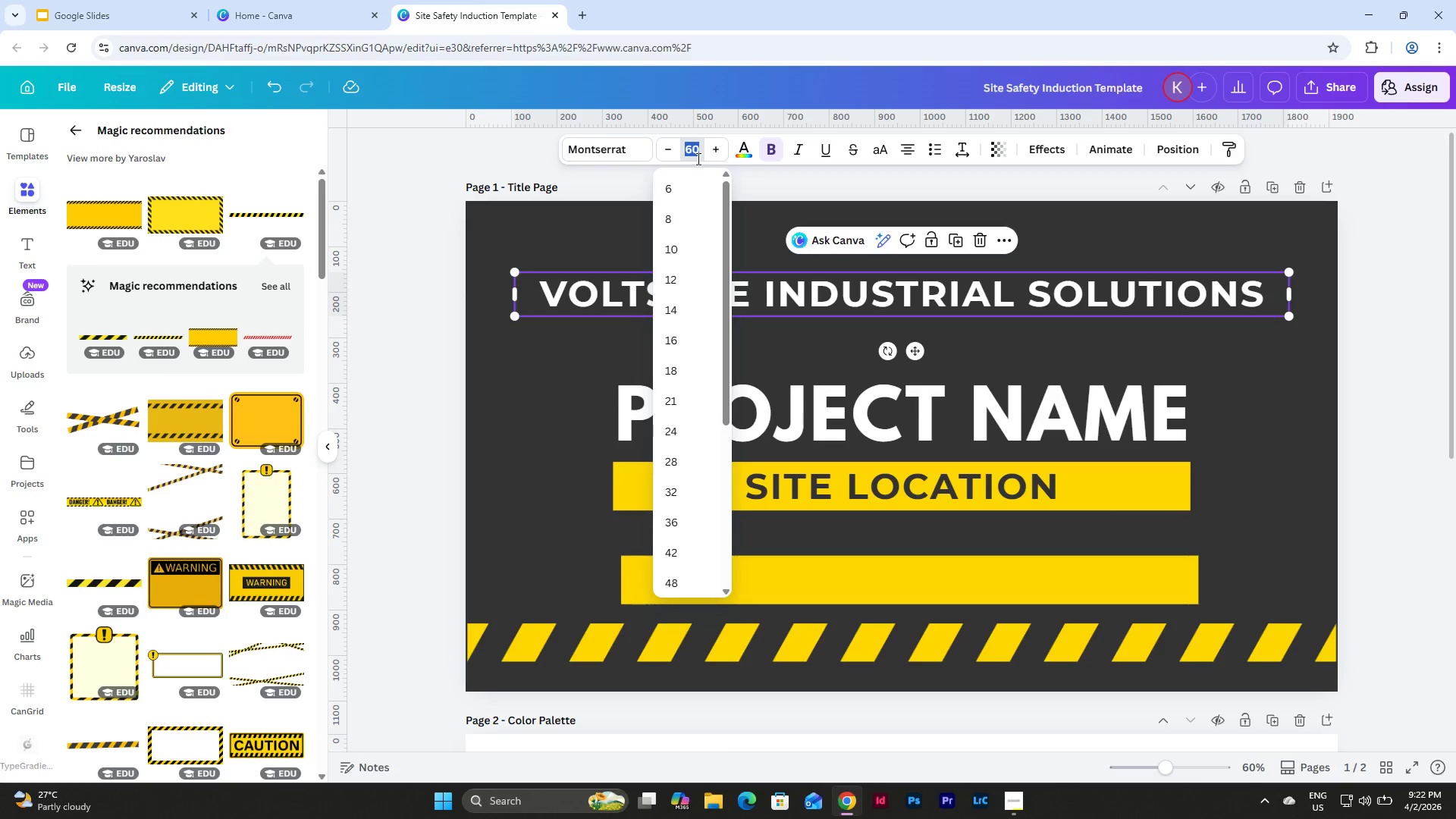 
key(Numpad4)
 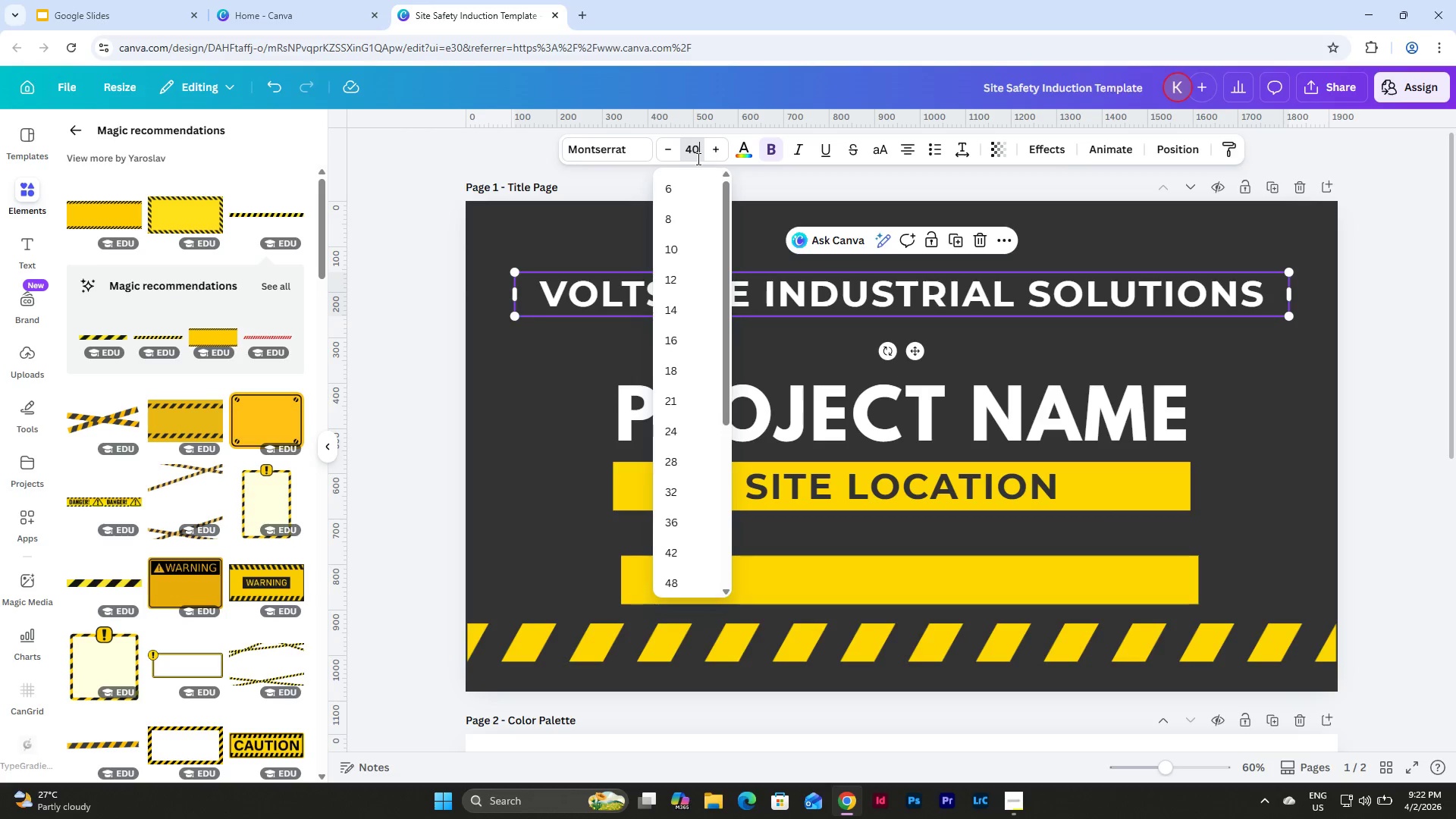 
key(Numpad0)
 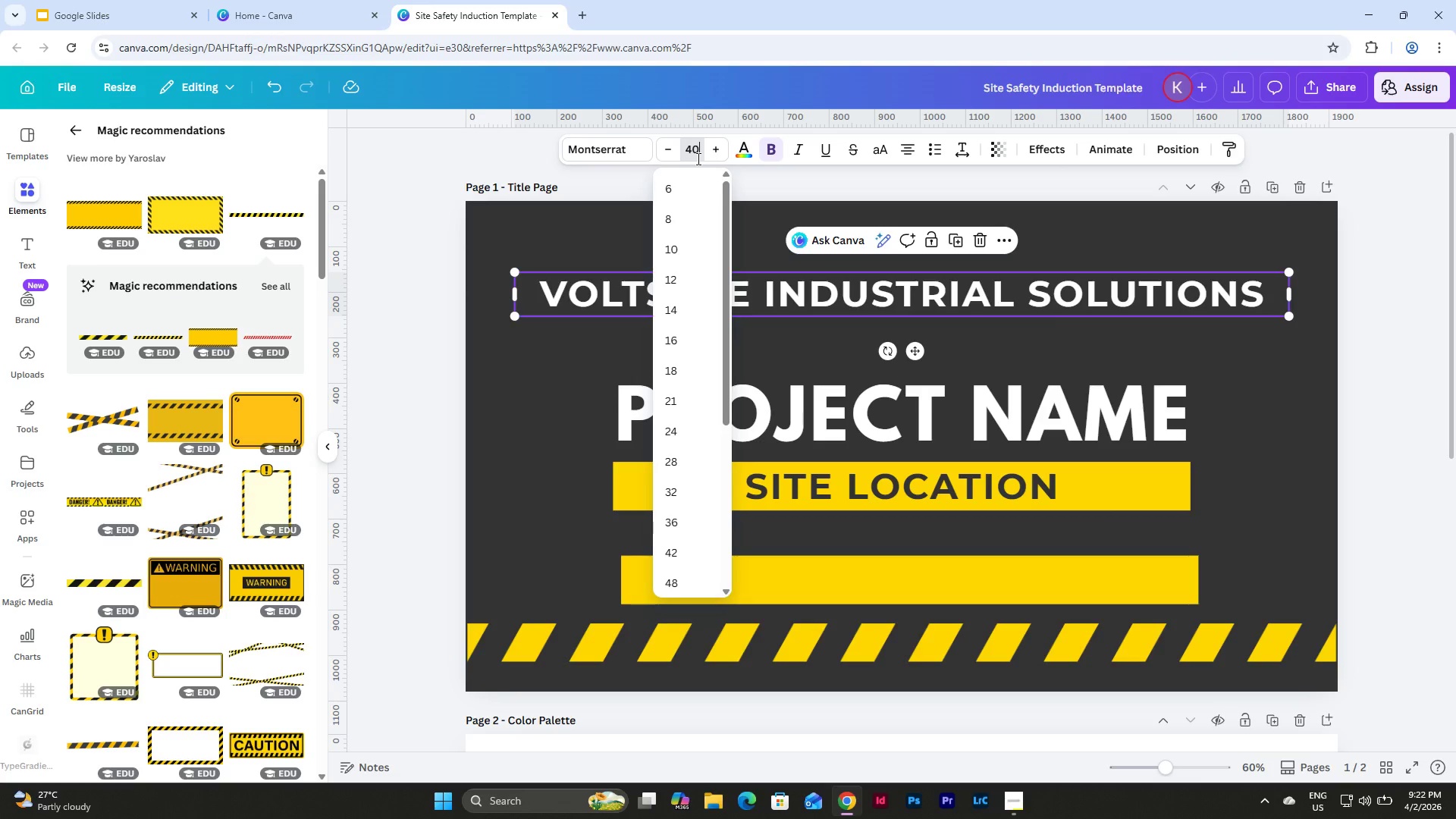 
key(NumpadEnter)
 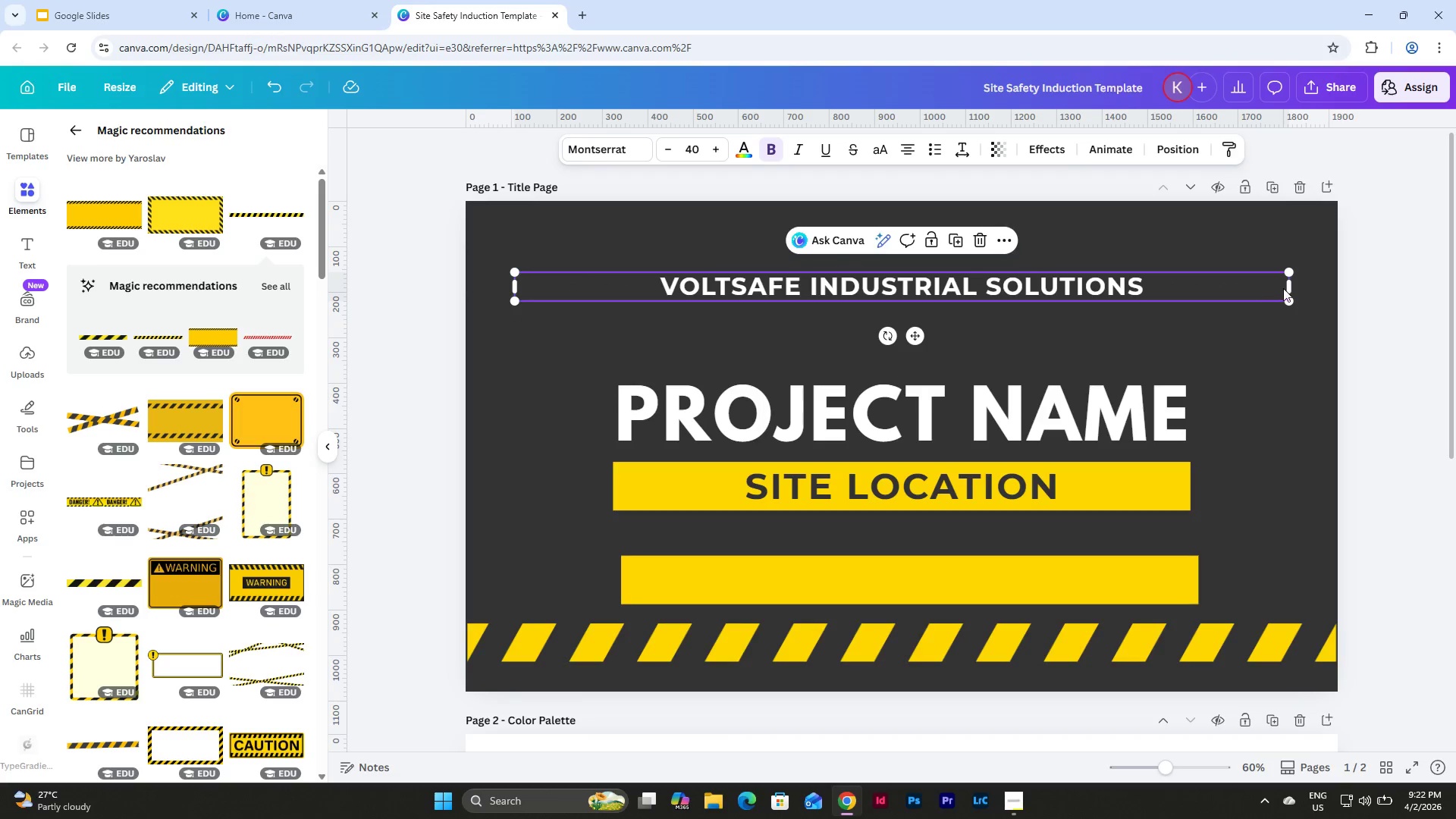 
left_click_drag(start_coordinate=[1292, 286], to_coordinate=[1011, 303])
 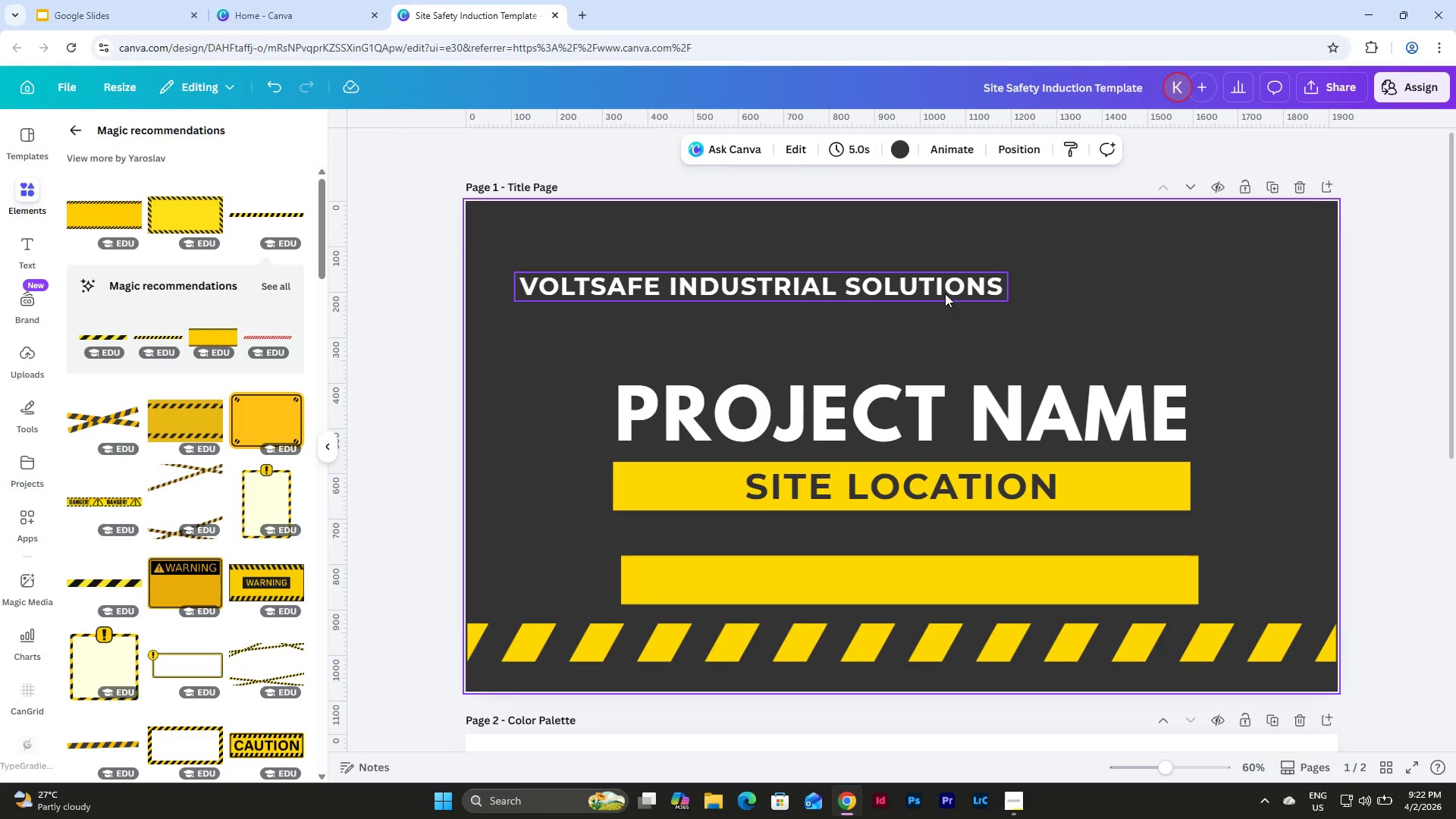 
double_click([926, 290])
 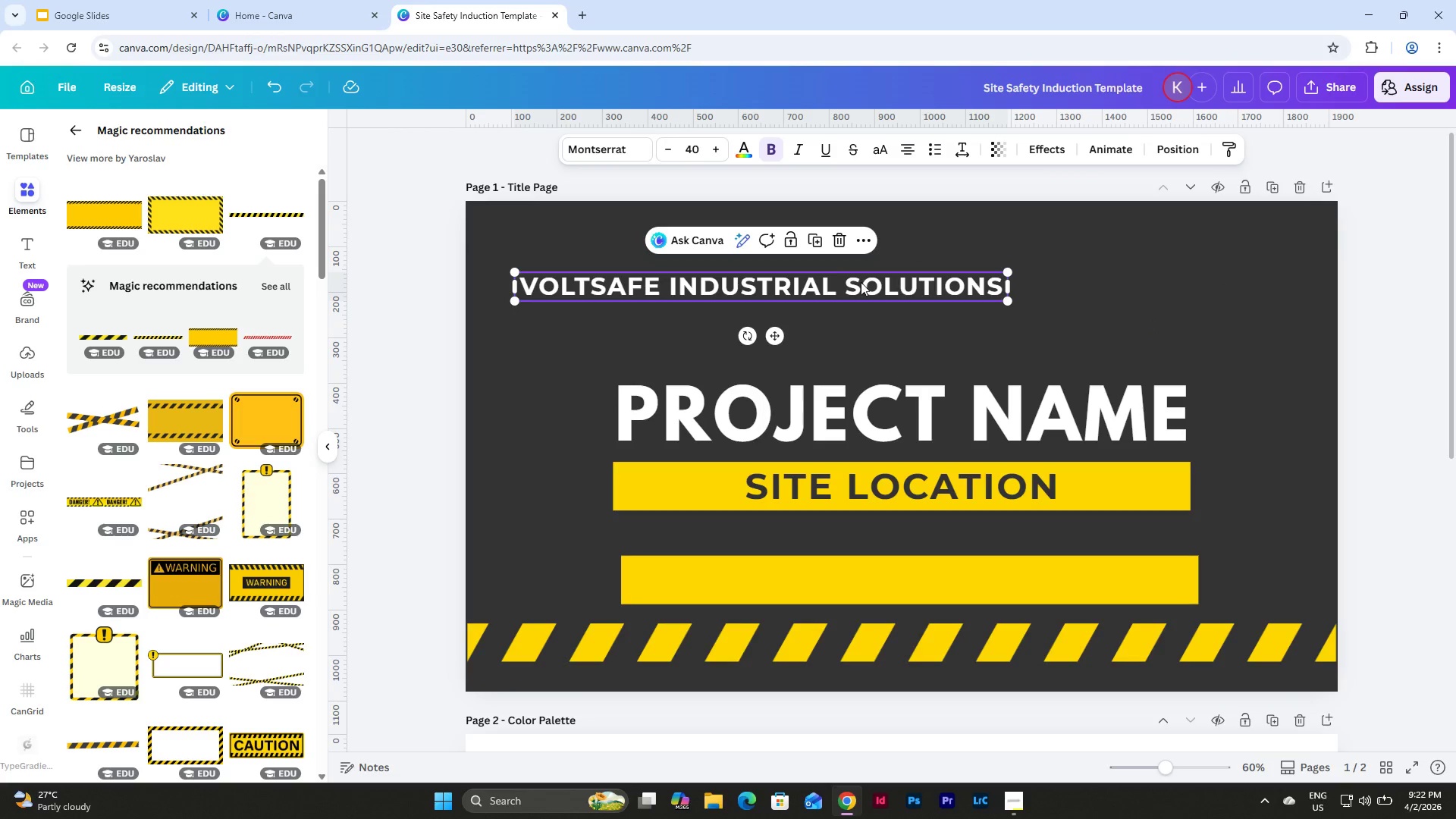 
left_click_drag(start_coordinate=[861, 282], to_coordinate=[999, 262])
 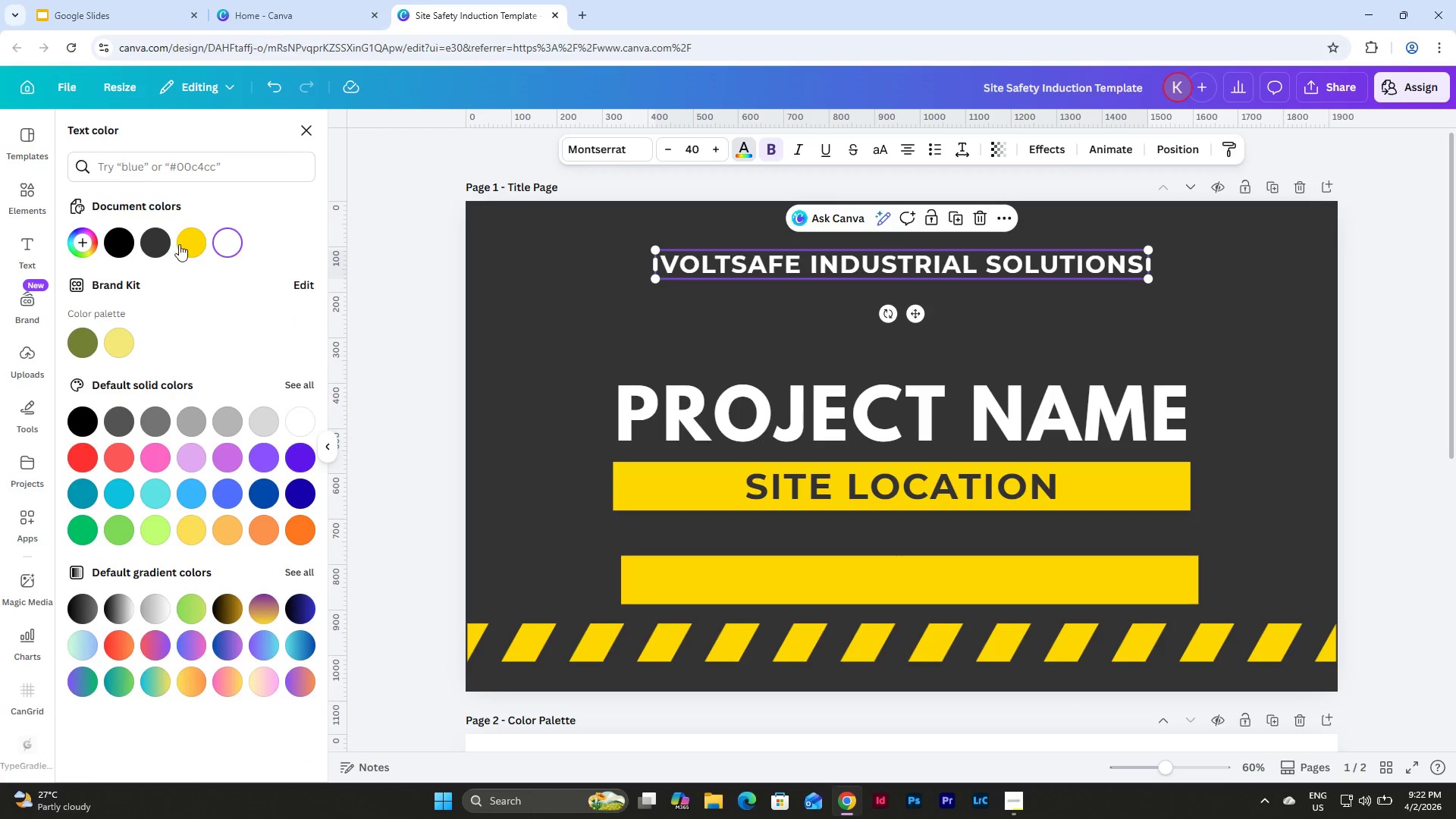 
left_click([190, 241])
 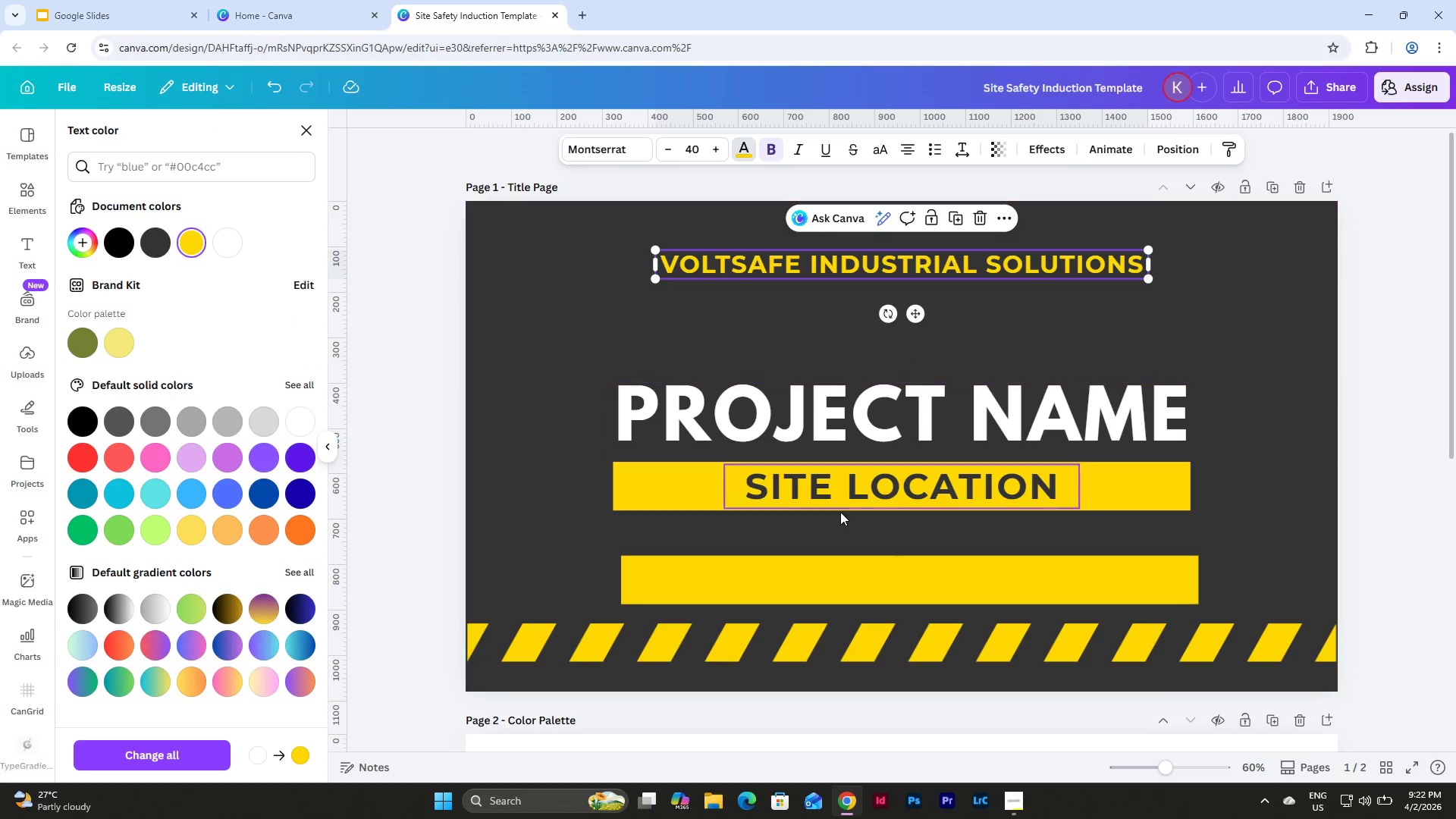 
left_click([961, 576])
 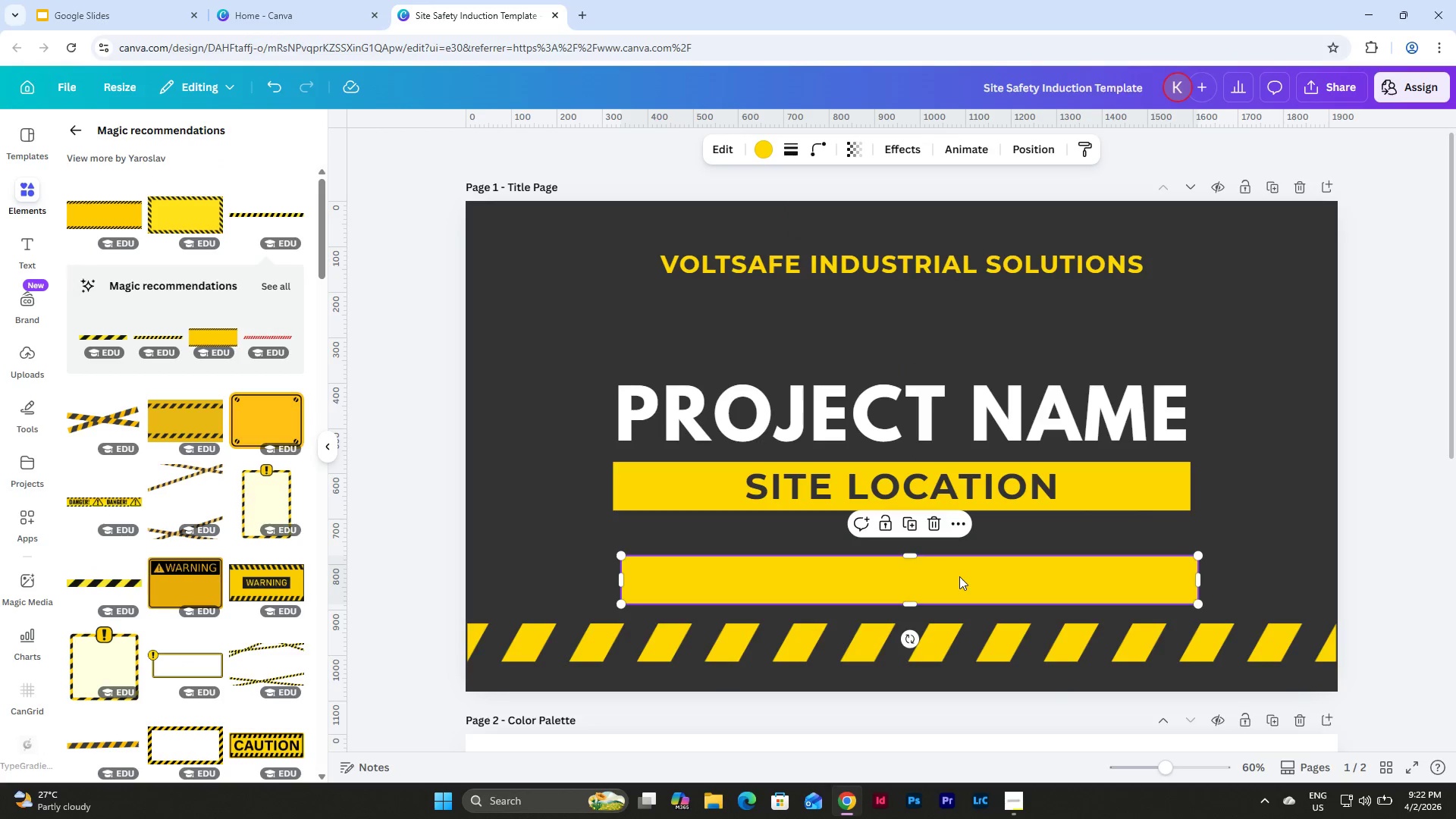 
left_click_drag(start_coordinate=[959, 576], to_coordinate=[1138, 326])
 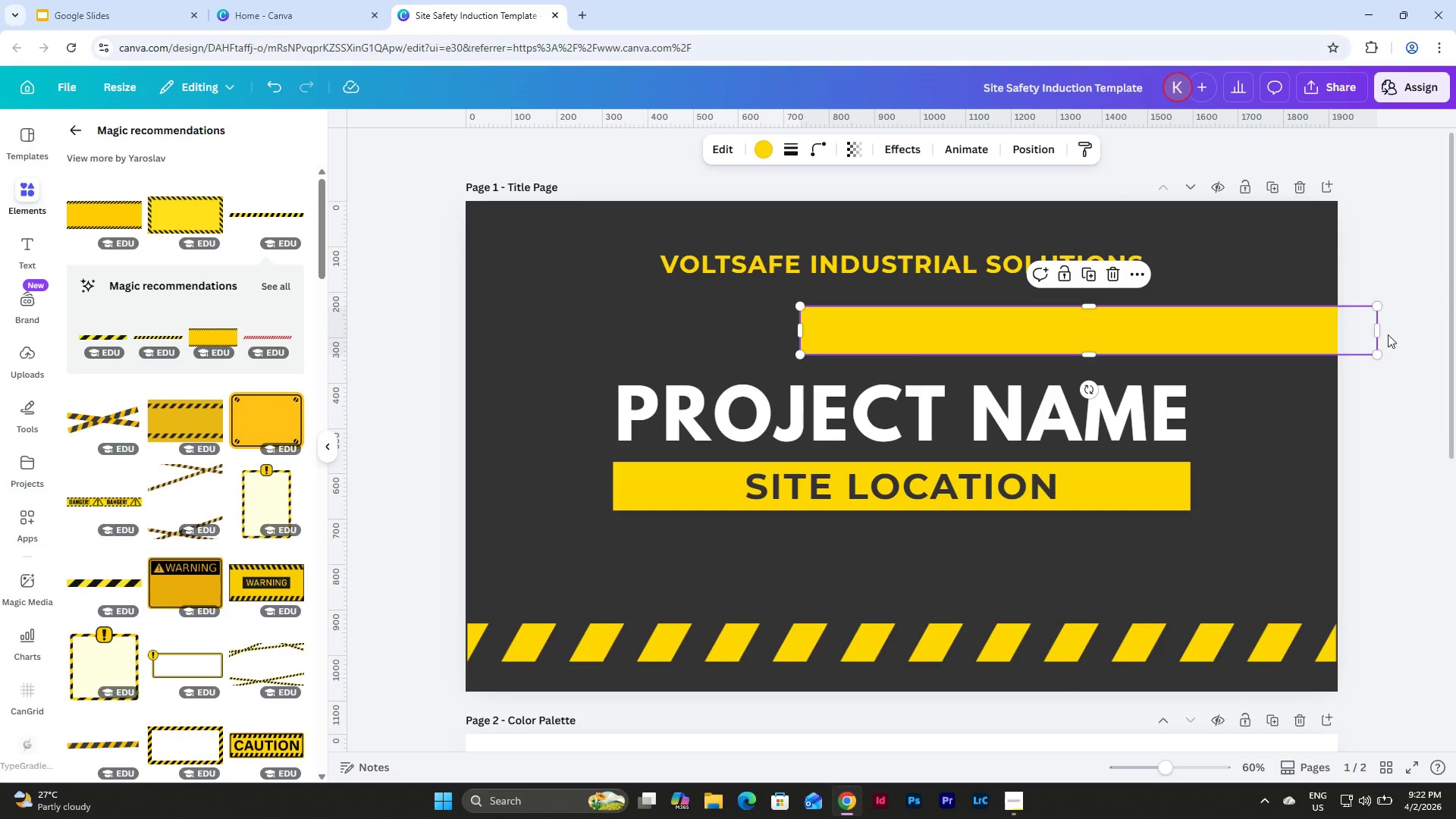 
left_click_drag(start_coordinate=[1373, 334], to_coordinate=[1335, 339])
 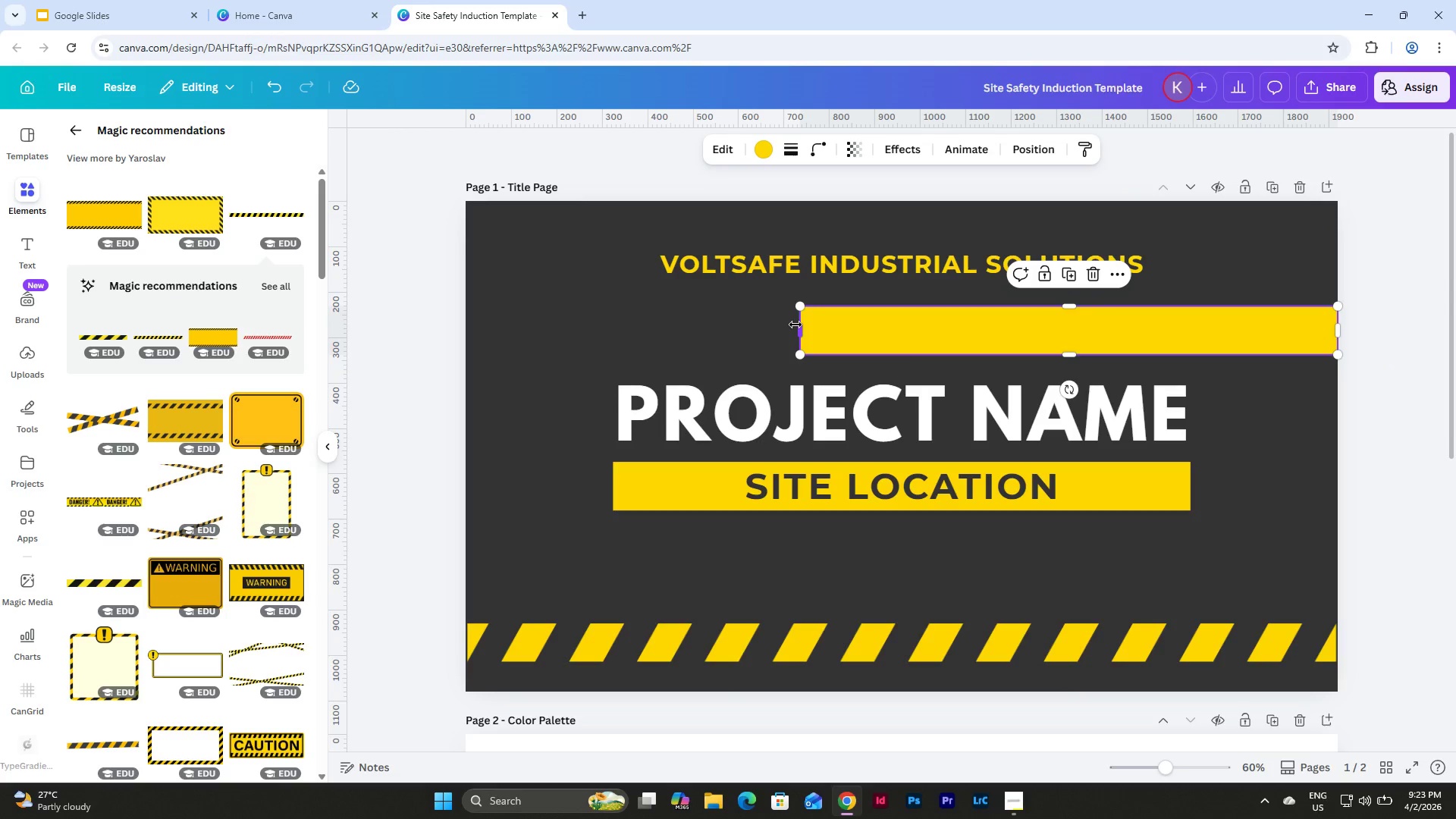 
left_click_drag(start_coordinate=[795, 325], to_coordinate=[1146, 331])
 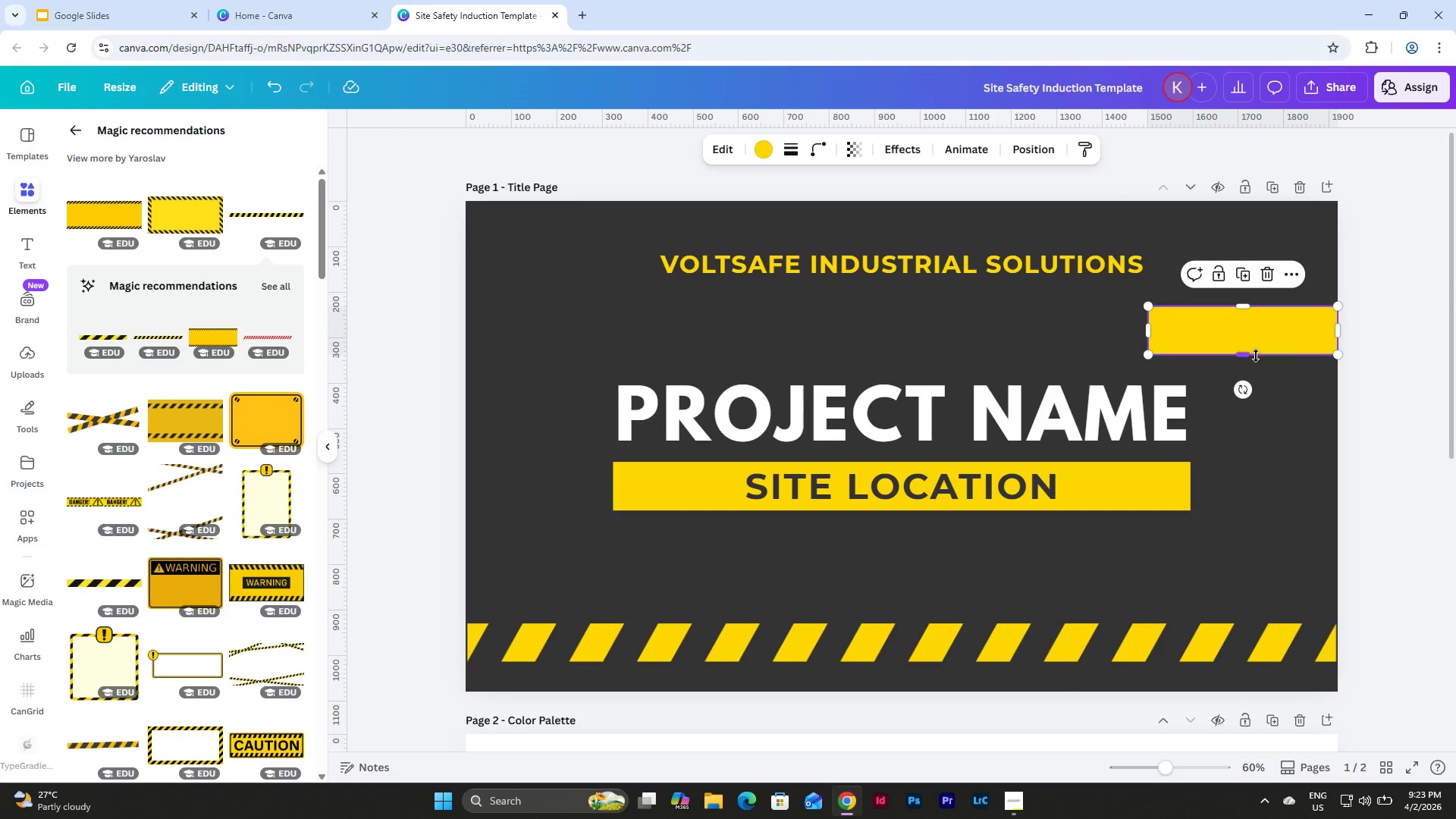 
left_click_drag(start_coordinate=[1256, 356], to_coordinate=[1255, 319])
 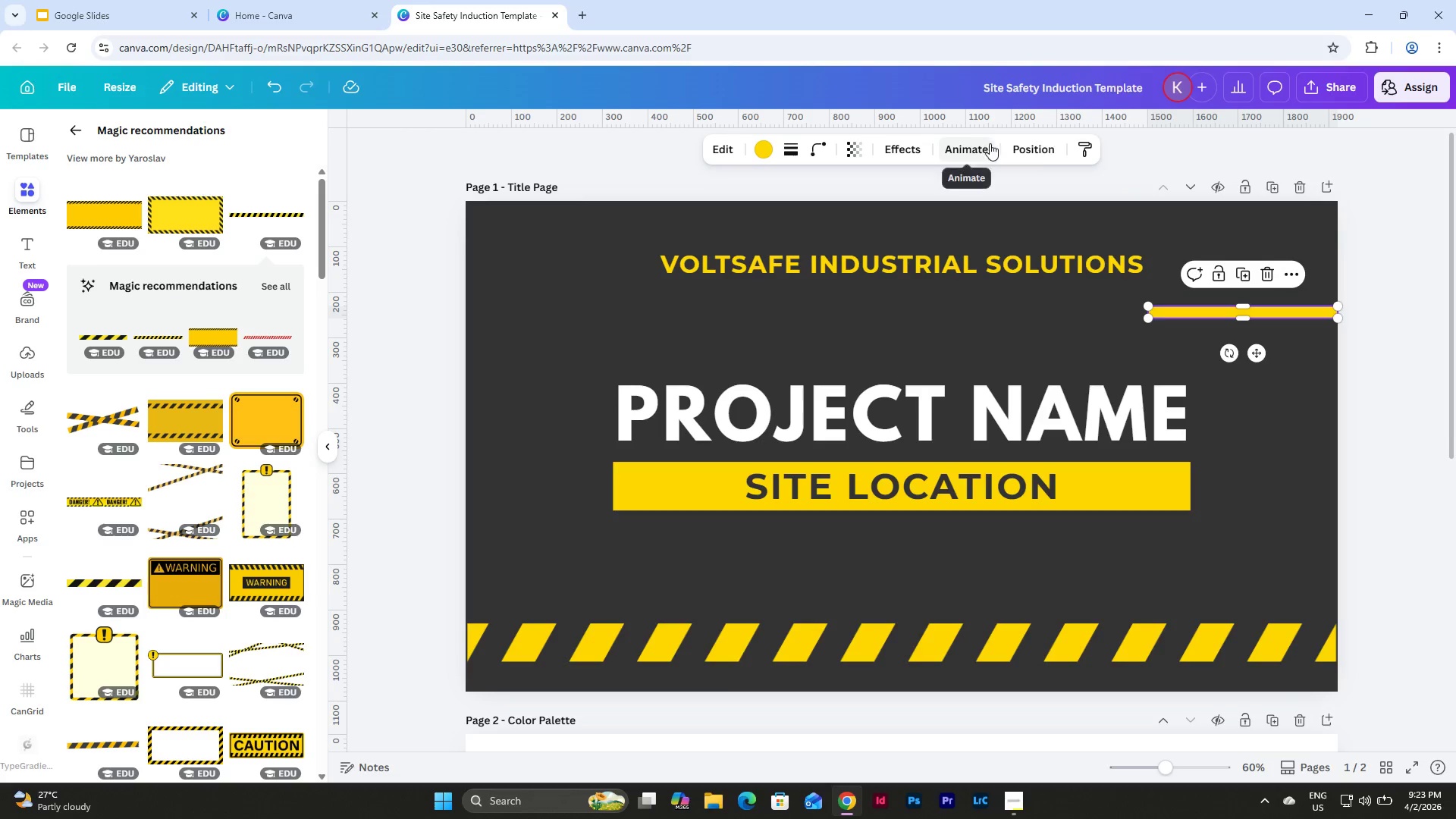 
left_click([1034, 145])
 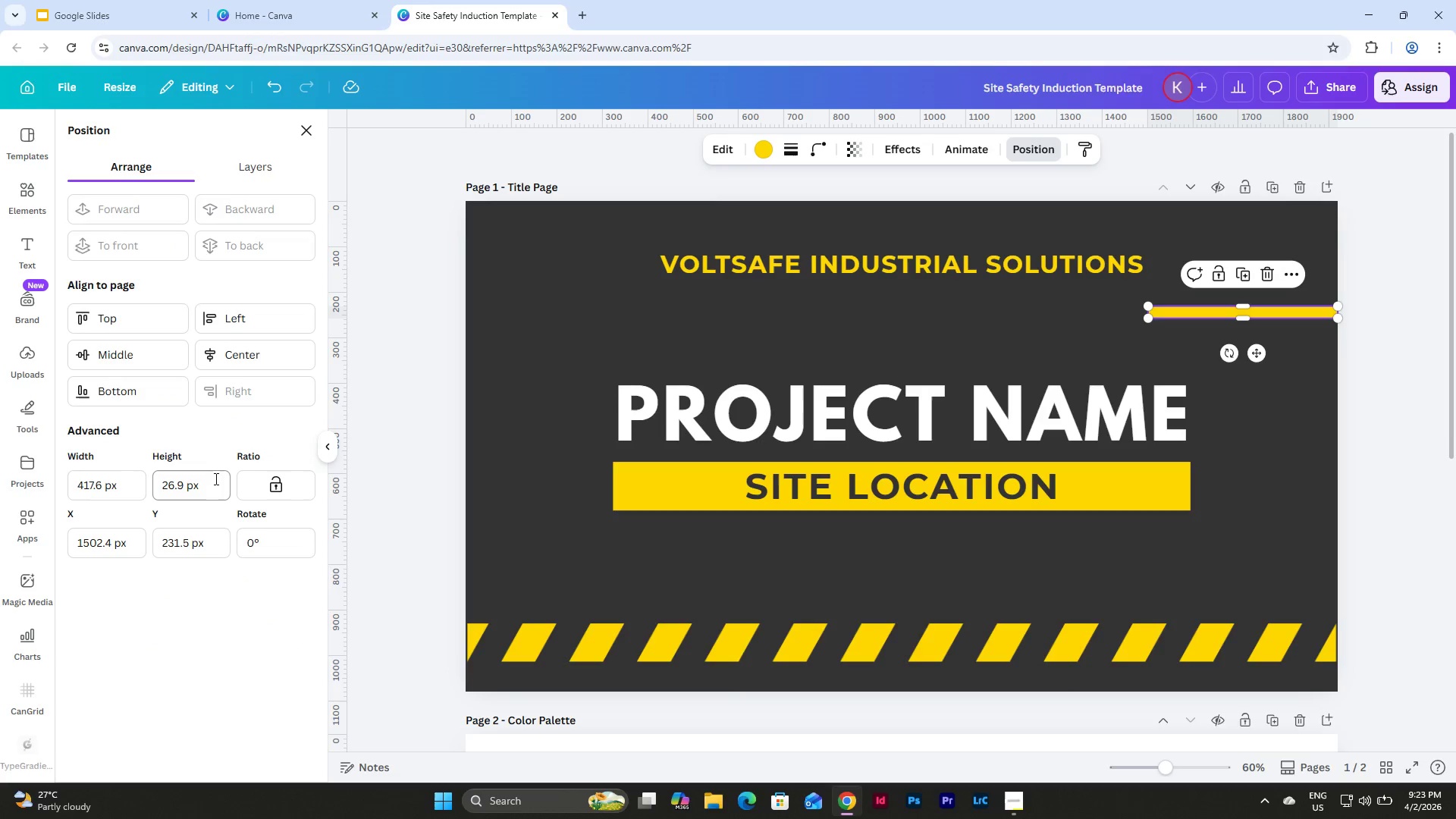 
left_click_drag(start_coordinate=[210, 482], to_coordinate=[138, 479])
 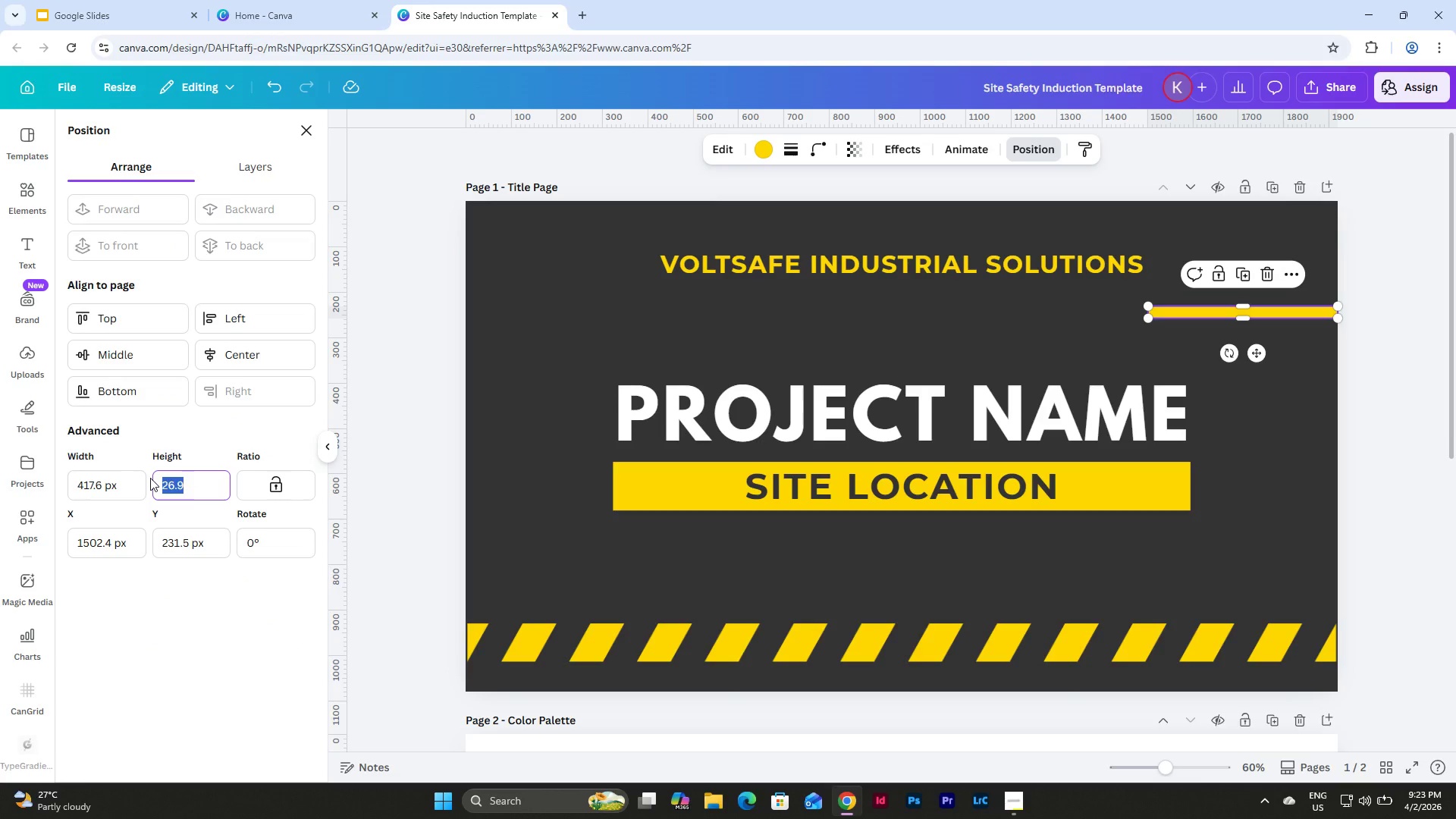 
key(Numpad5)
 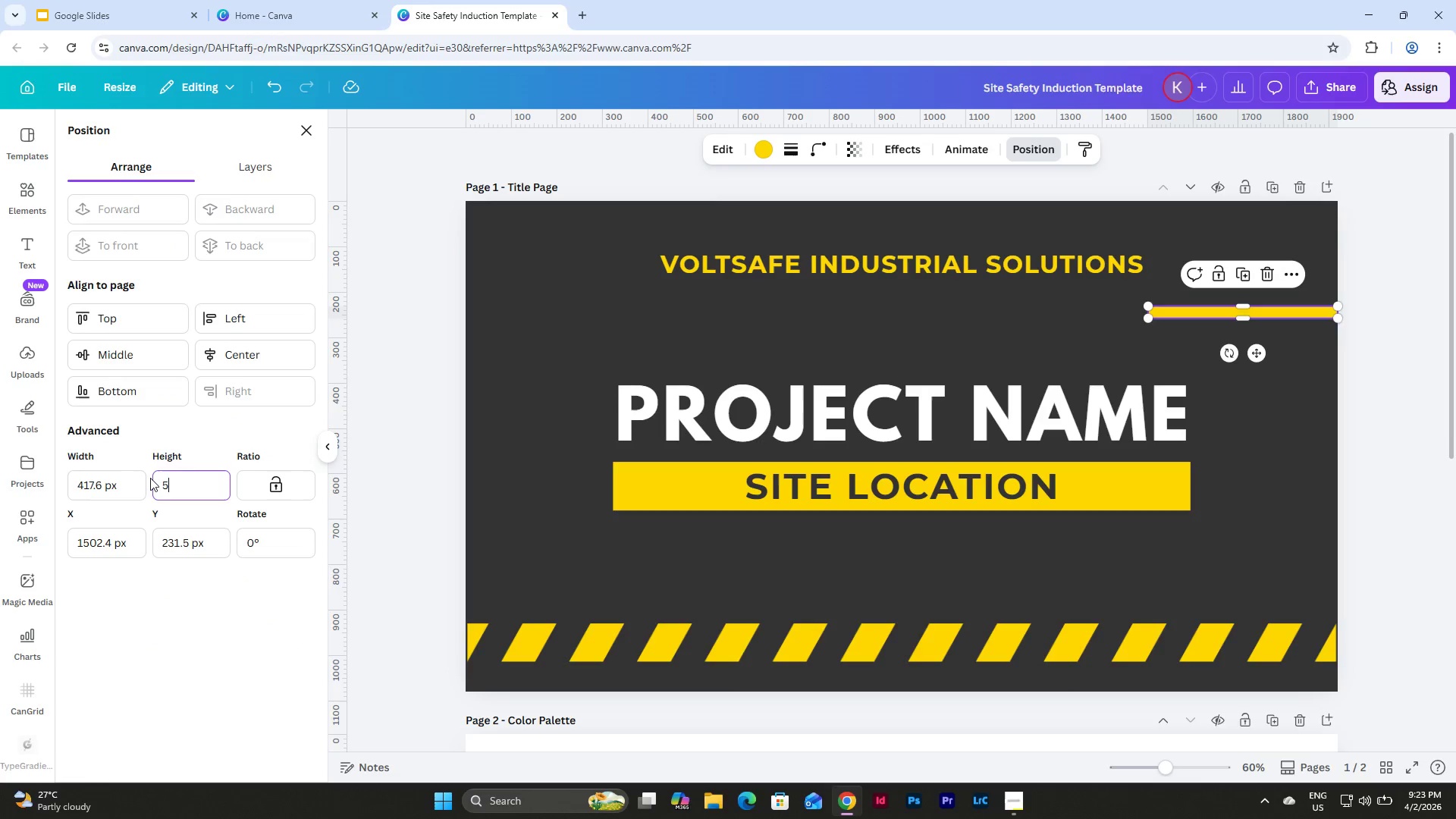 
key(NumpadEnter)
 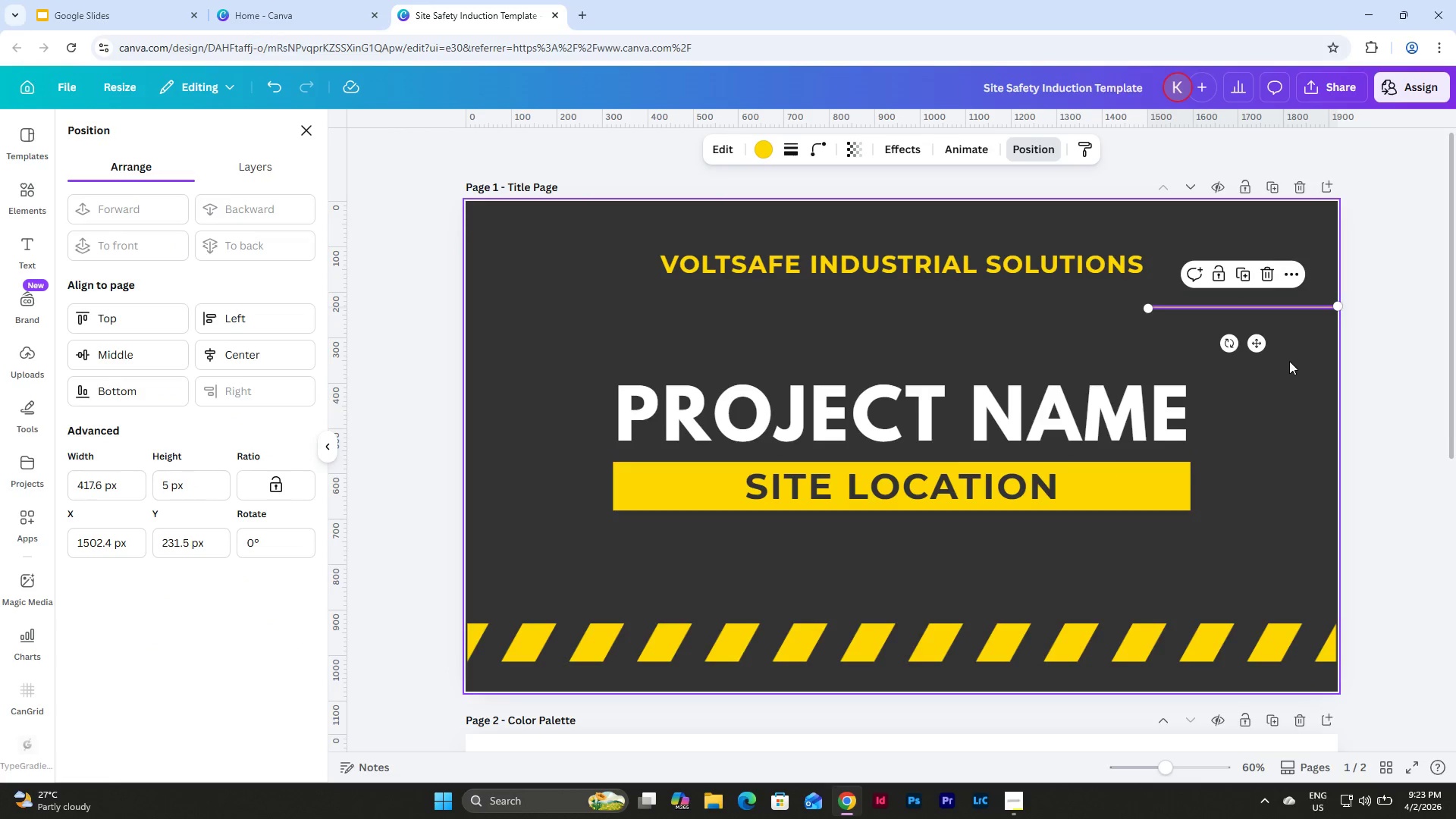 
left_click_drag(start_coordinate=[1263, 346], to_coordinate=[1267, 302])
 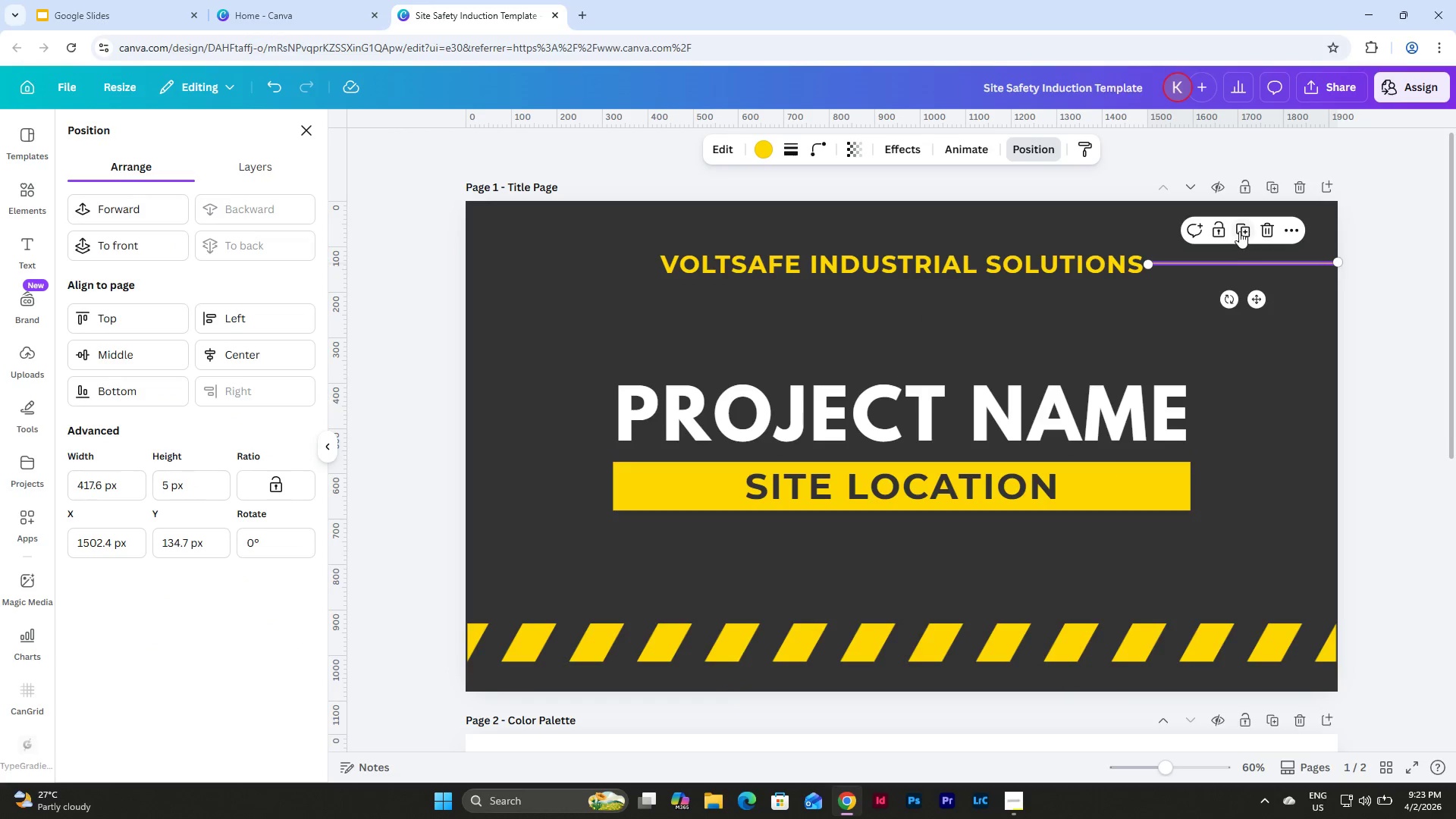 
left_click([1240, 231])
 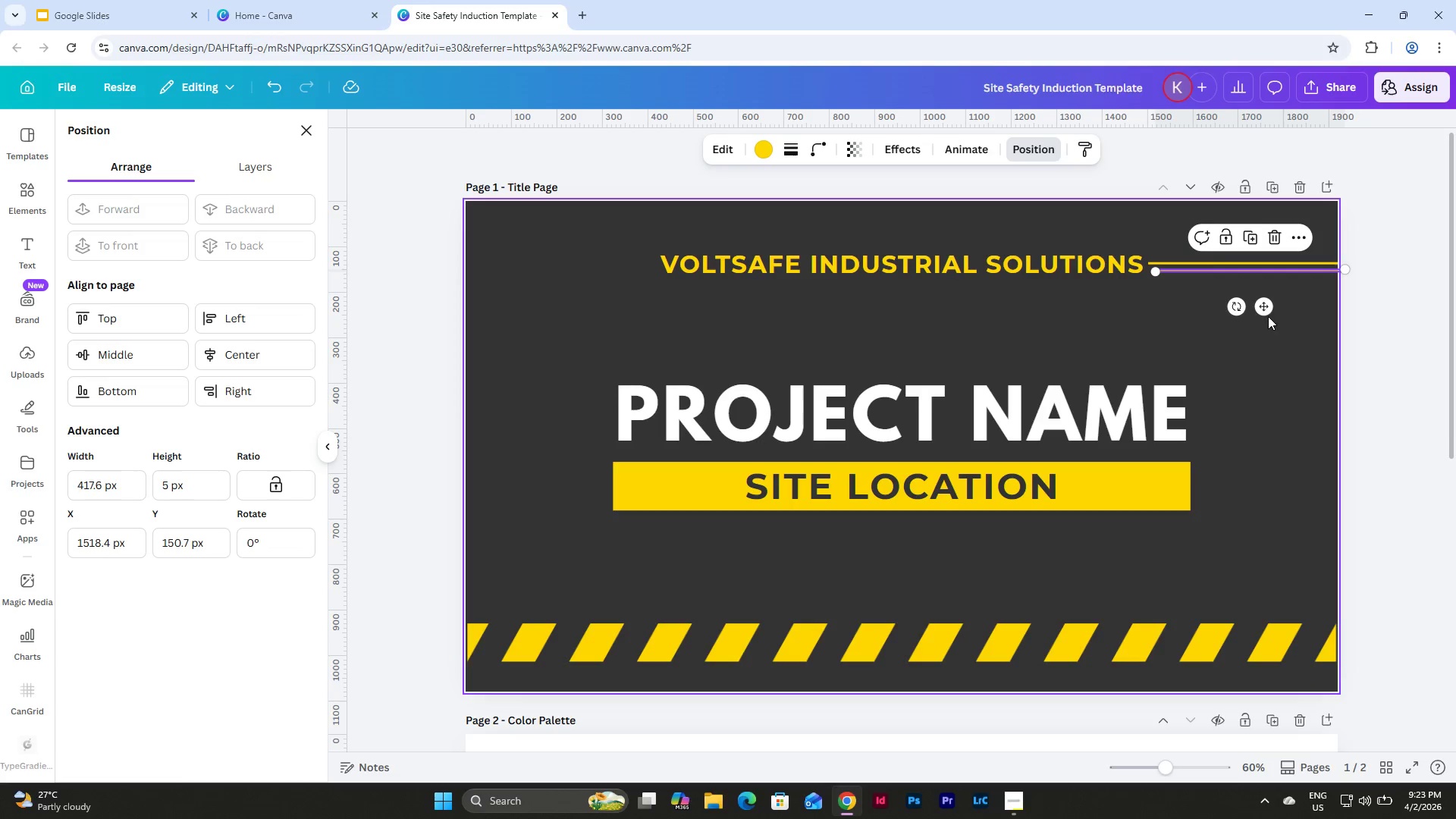 
left_click_drag(start_coordinate=[1268, 309], to_coordinate=[577, 302])
 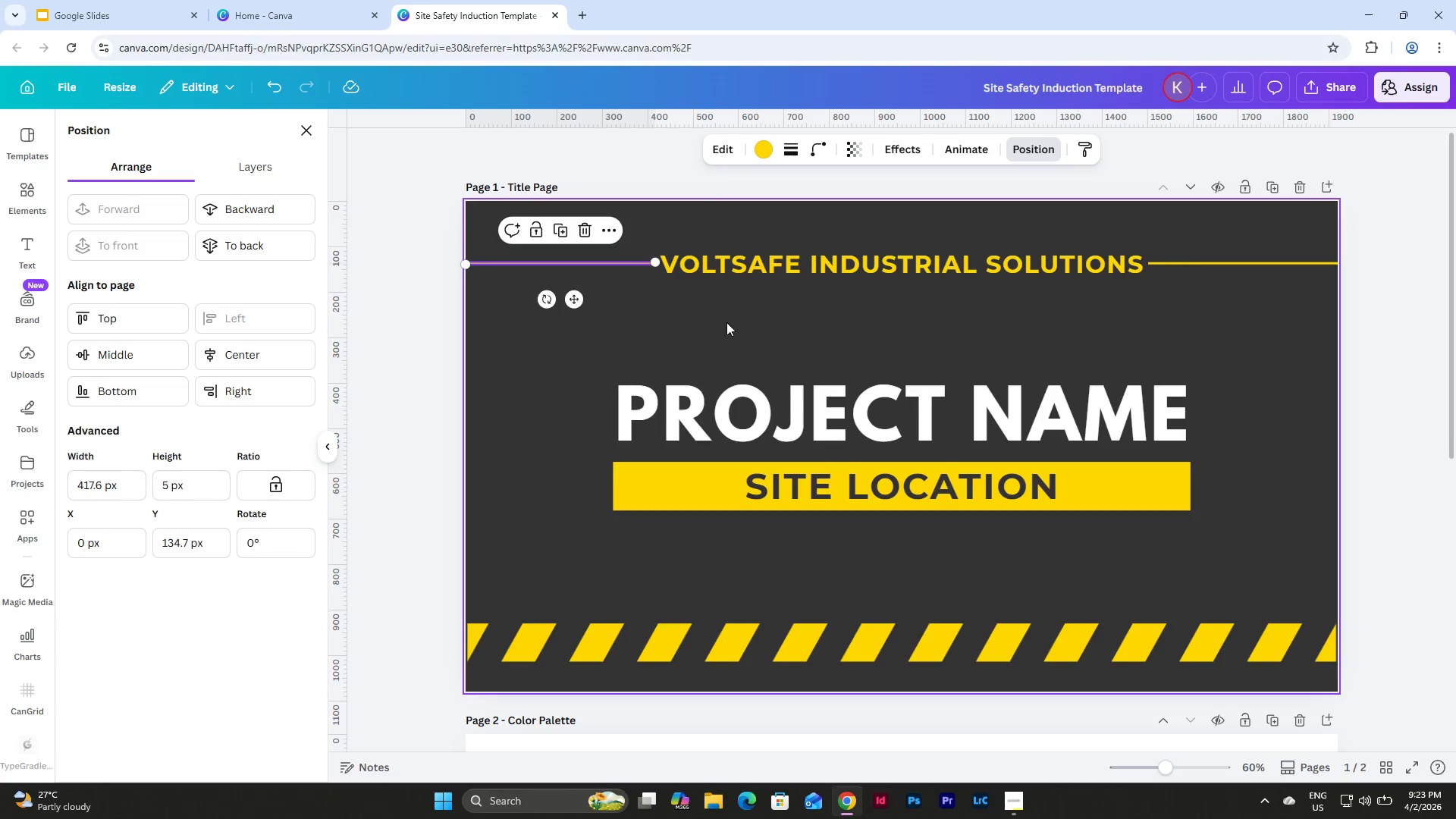 
left_click([726, 322])
 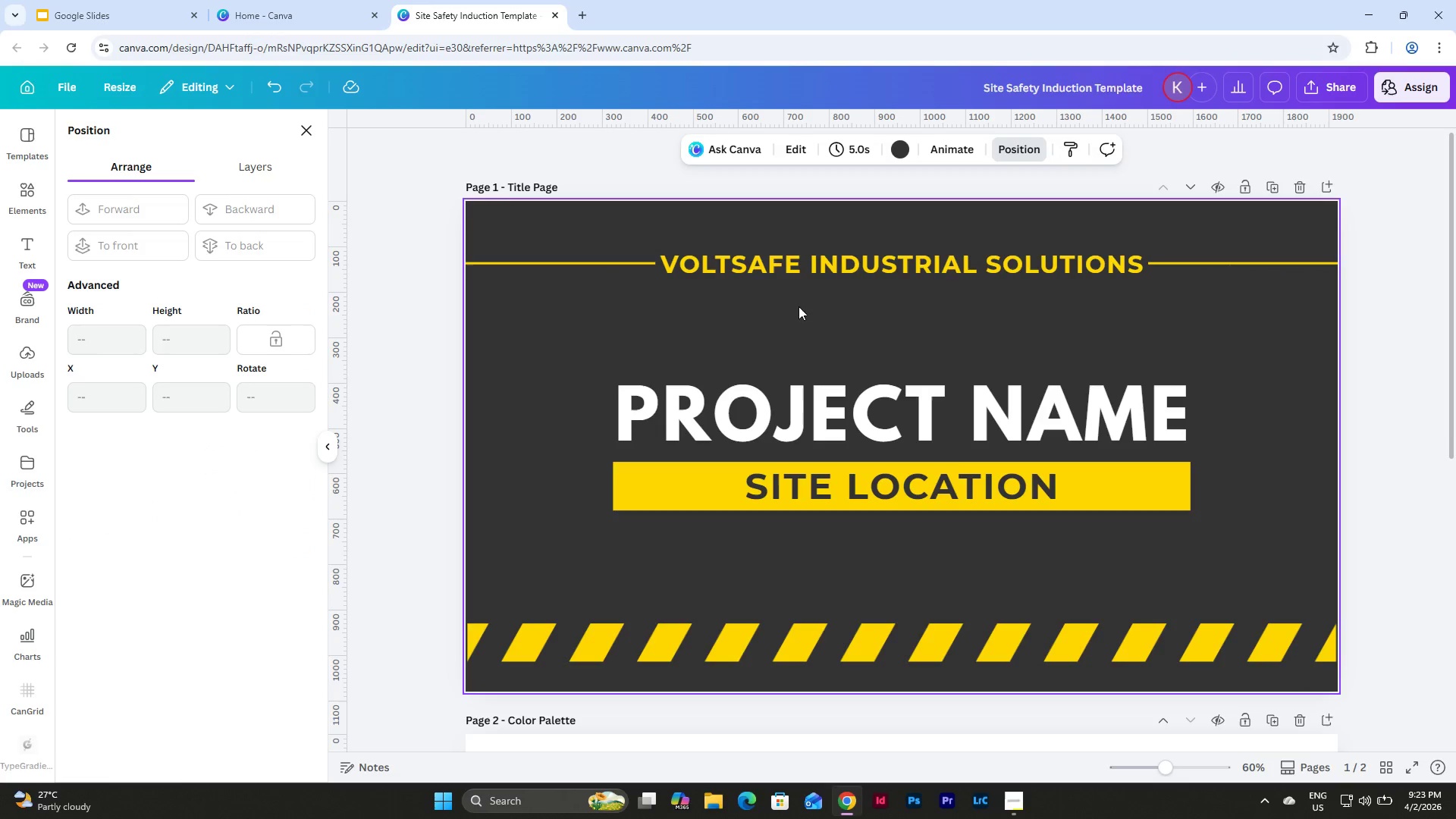 
left_click([569, 262])
 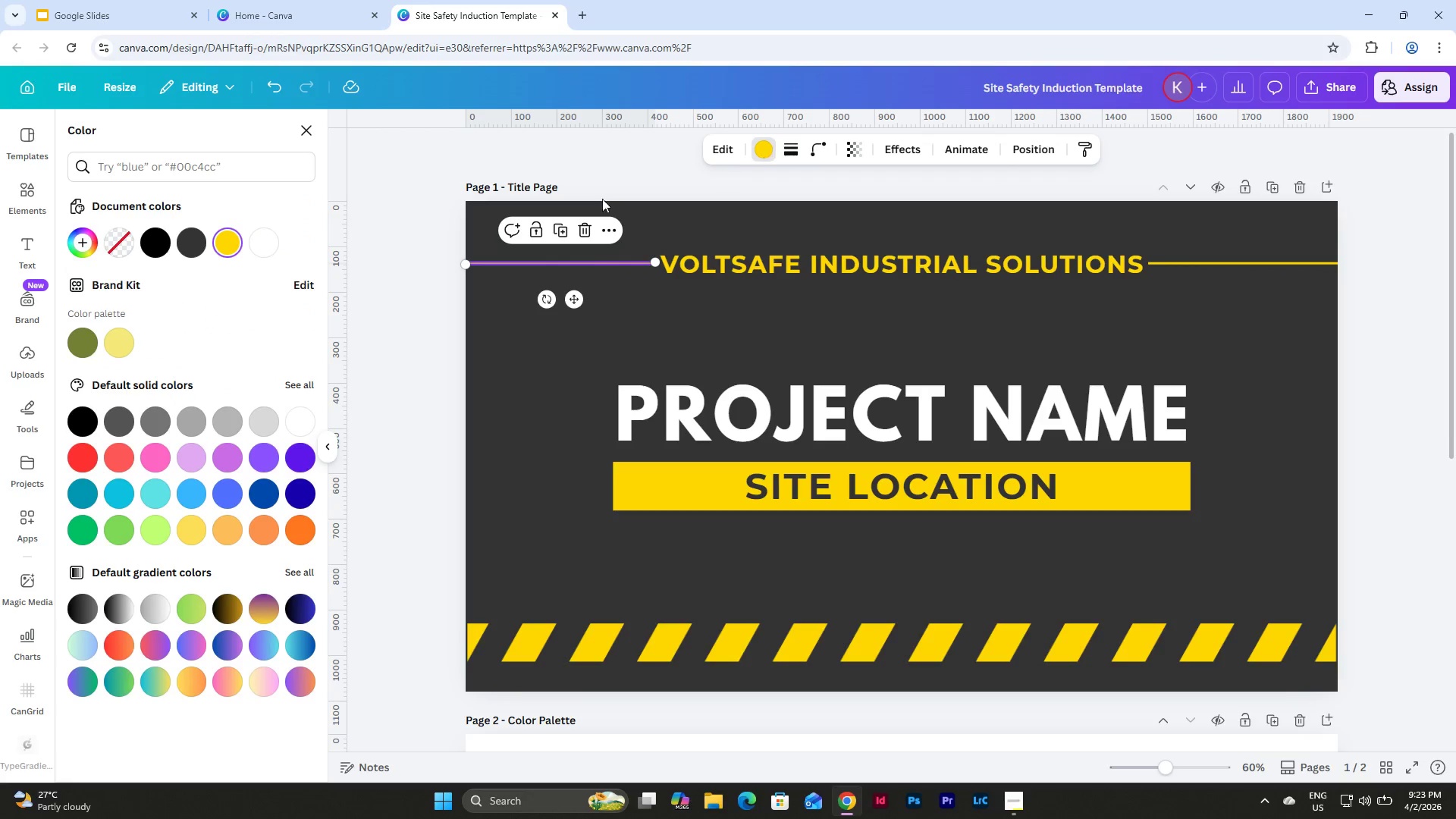 
left_click([270, 241])
 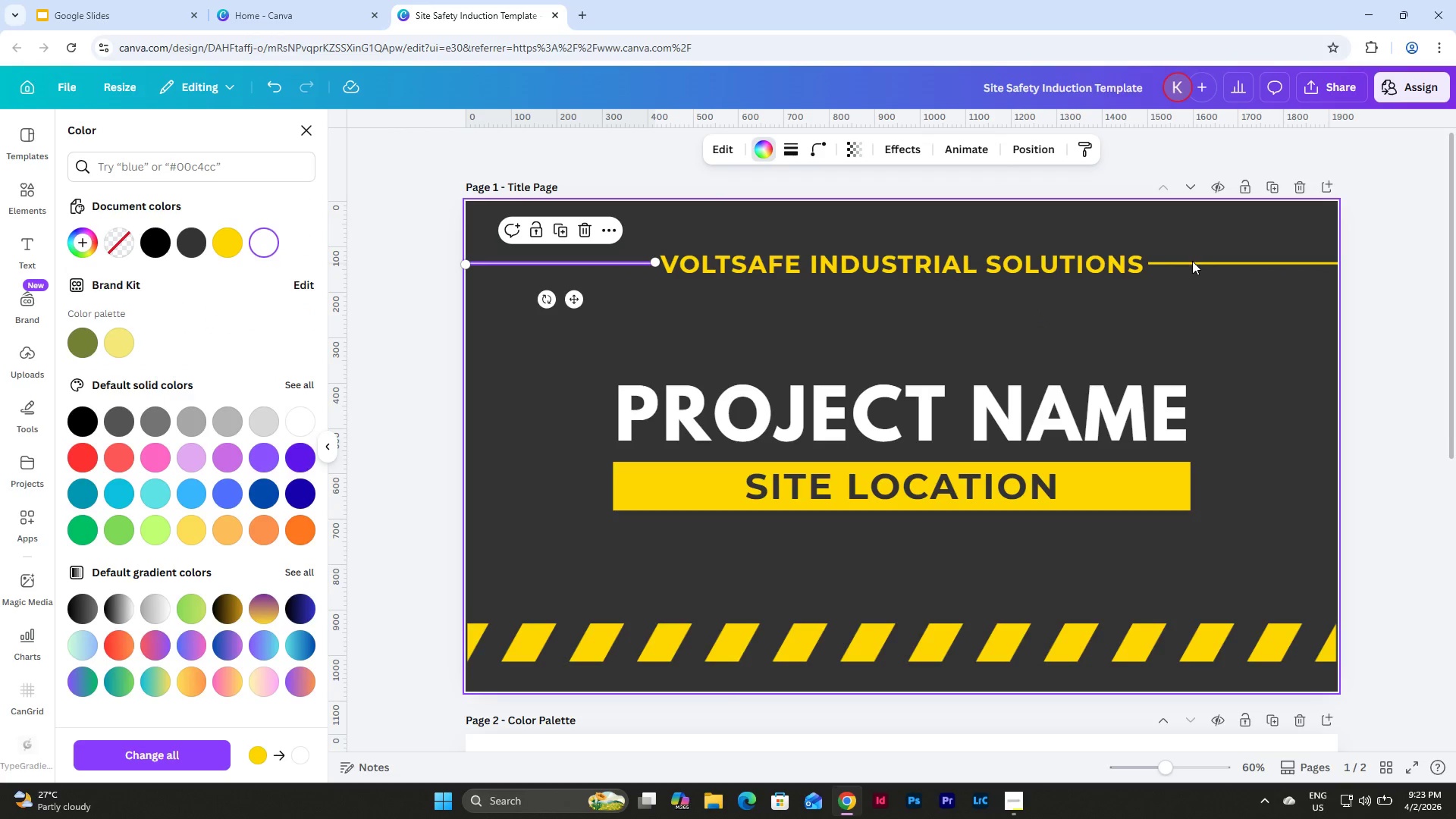 
left_click([1192, 261])
 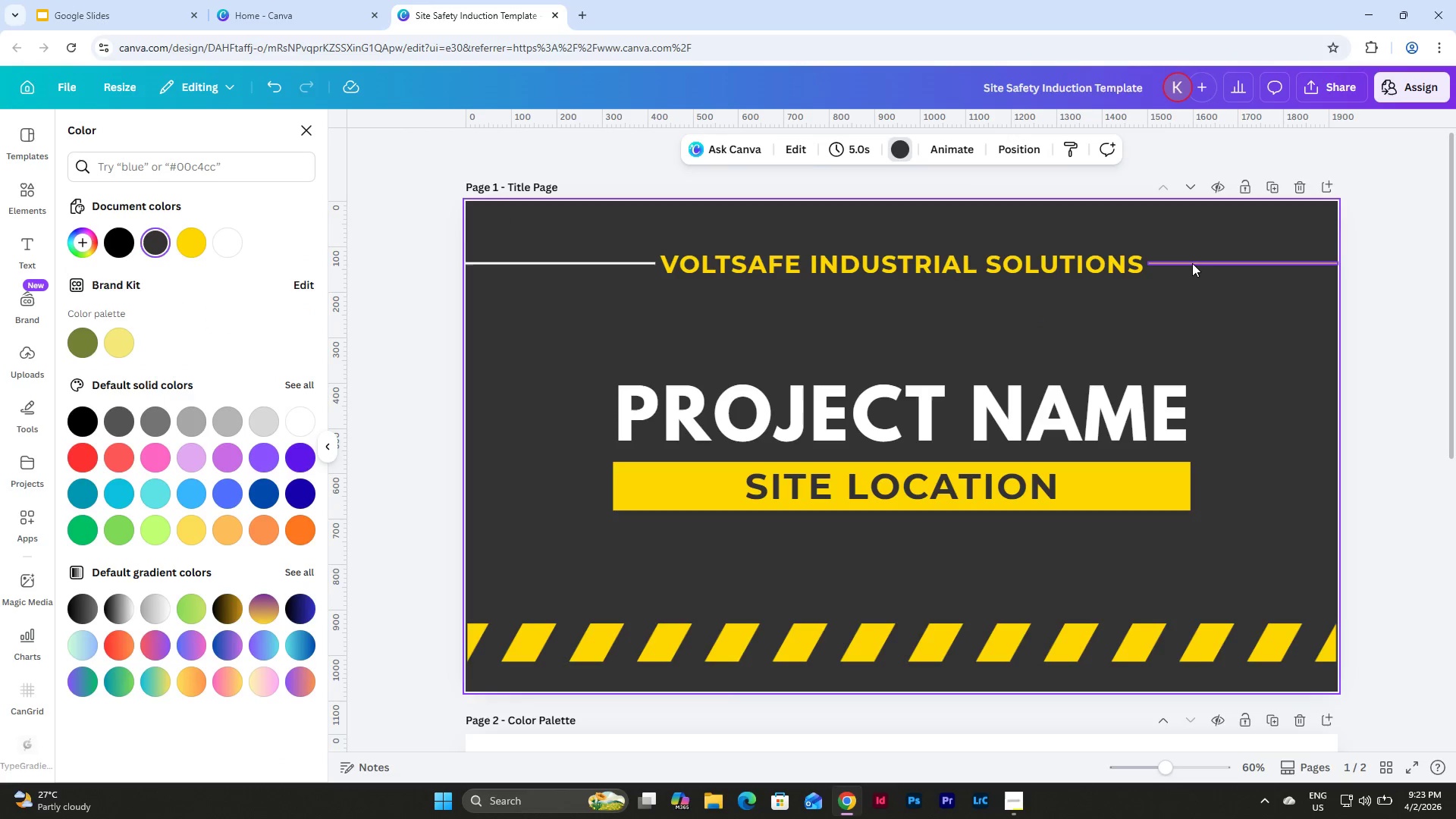 
left_click([1192, 263])
 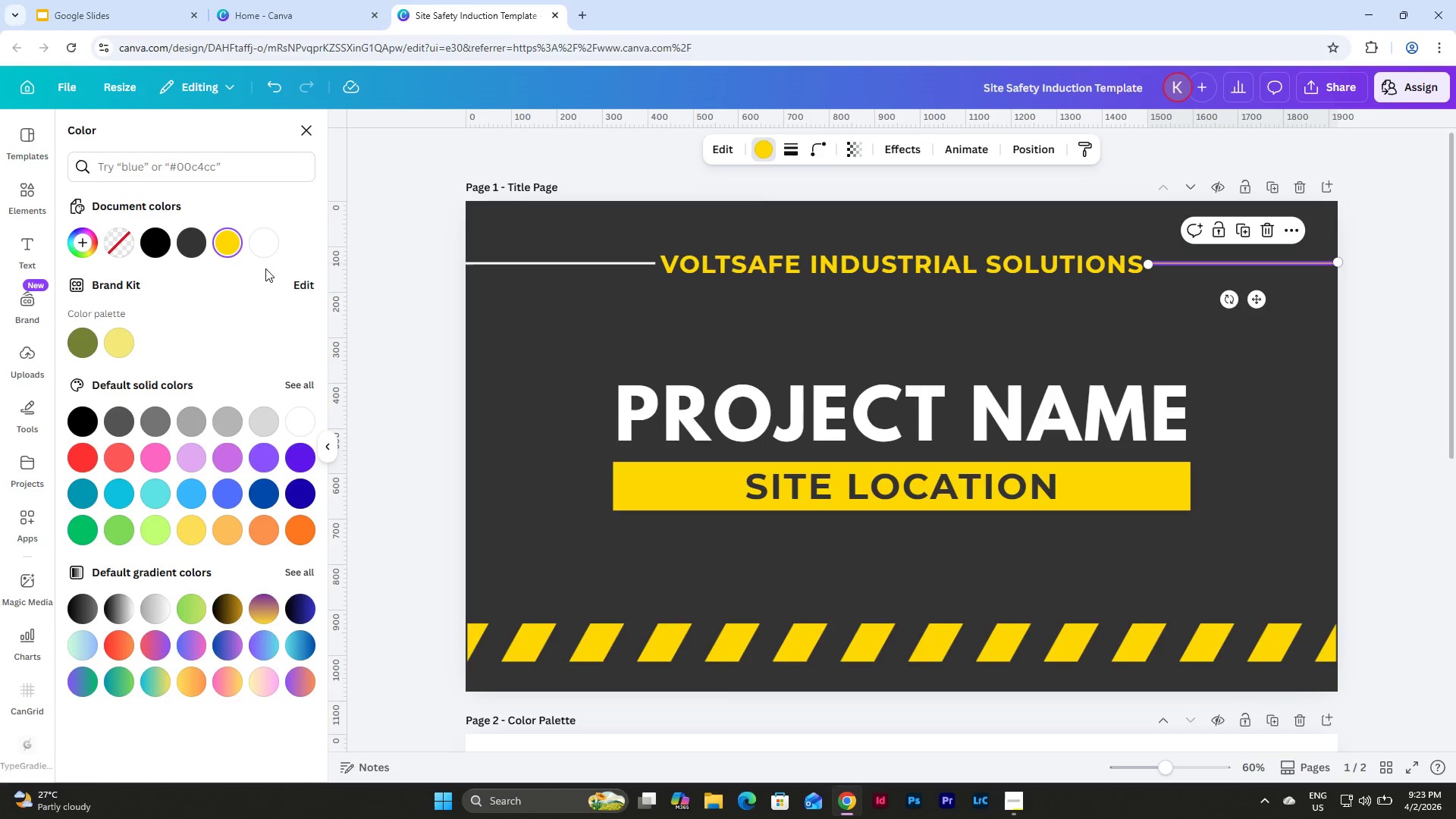 
left_click([268, 246])
 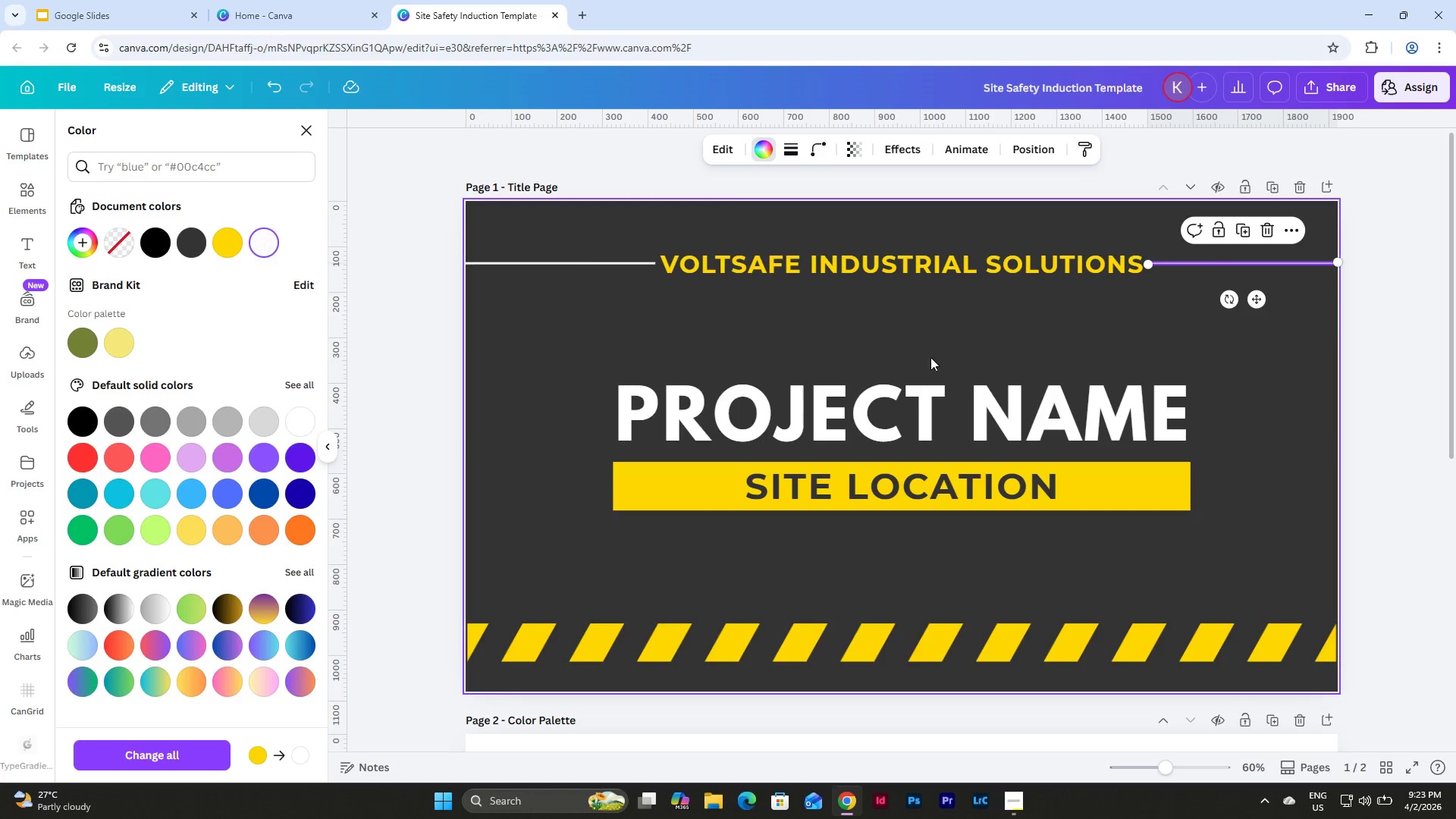 
left_click([984, 361])
 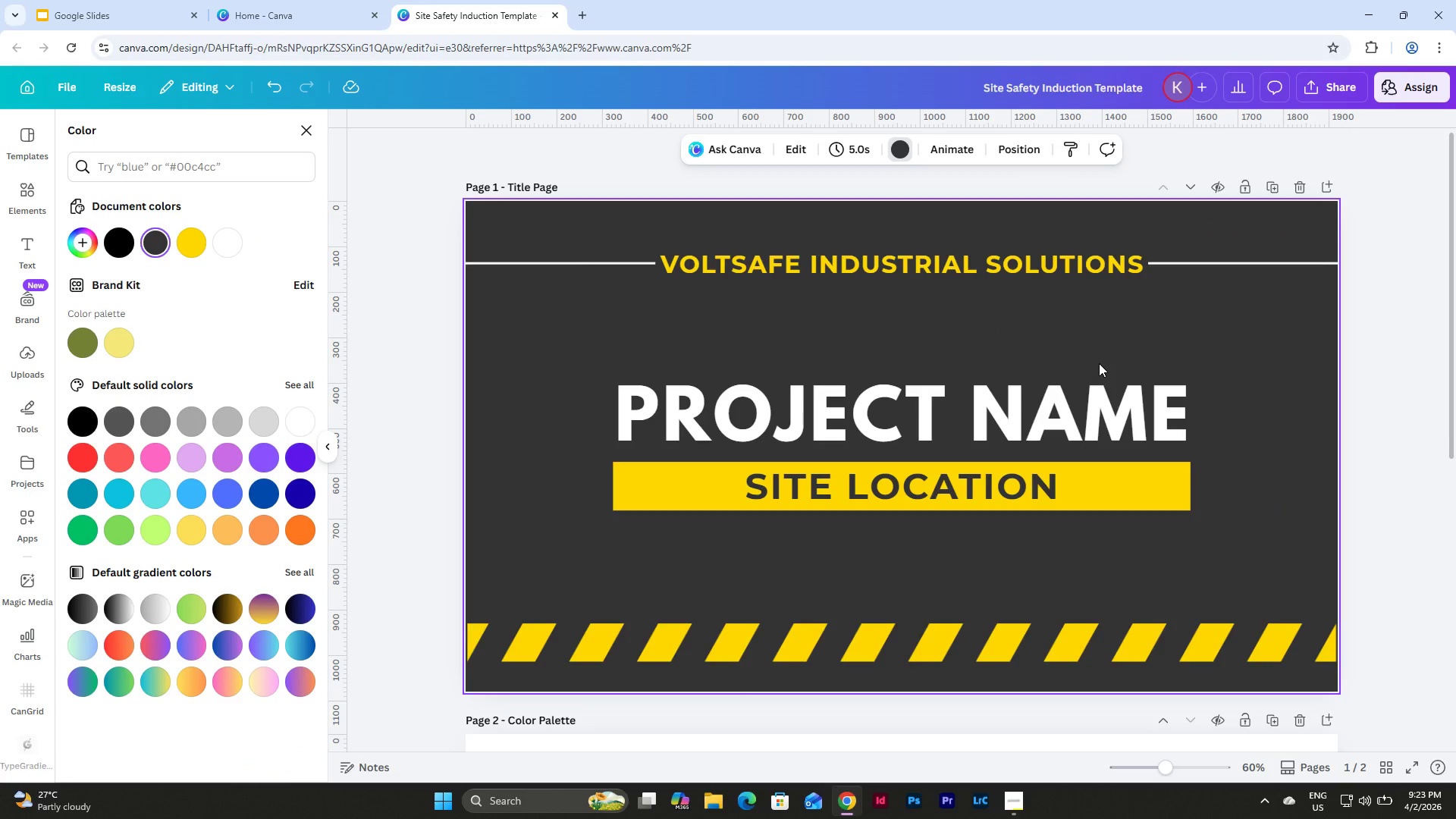 
left_click_drag(start_coordinate=[1162, 774], to_coordinate=[1176, 783])
 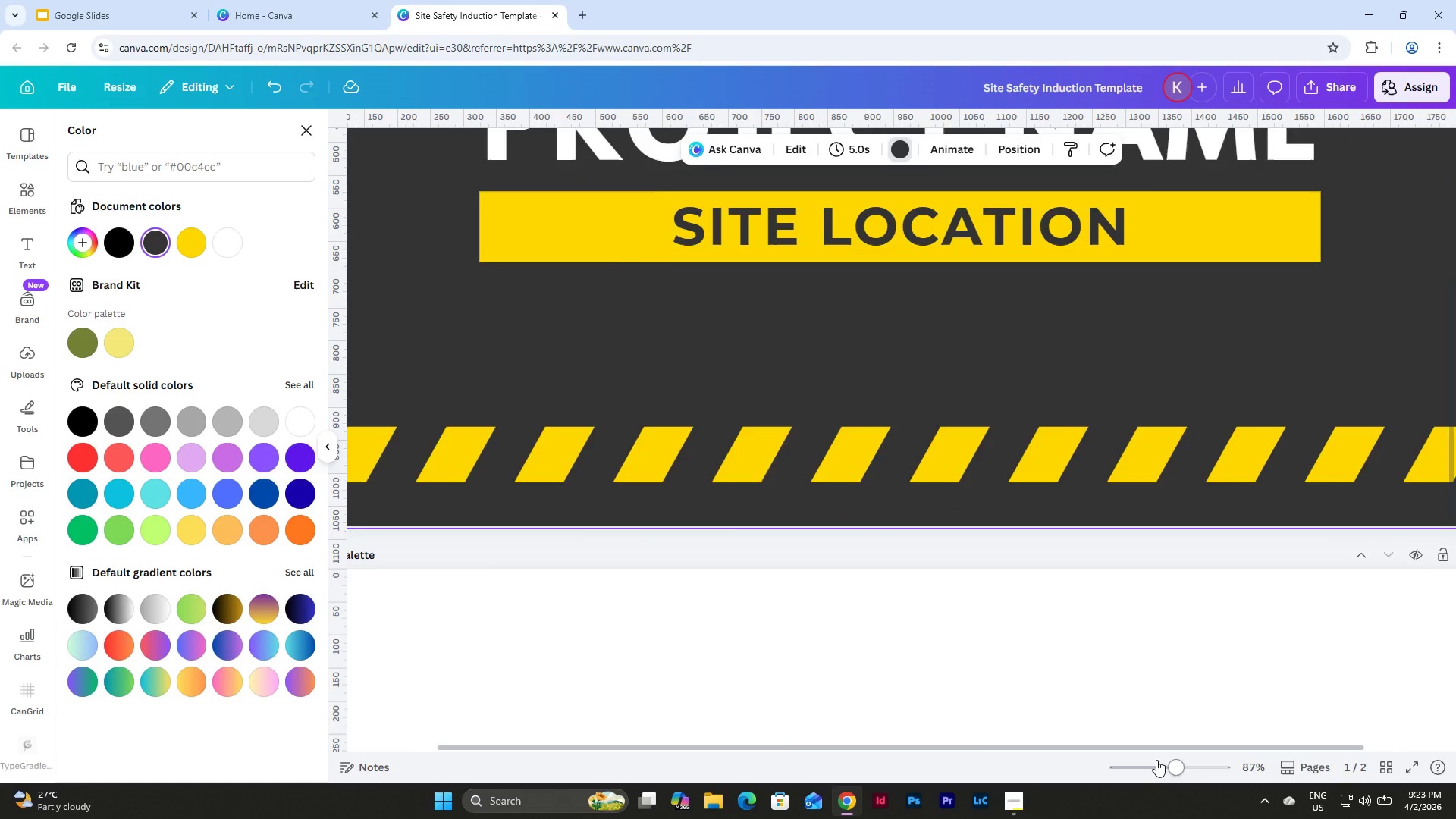 
left_click_drag(start_coordinate=[1166, 758], to_coordinate=[1163, 762])
 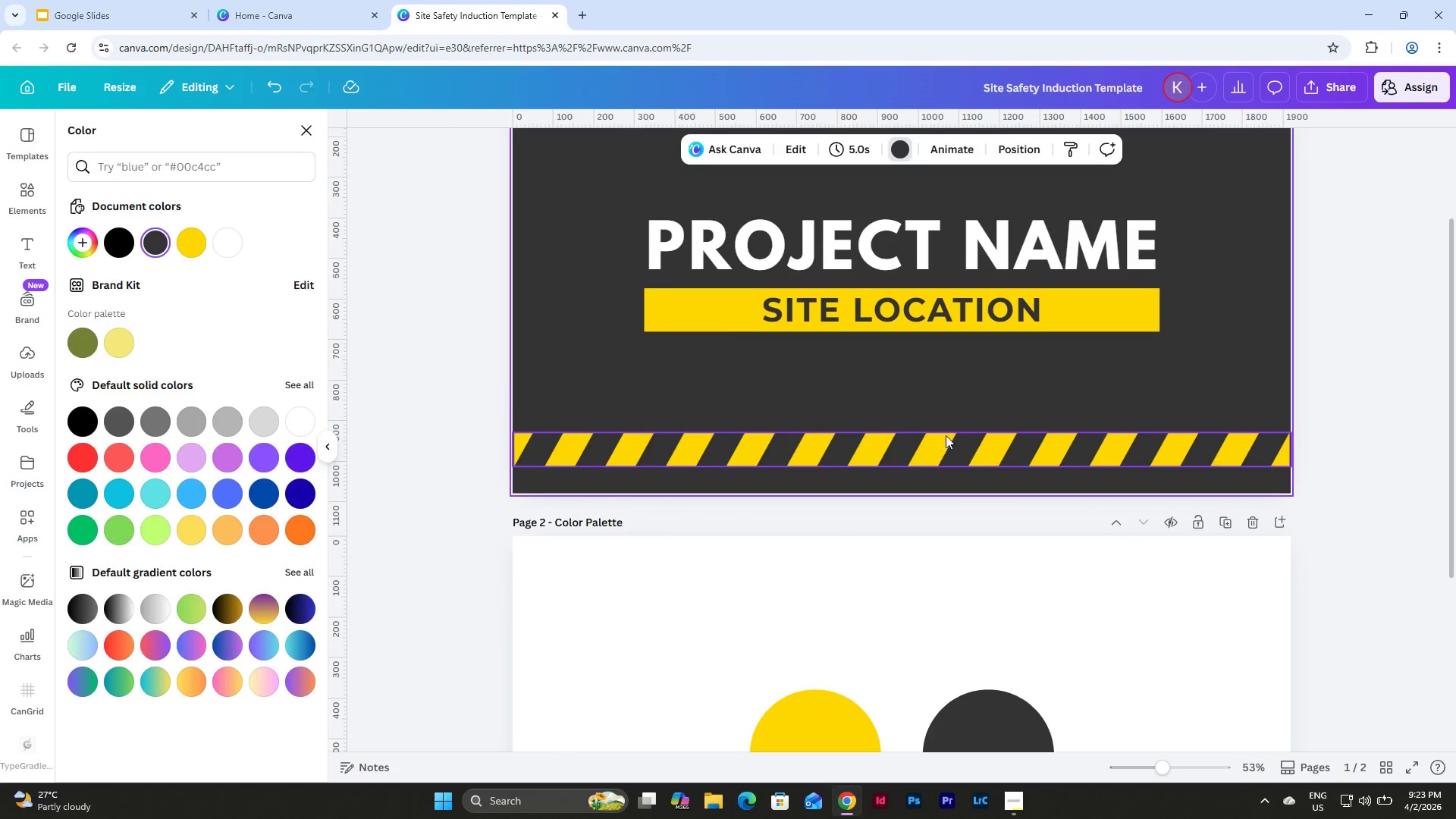 
scroll: coordinate [944, 434], scroll_direction: up, amount: 6.0
 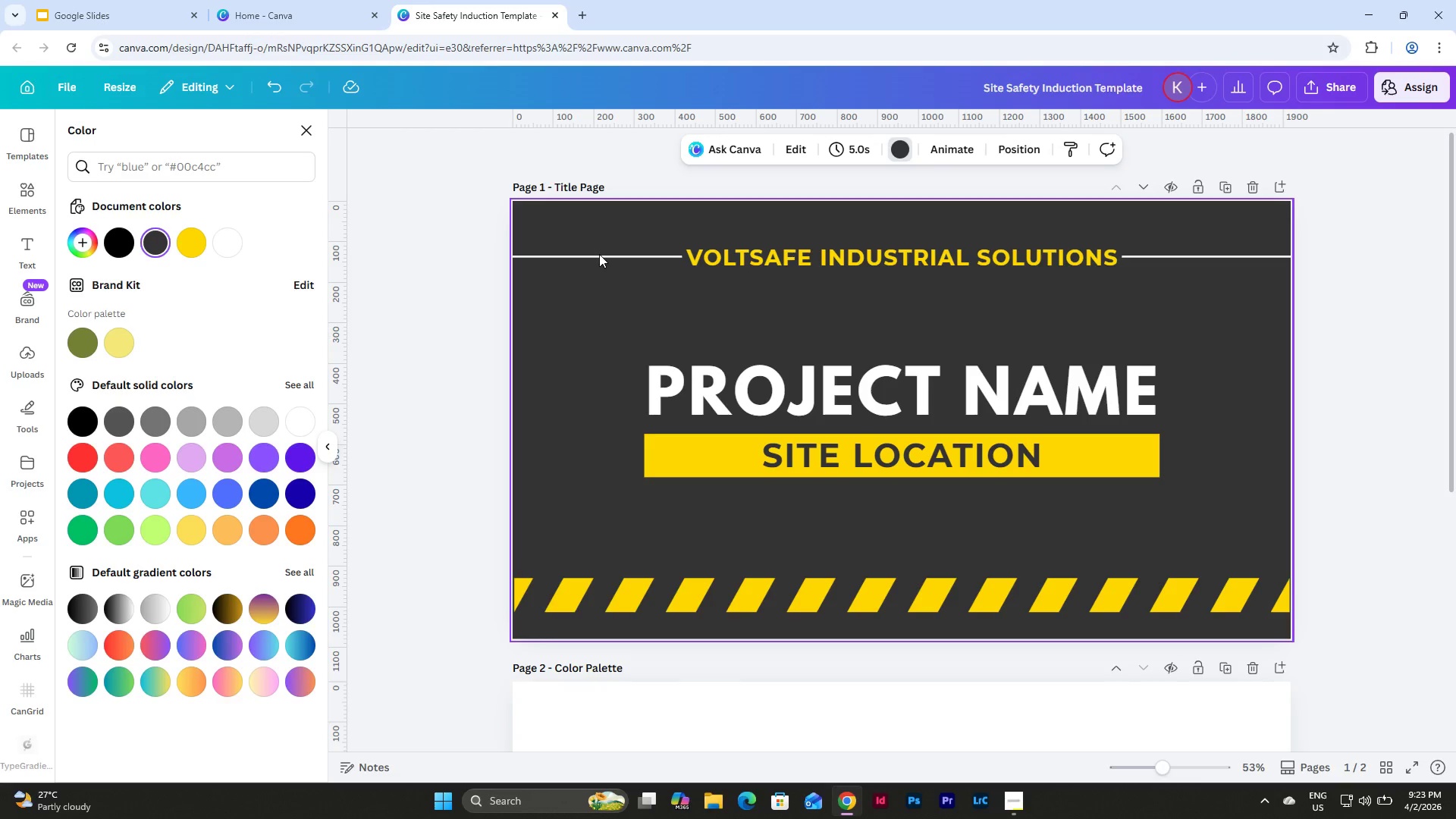 
left_click([599, 254])
 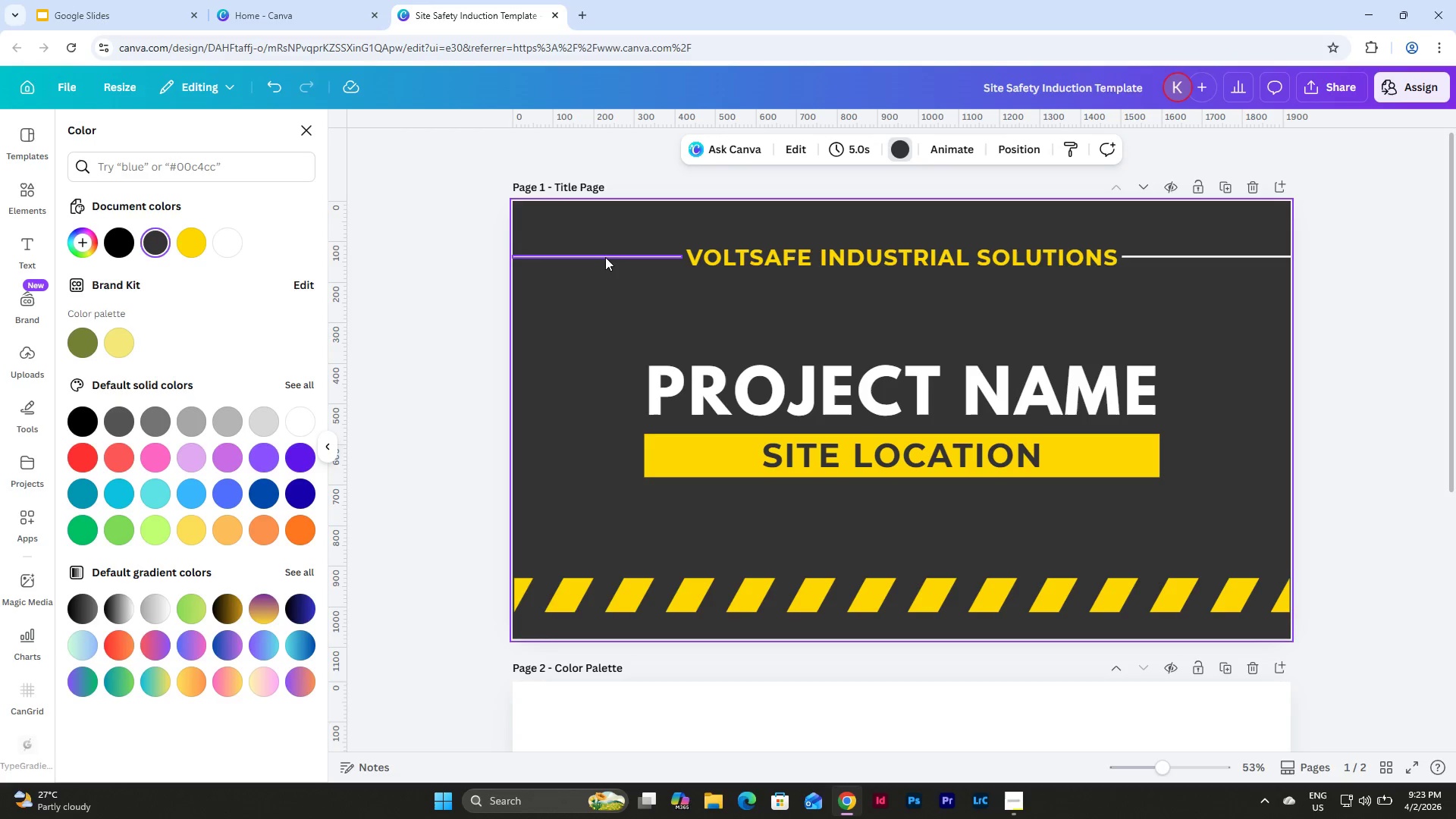 
left_click([607, 257])
 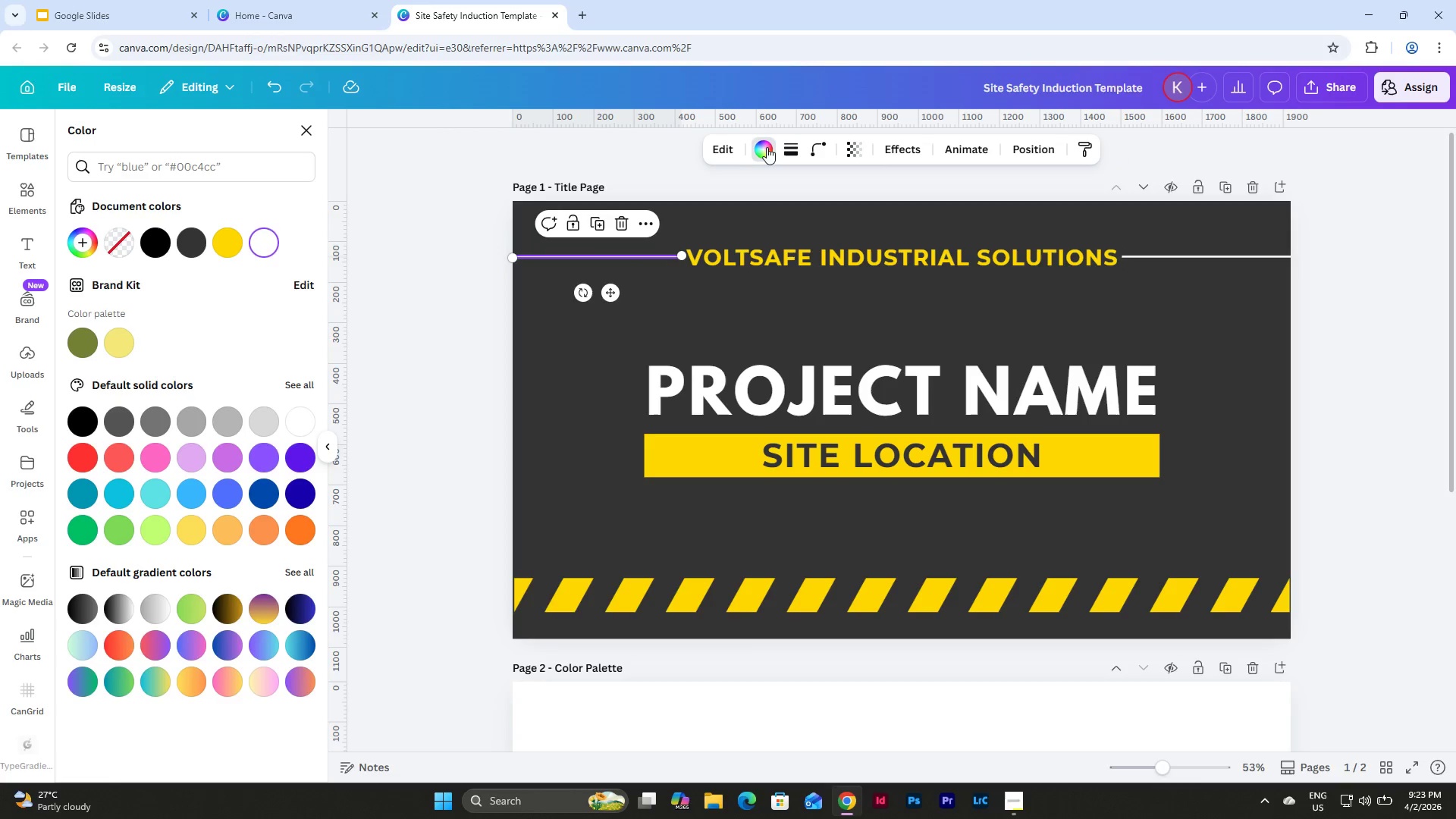 
key(Control+Z)
 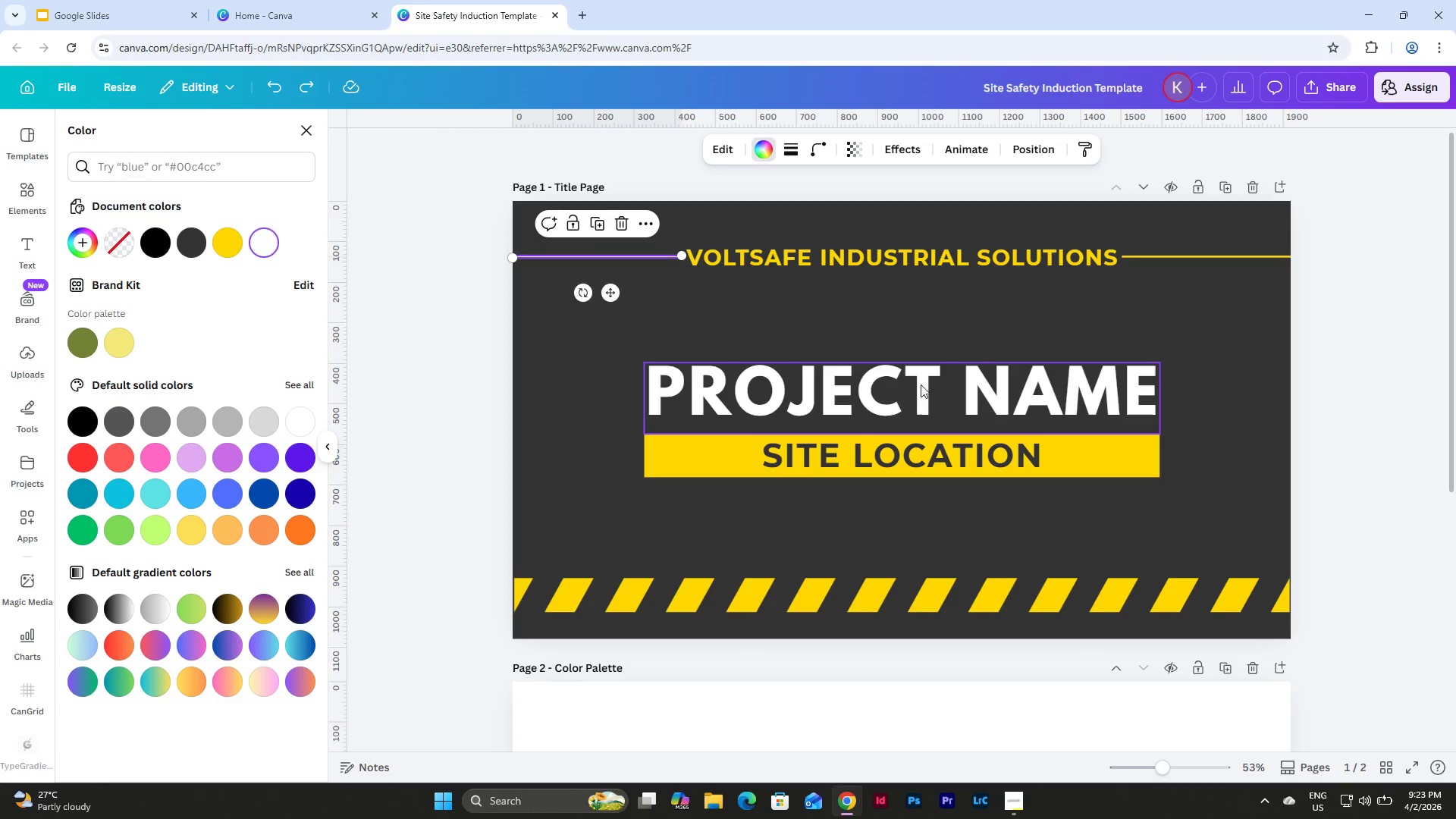 
key(Control+Z)
 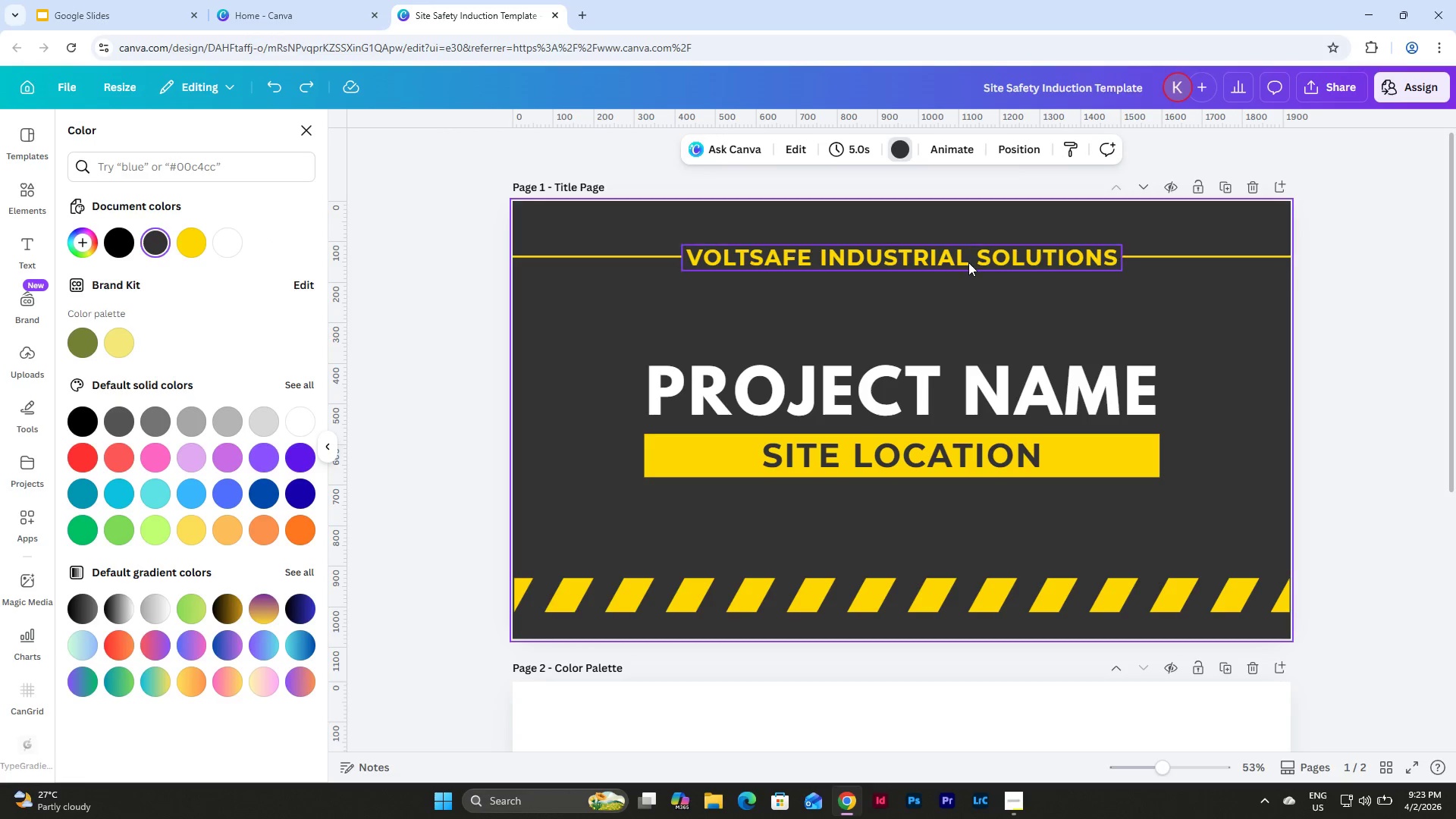 
double_click([966, 262])
 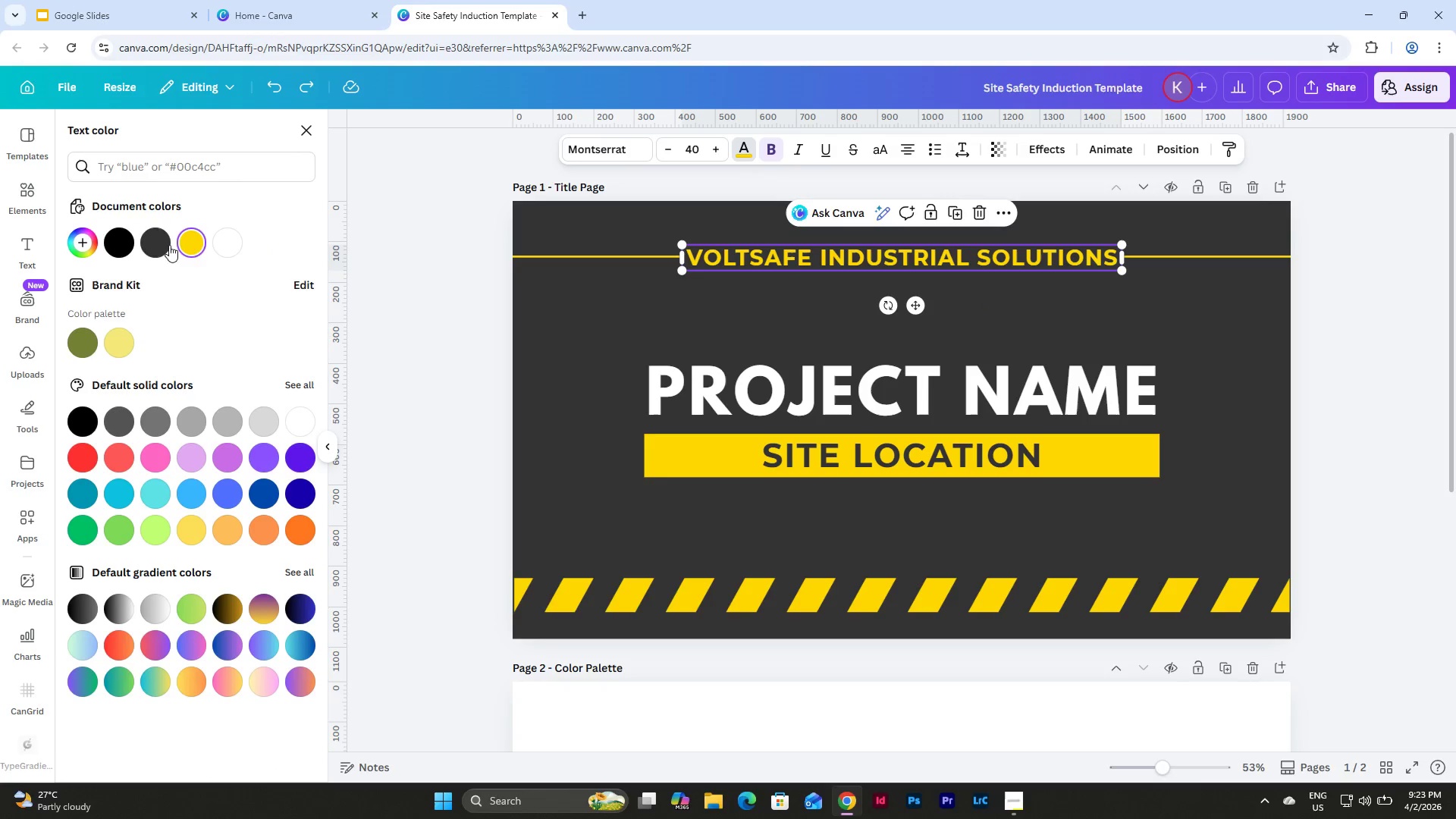 
left_click([235, 244])
 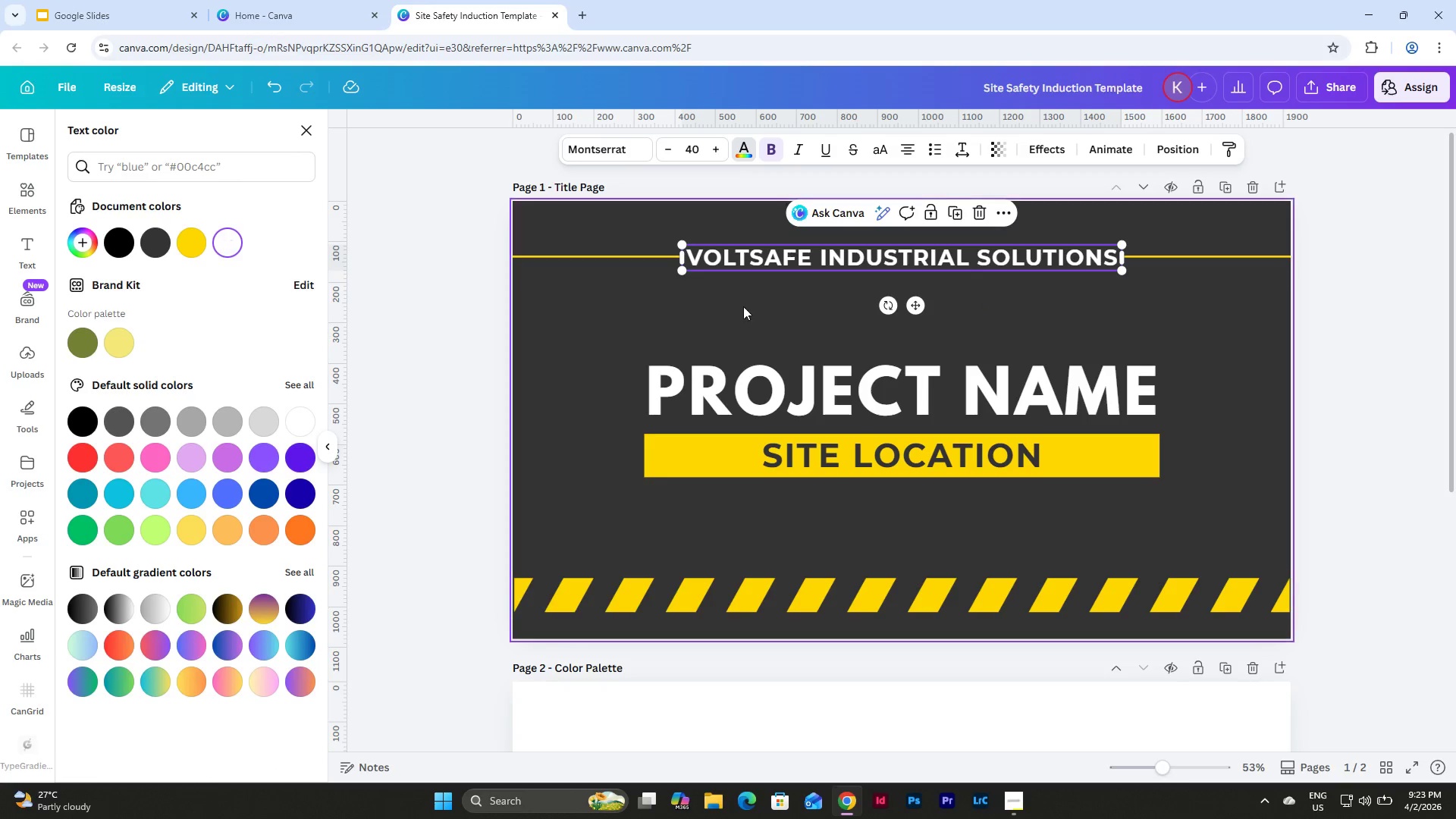 
left_click([783, 309])
 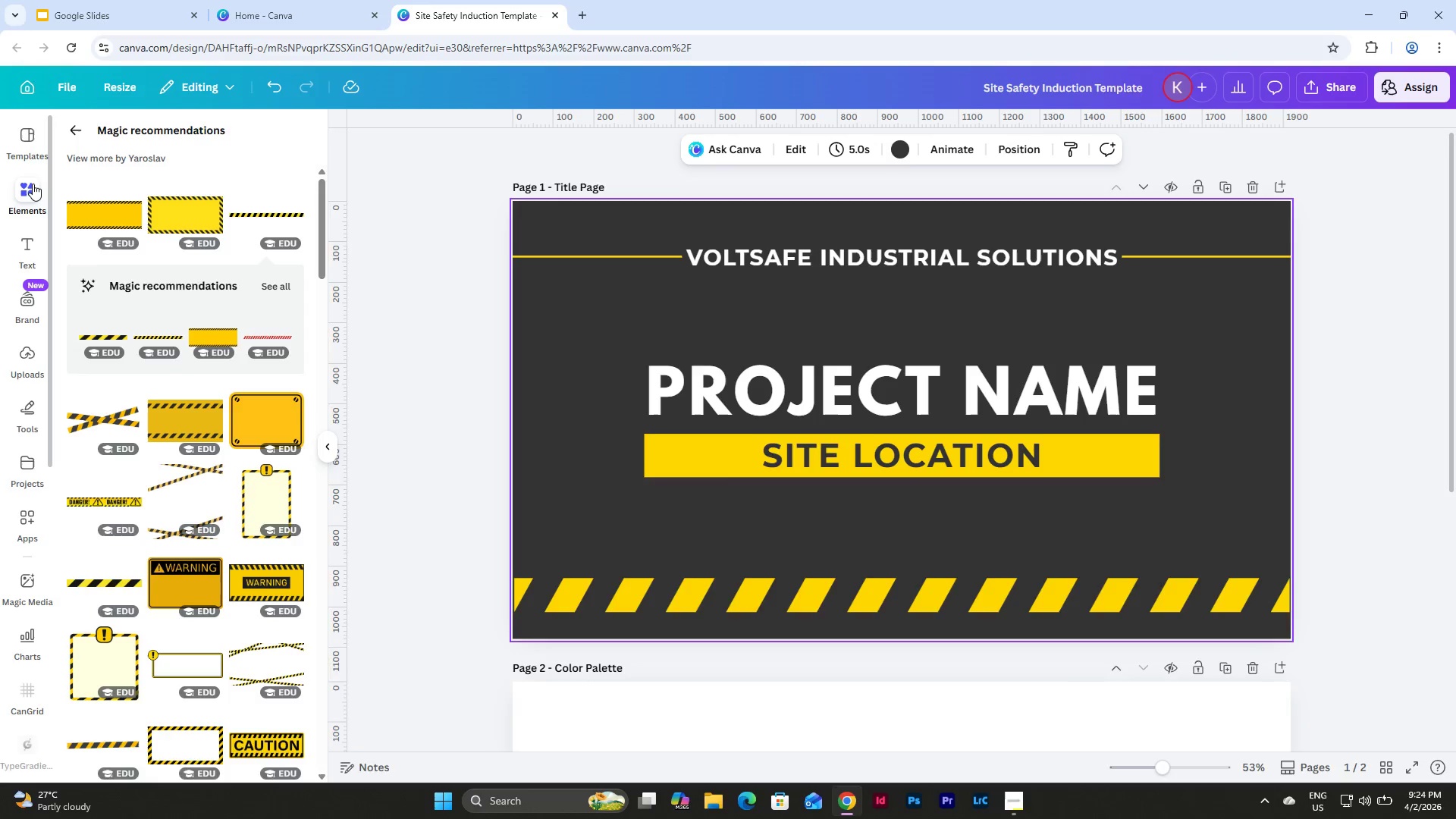 
wait(5.78)
 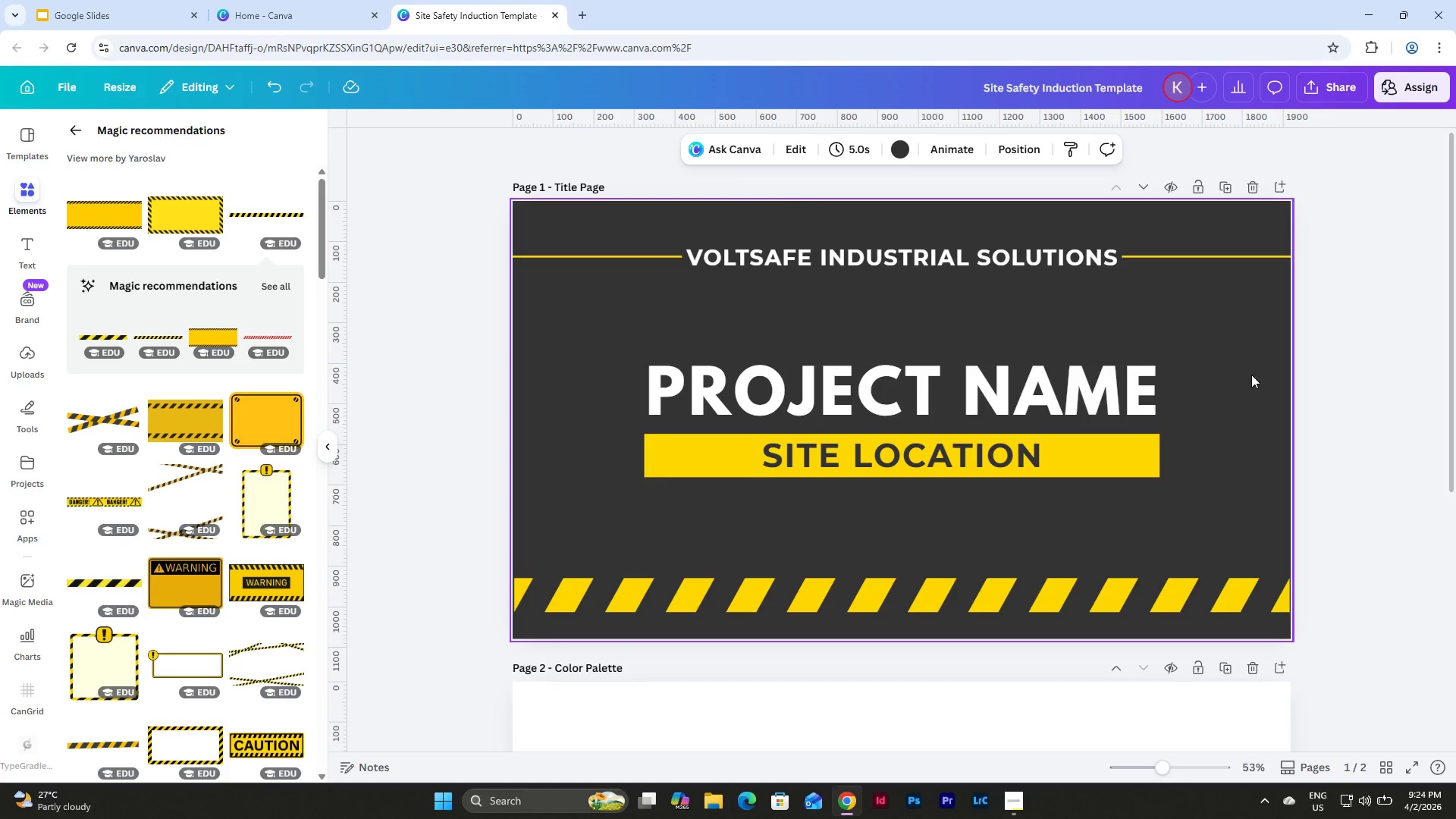 
left_click_drag(start_coordinate=[164, 152], to_coordinate=[73, 147])
 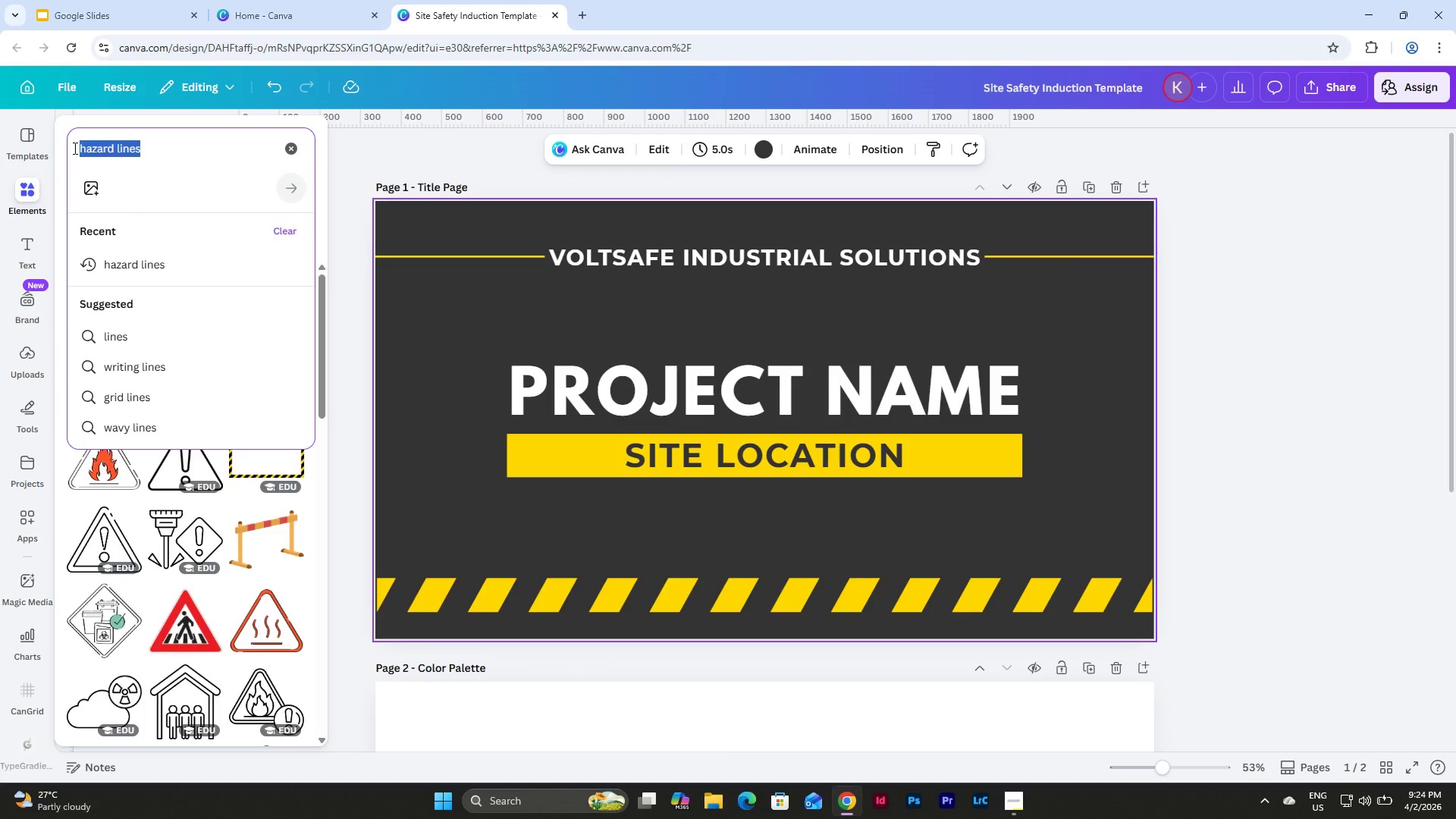 
type(volt)
 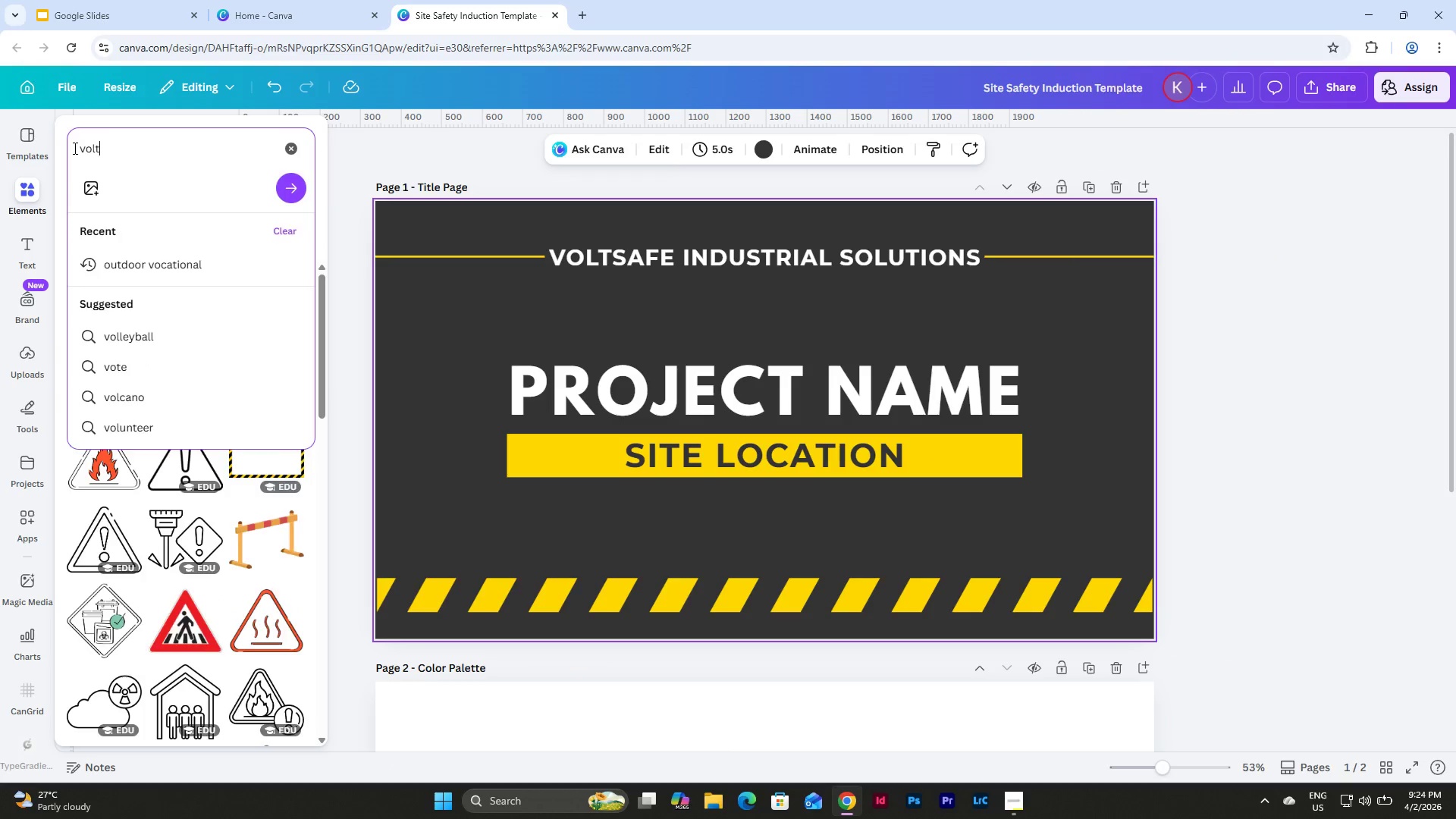 
key(Enter)
 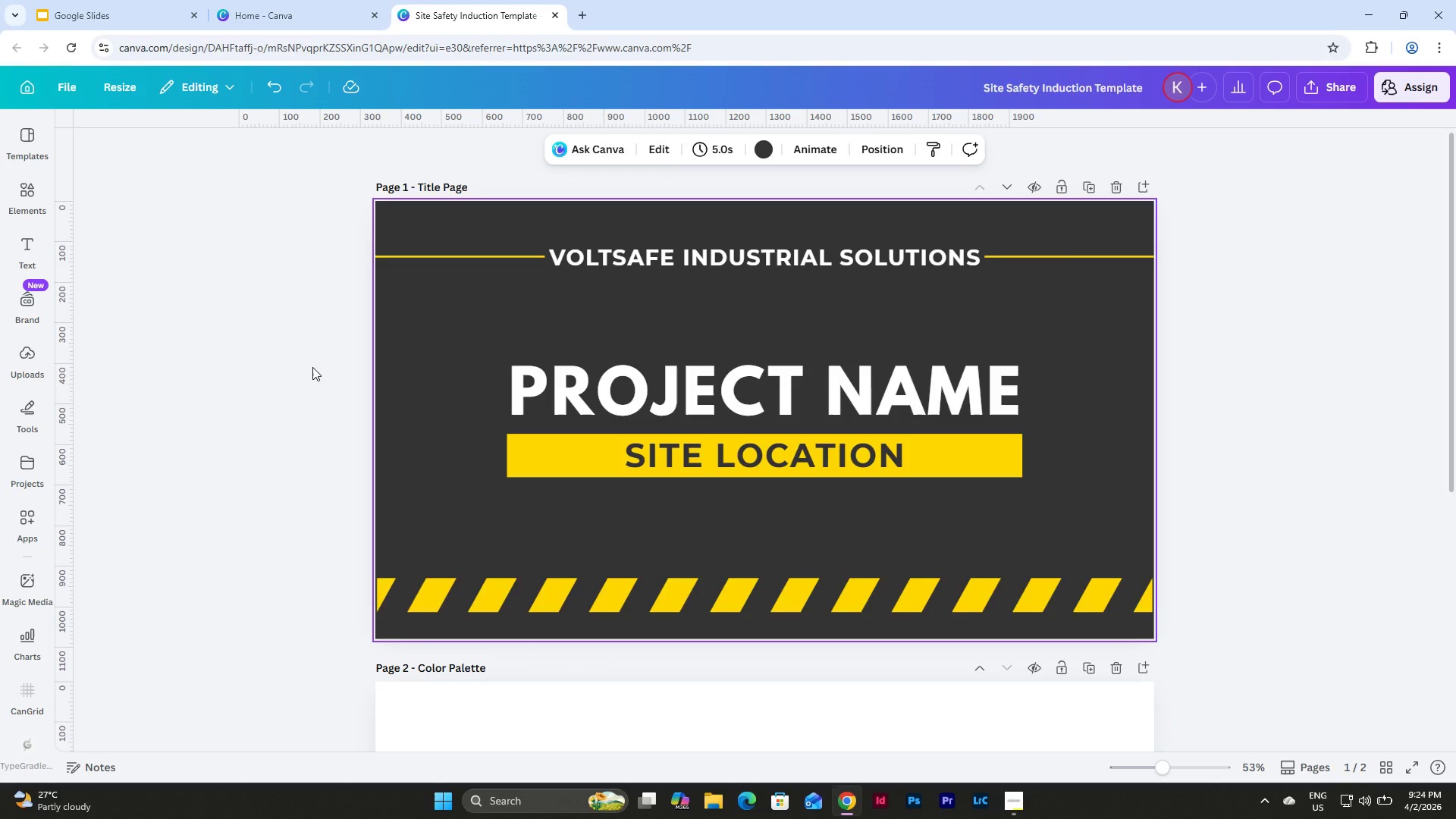 
left_click_drag(start_coordinate=[1077, 535], to_coordinate=[484, 327])
 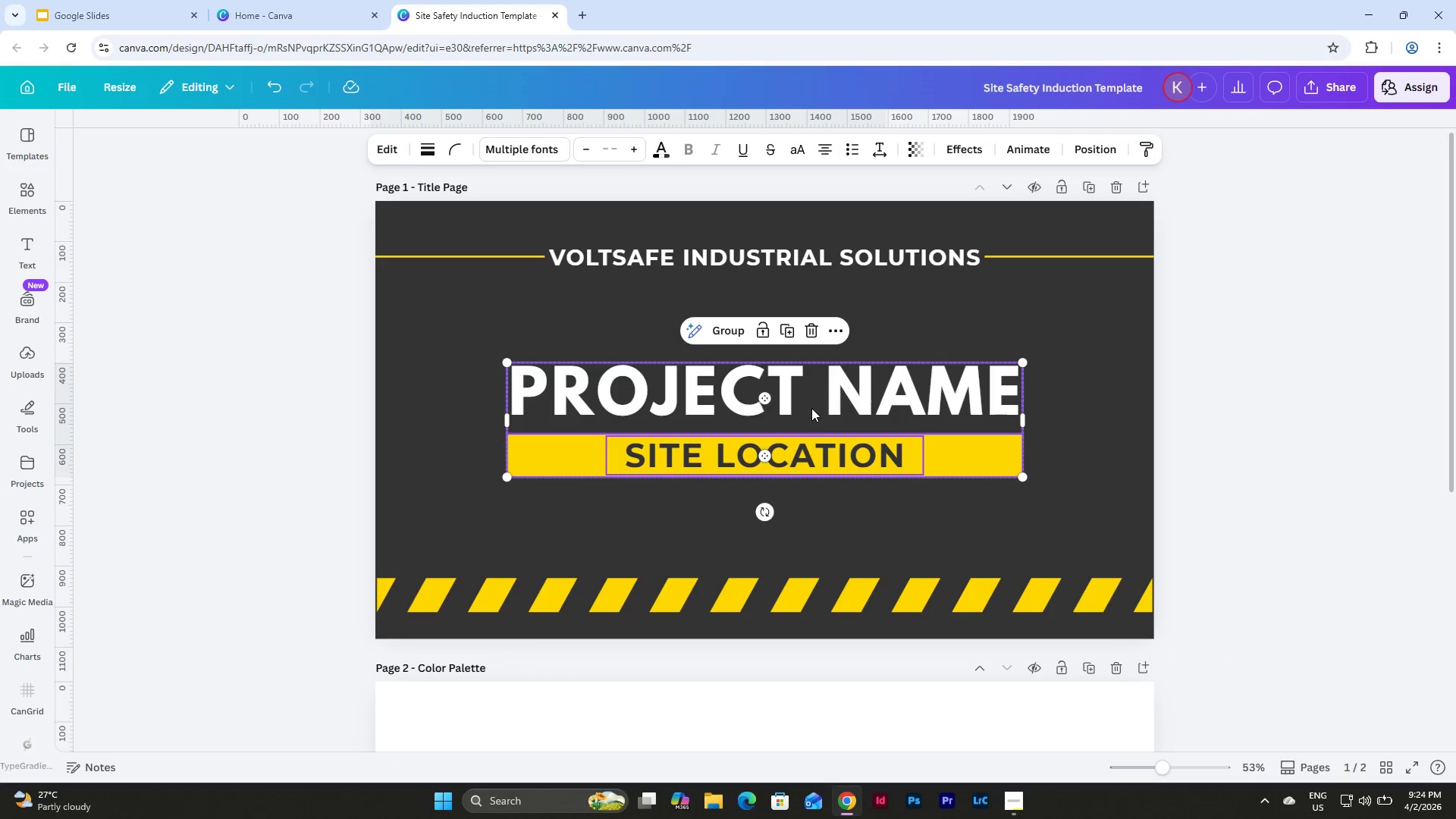 
left_click_drag(start_coordinate=[811, 397], to_coordinate=[814, 450])
 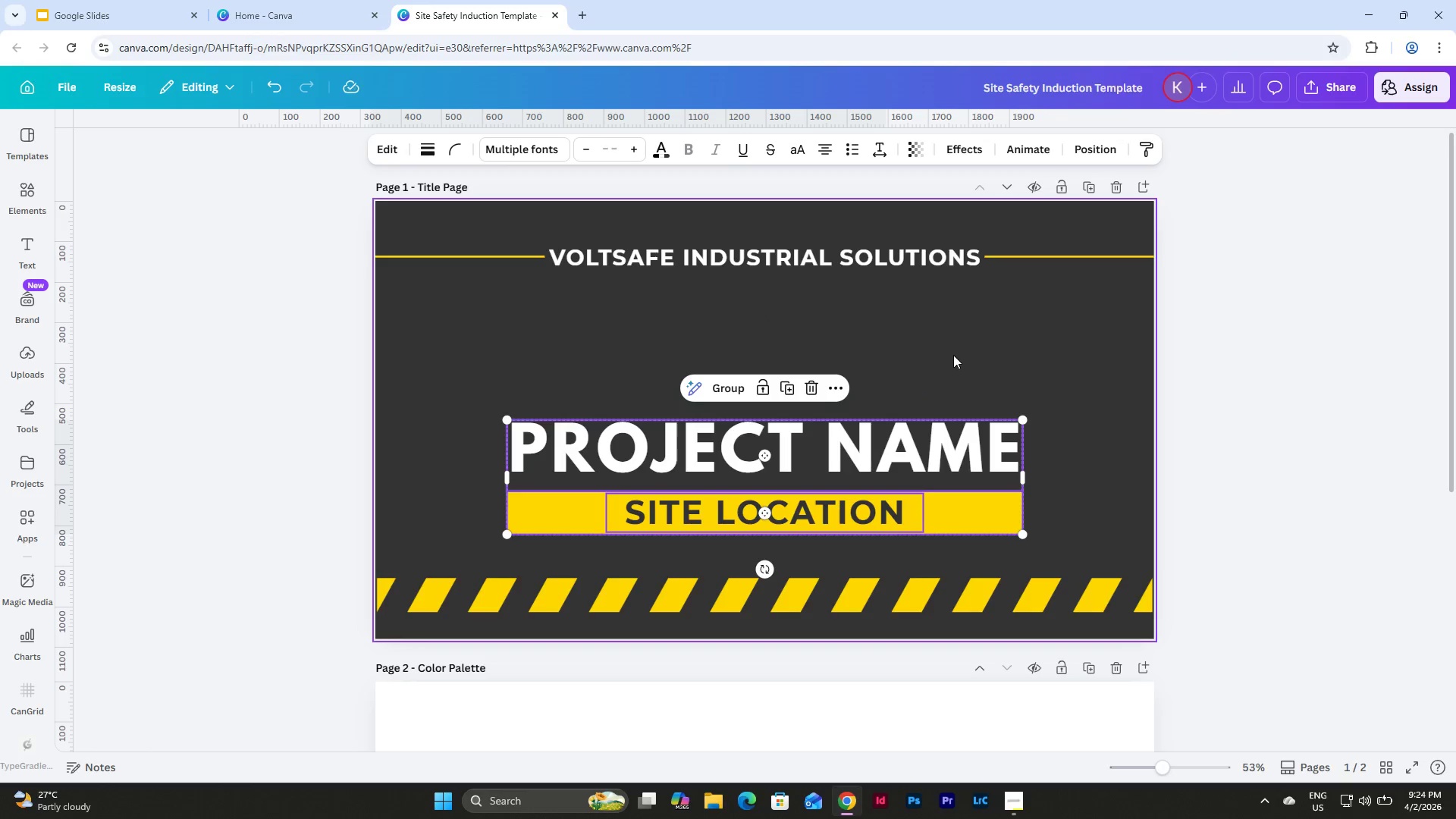 
left_click([953, 355])
 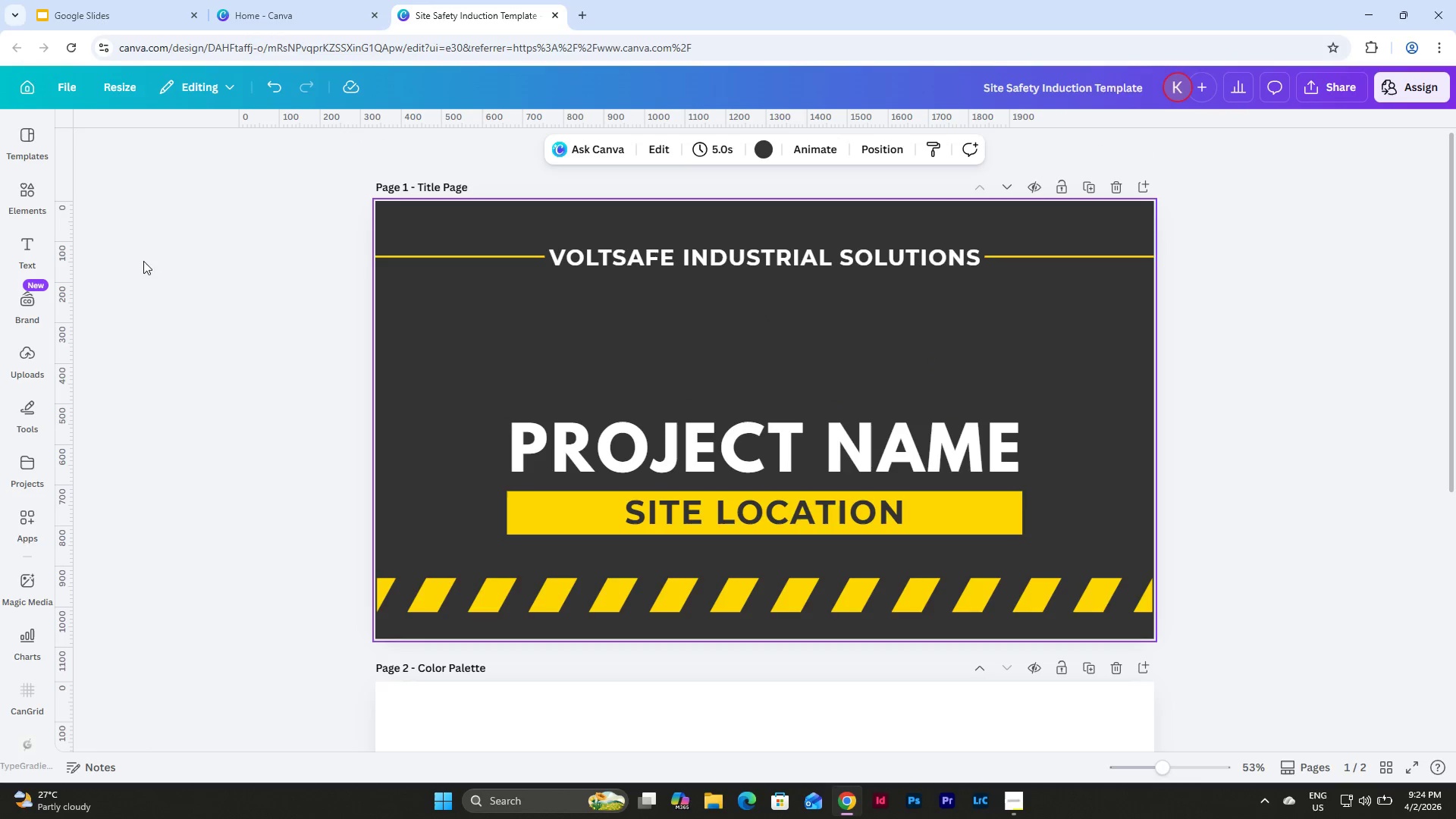 
left_click([23, 190])
 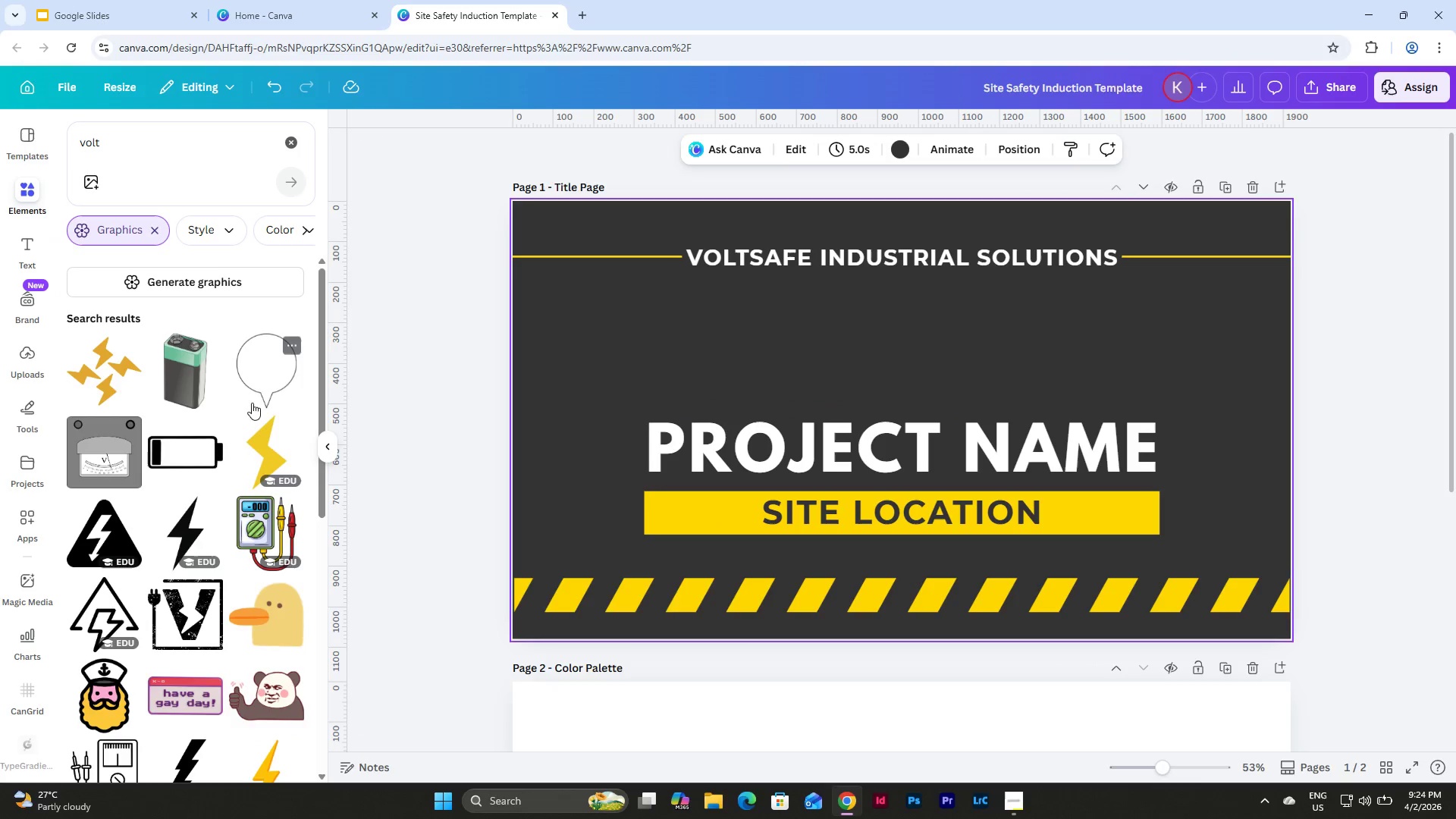 
scroll: coordinate [262, 364], scroll_direction: down, amount: 3.0
 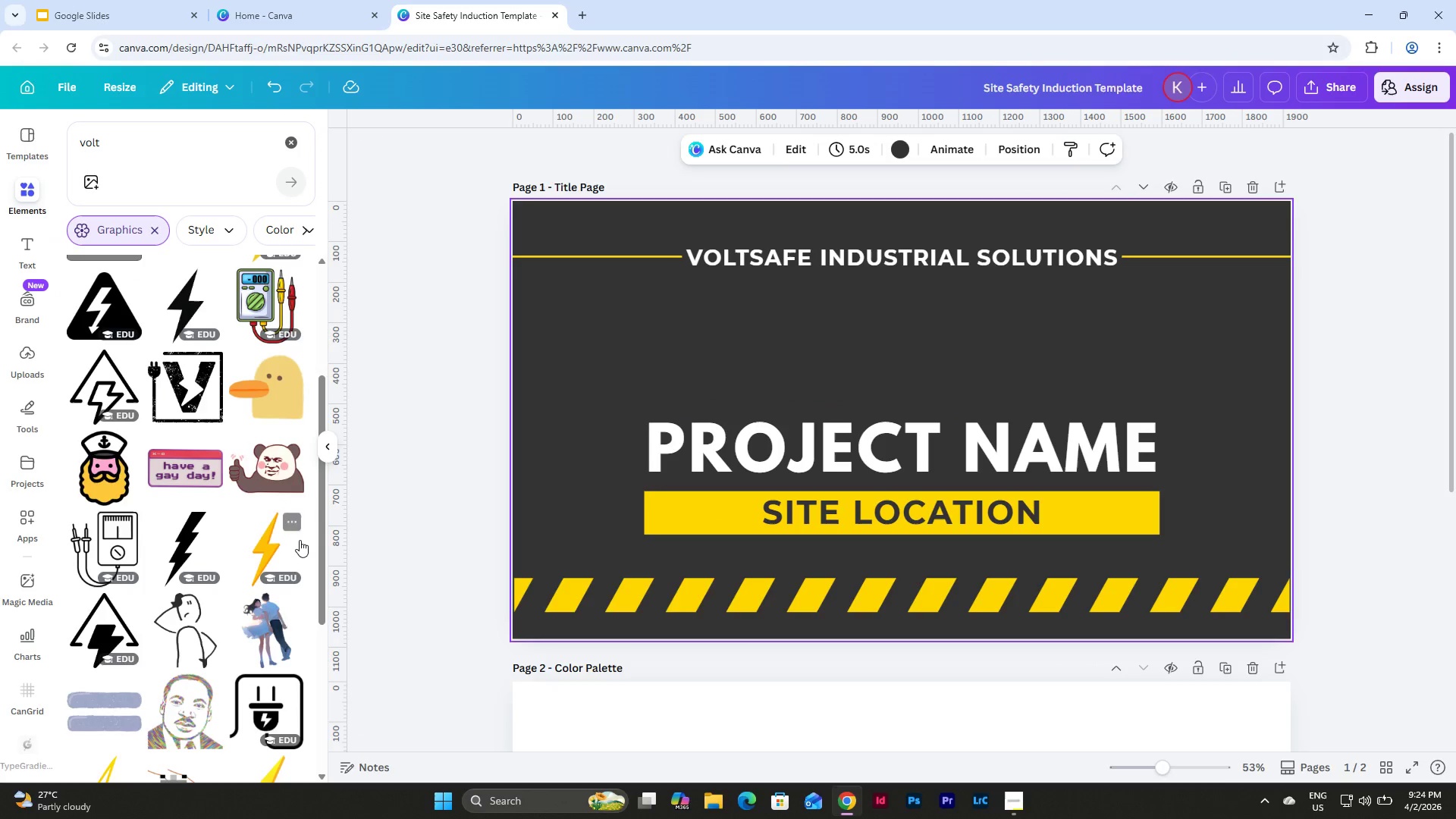 
left_click([275, 536])
 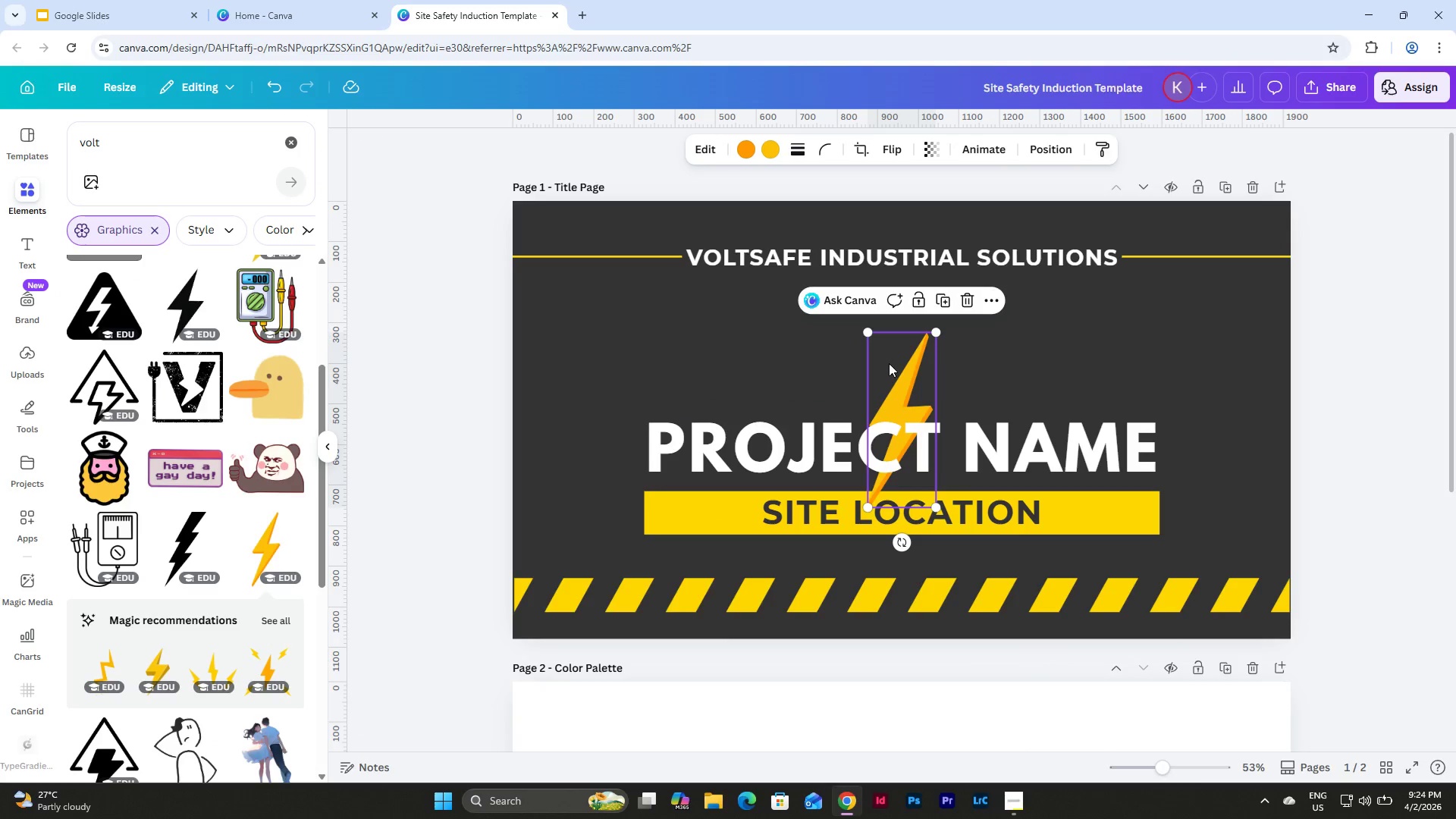 
left_click_drag(start_coordinate=[897, 405], to_coordinate=[635, 348])
 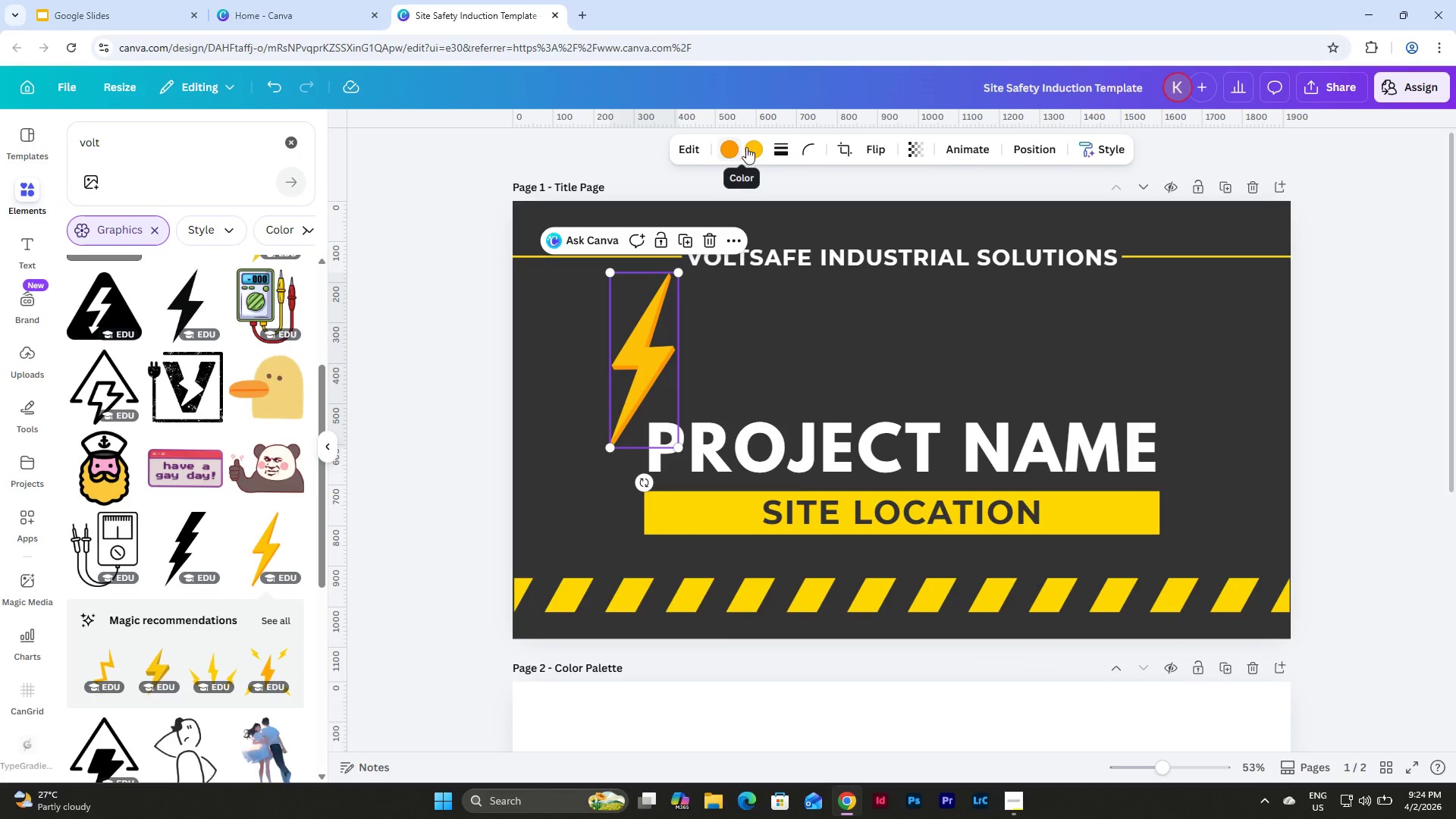 
left_click([758, 147])
 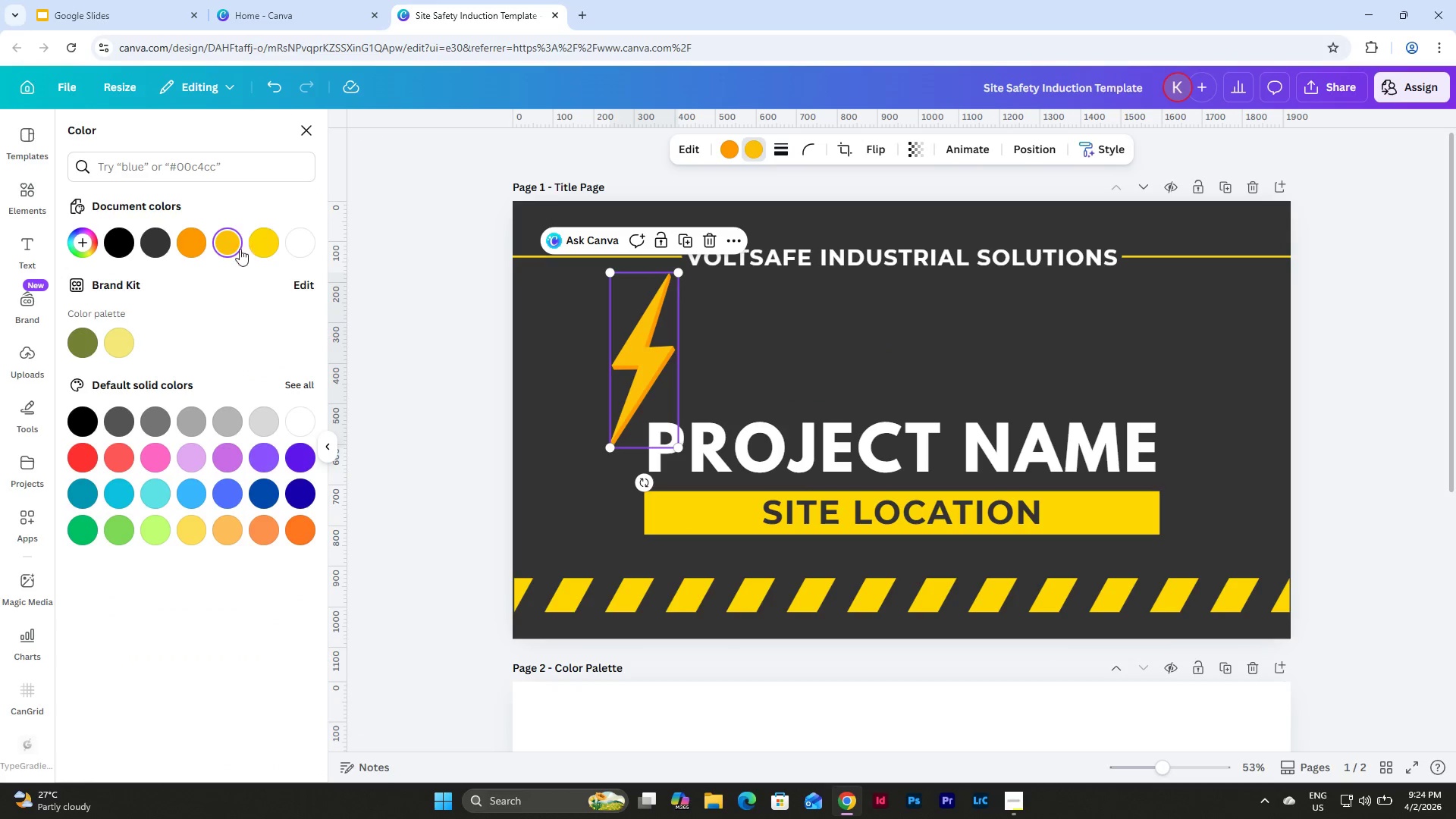 
left_click([263, 237])
 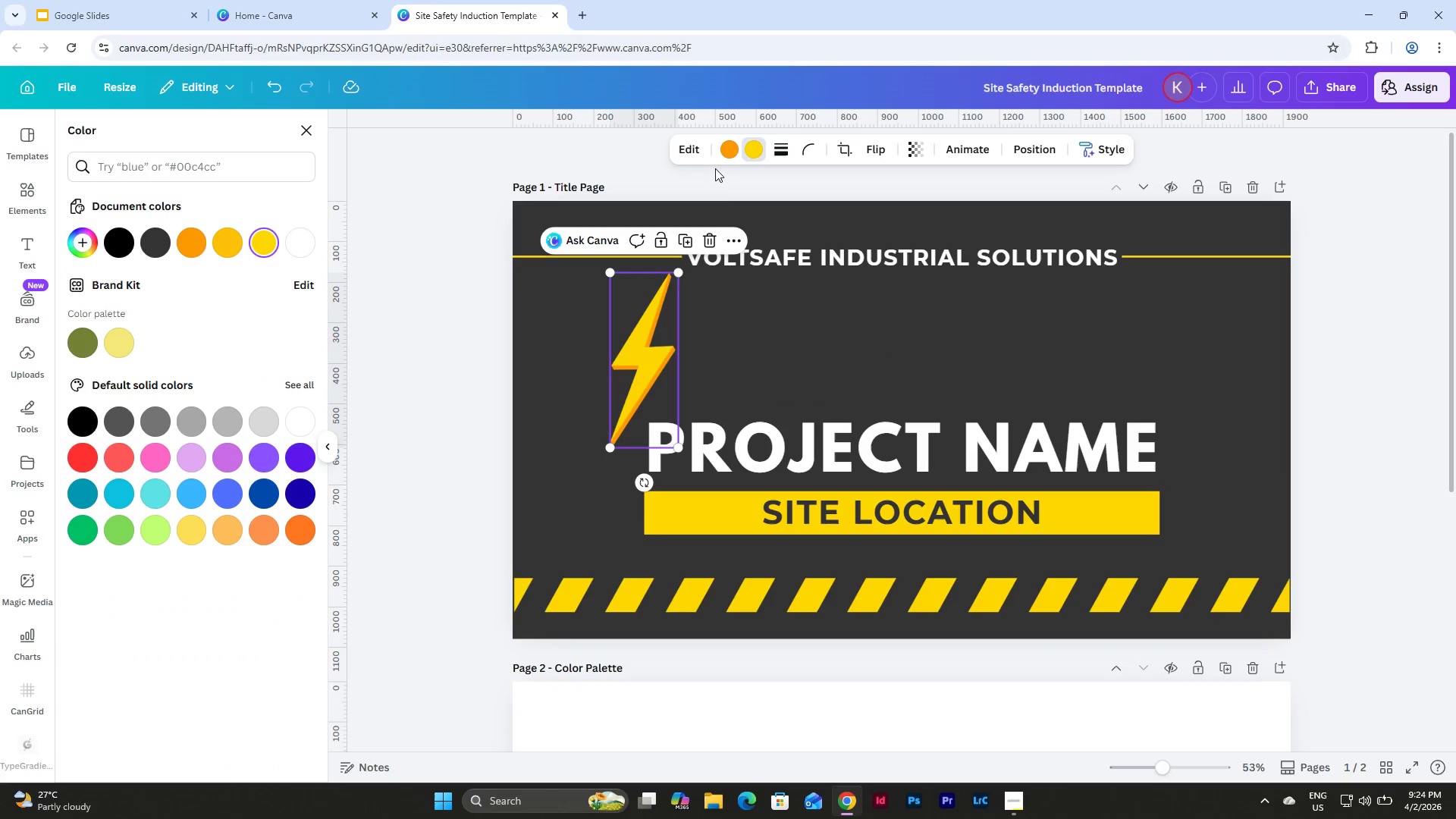 
left_click([741, 143])
 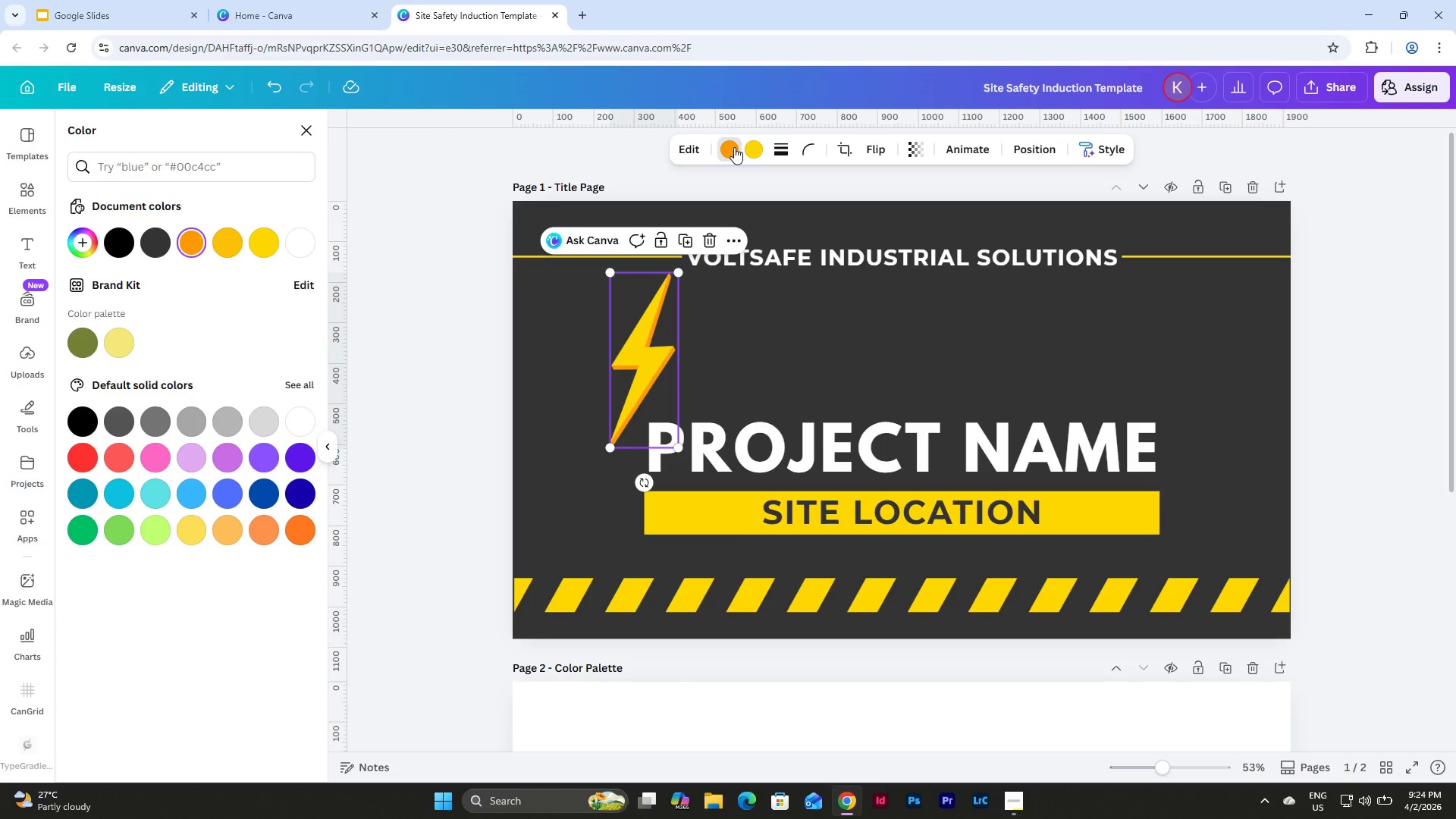 
left_click([734, 147])
 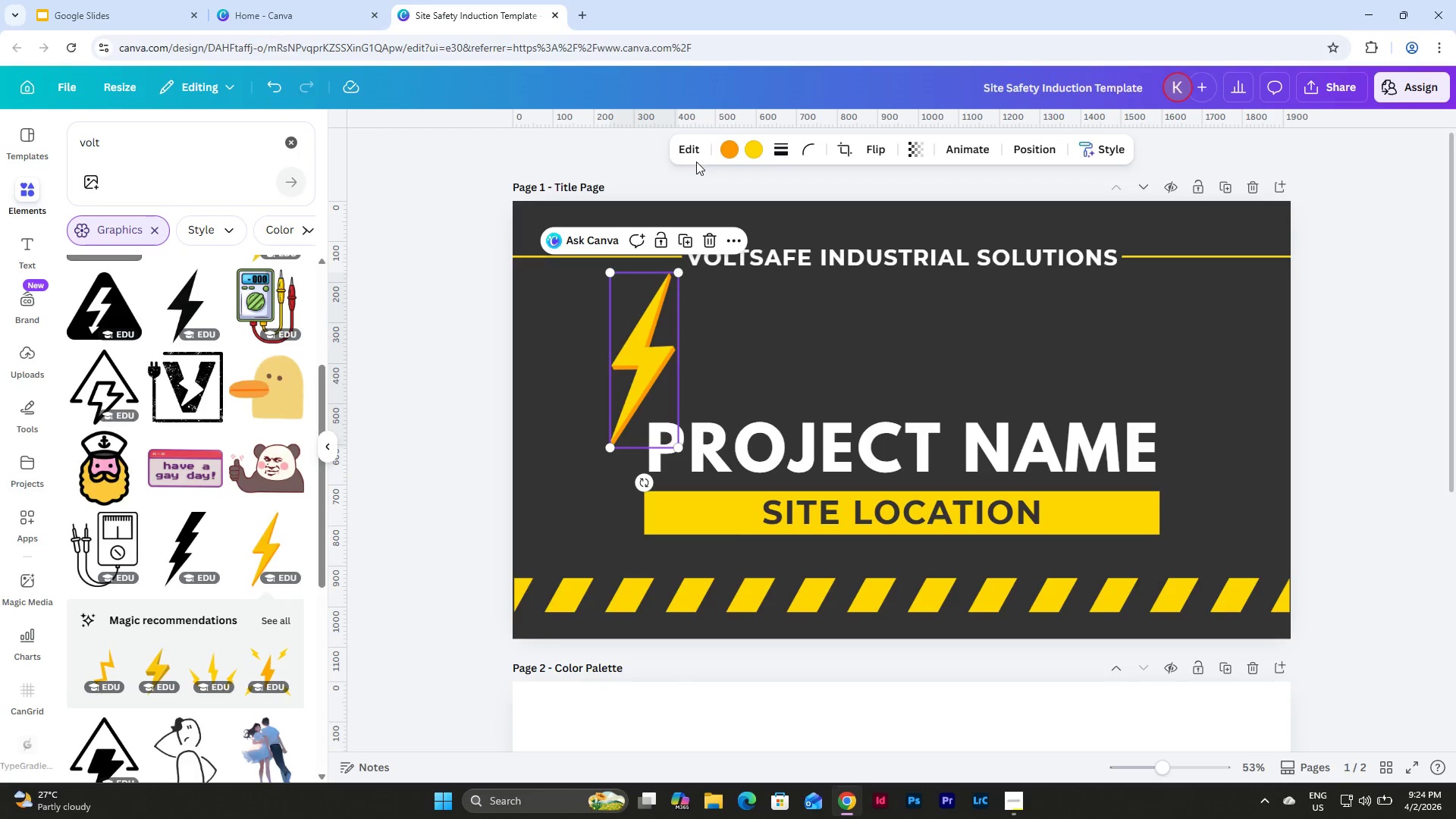 
left_click([736, 146])
 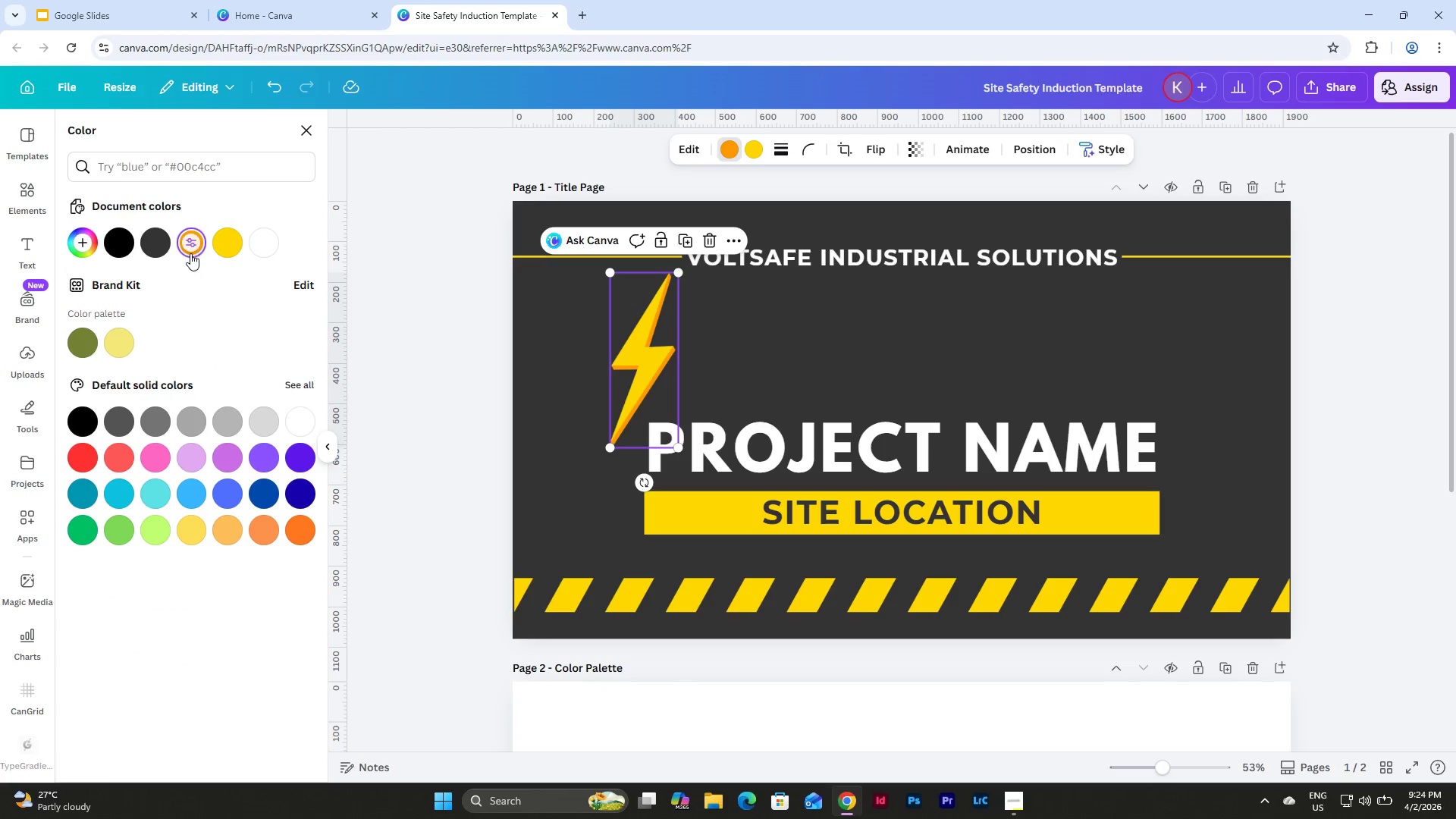 
mouse_move([237, 252])
 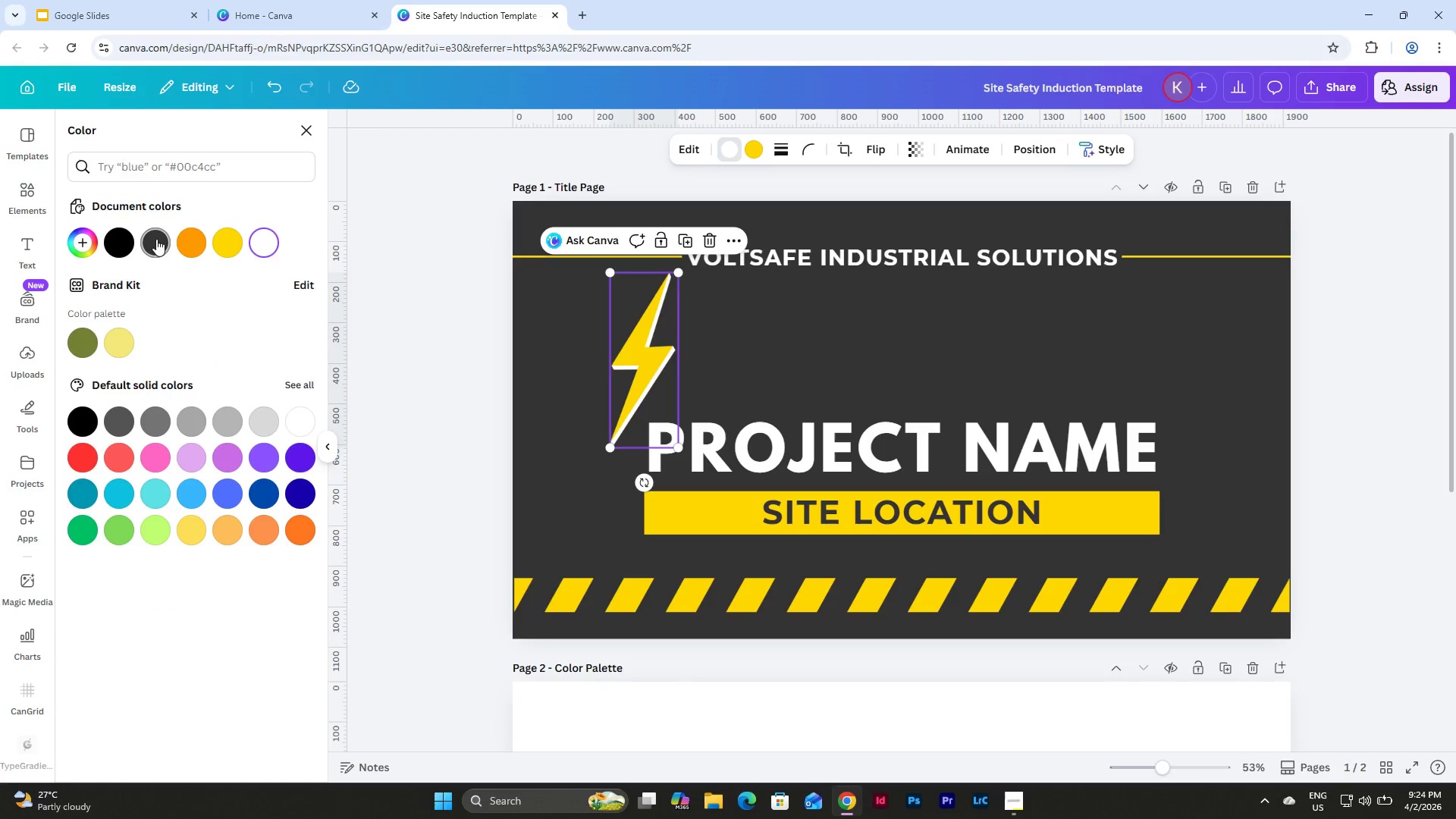 
left_click([156, 239])
 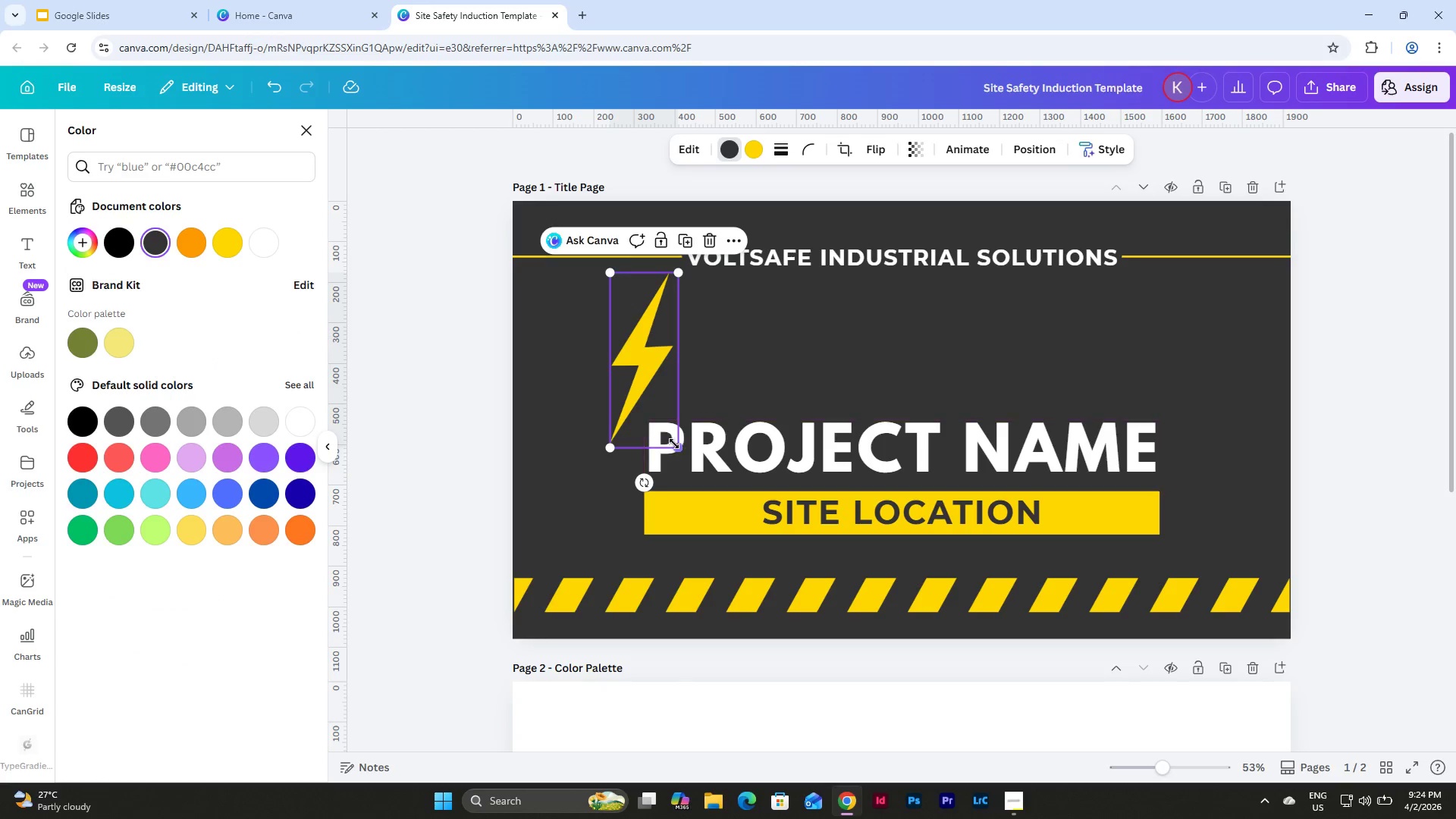 
left_click_drag(start_coordinate=[675, 444], to_coordinate=[640, 326])
 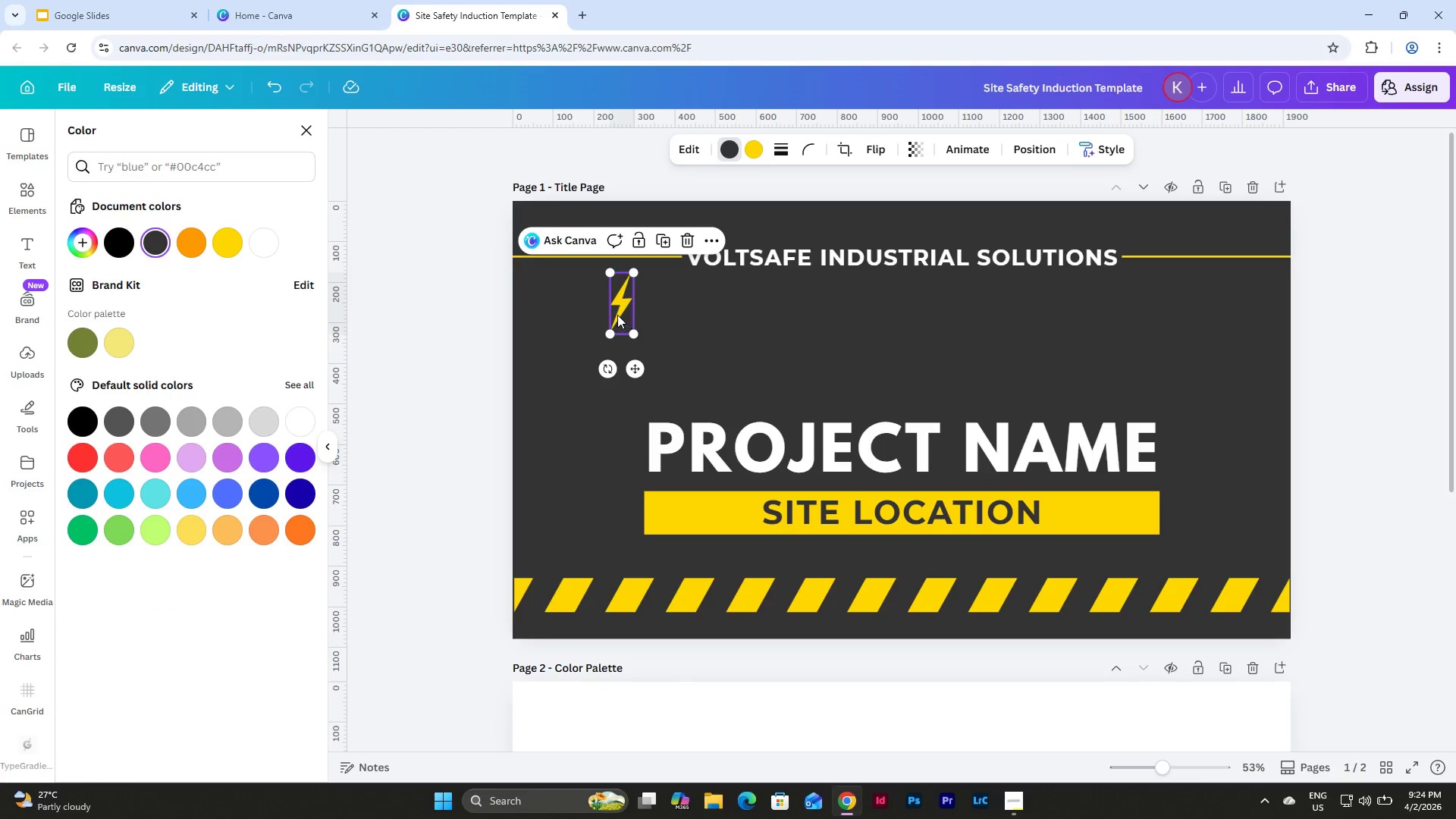 
left_click_drag(start_coordinate=[617, 315], to_coordinate=[899, 320])
 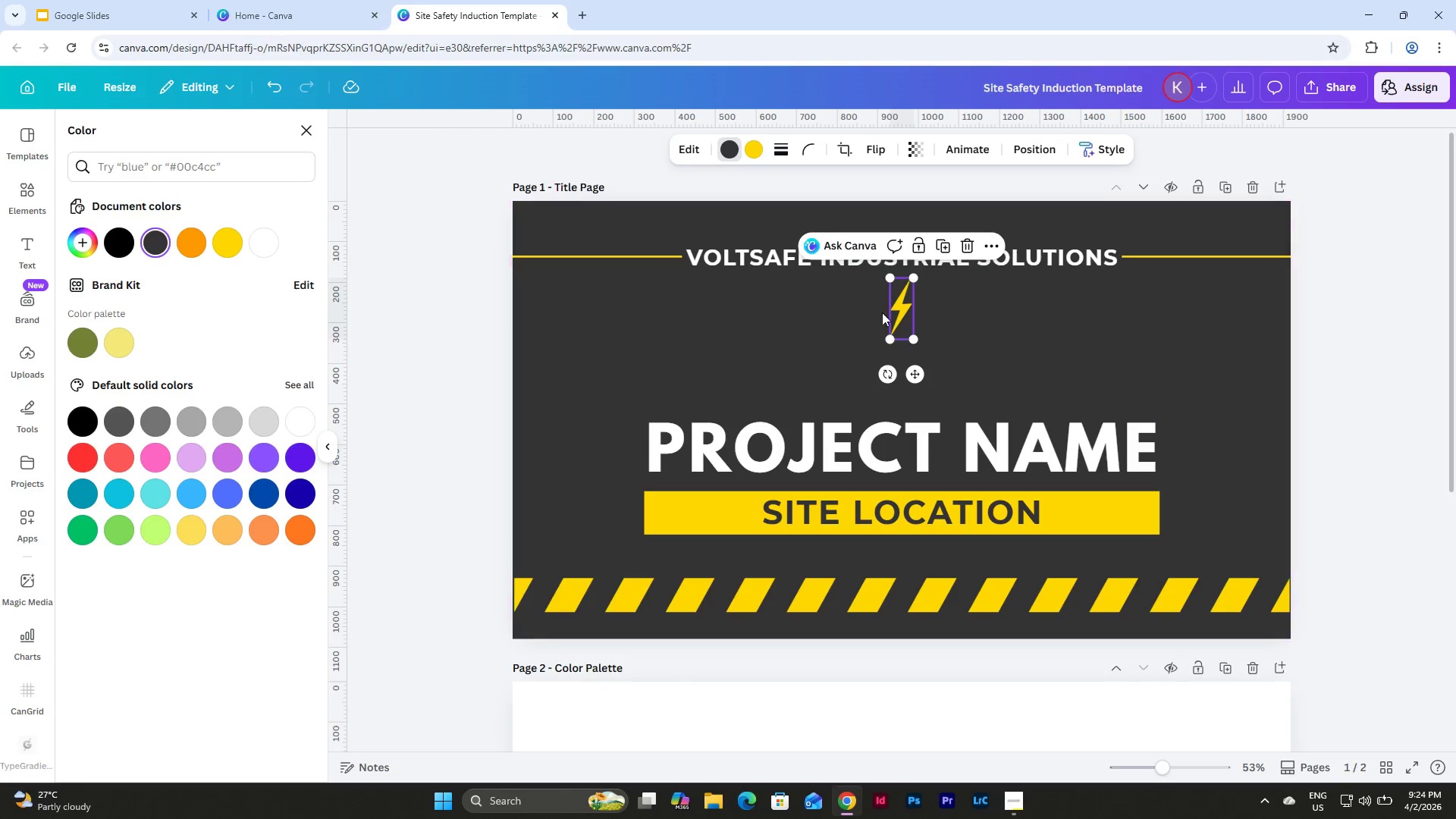 
left_click_drag(start_coordinate=[903, 296], to_coordinate=[1249, 398])
 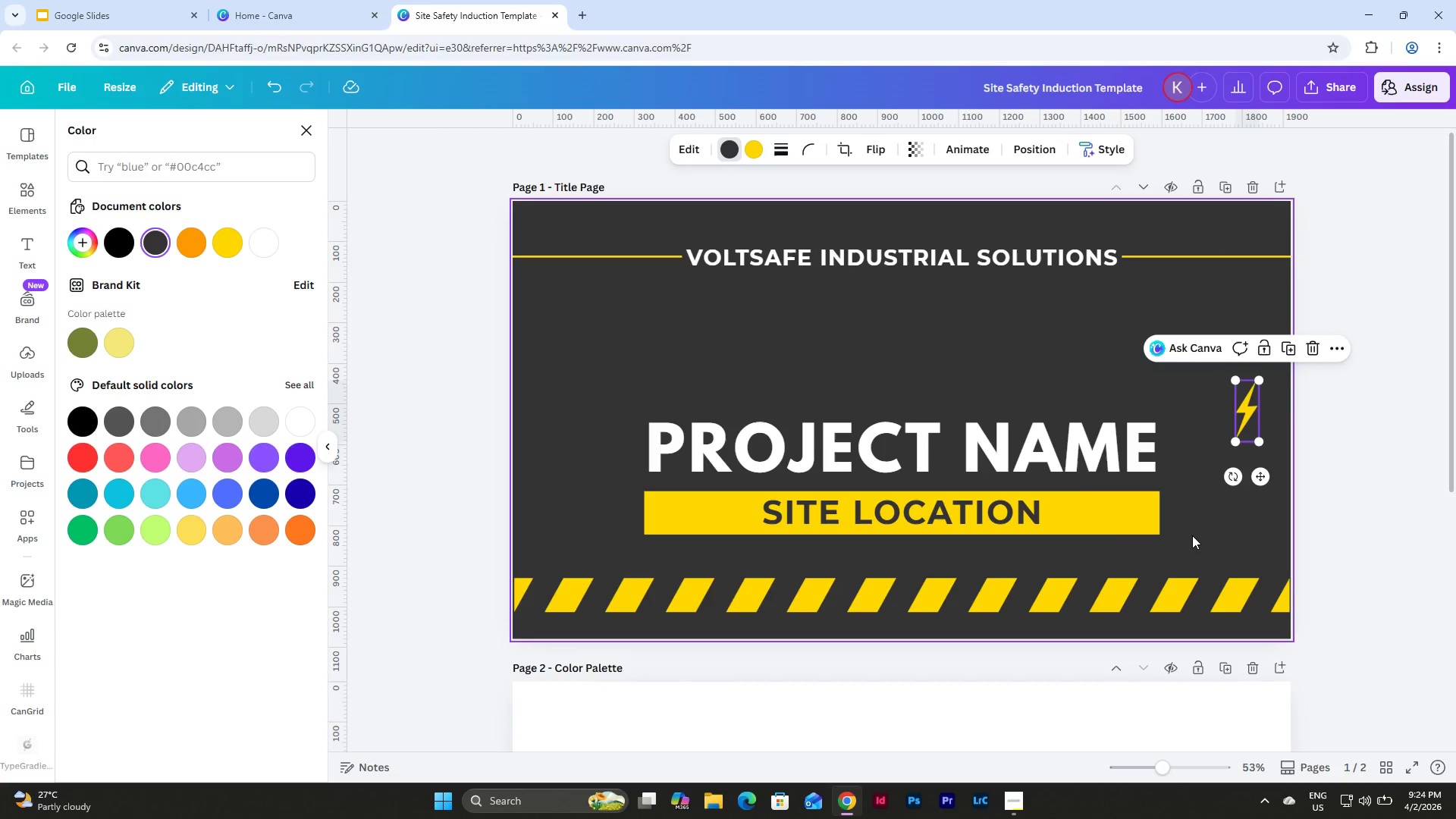 
left_click_drag(start_coordinate=[1192, 535], to_coordinate=[922, 419])
 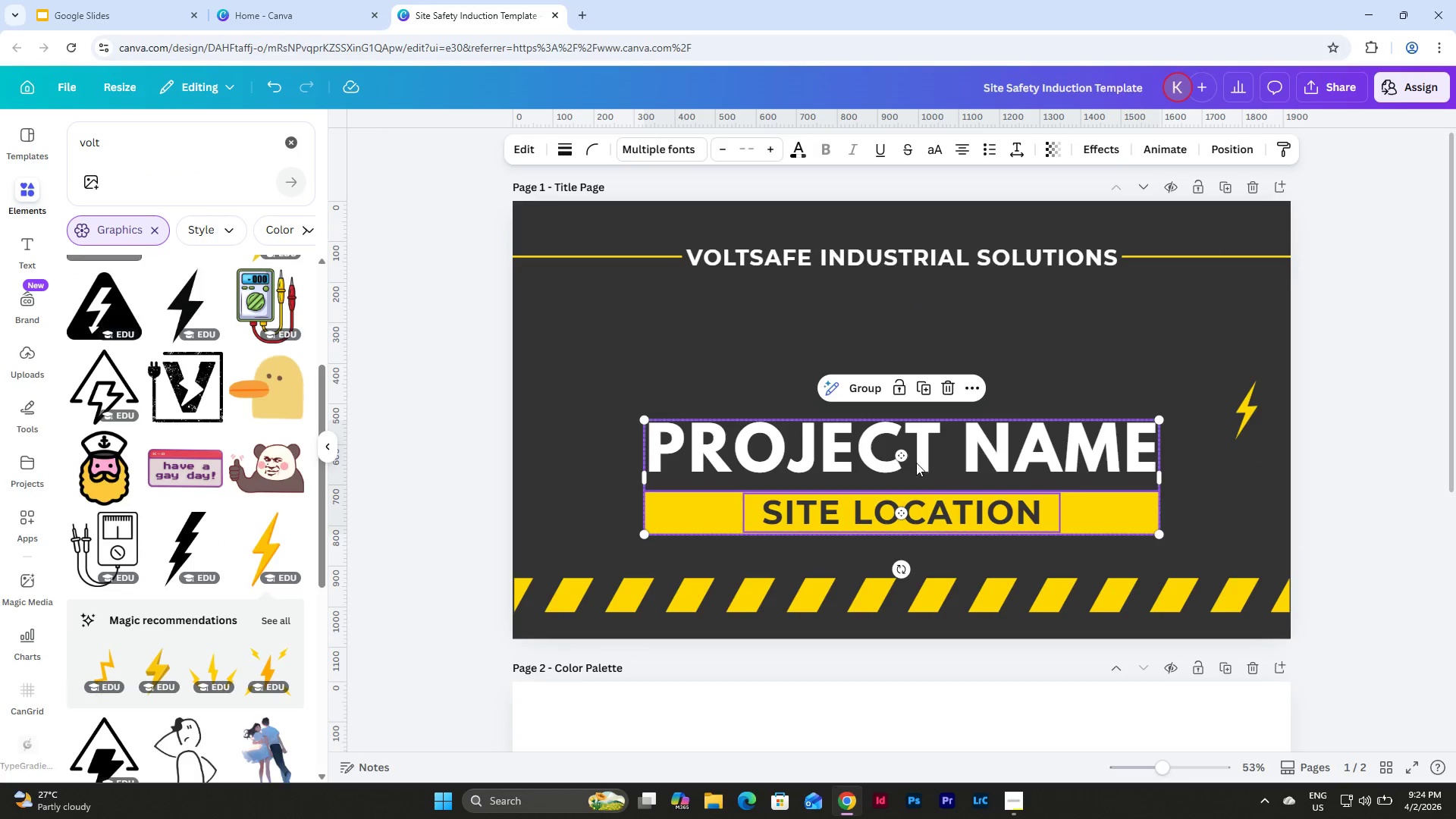 
left_click_drag(start_coordinate=[916, 463], to_coordinate=[916, 405])
 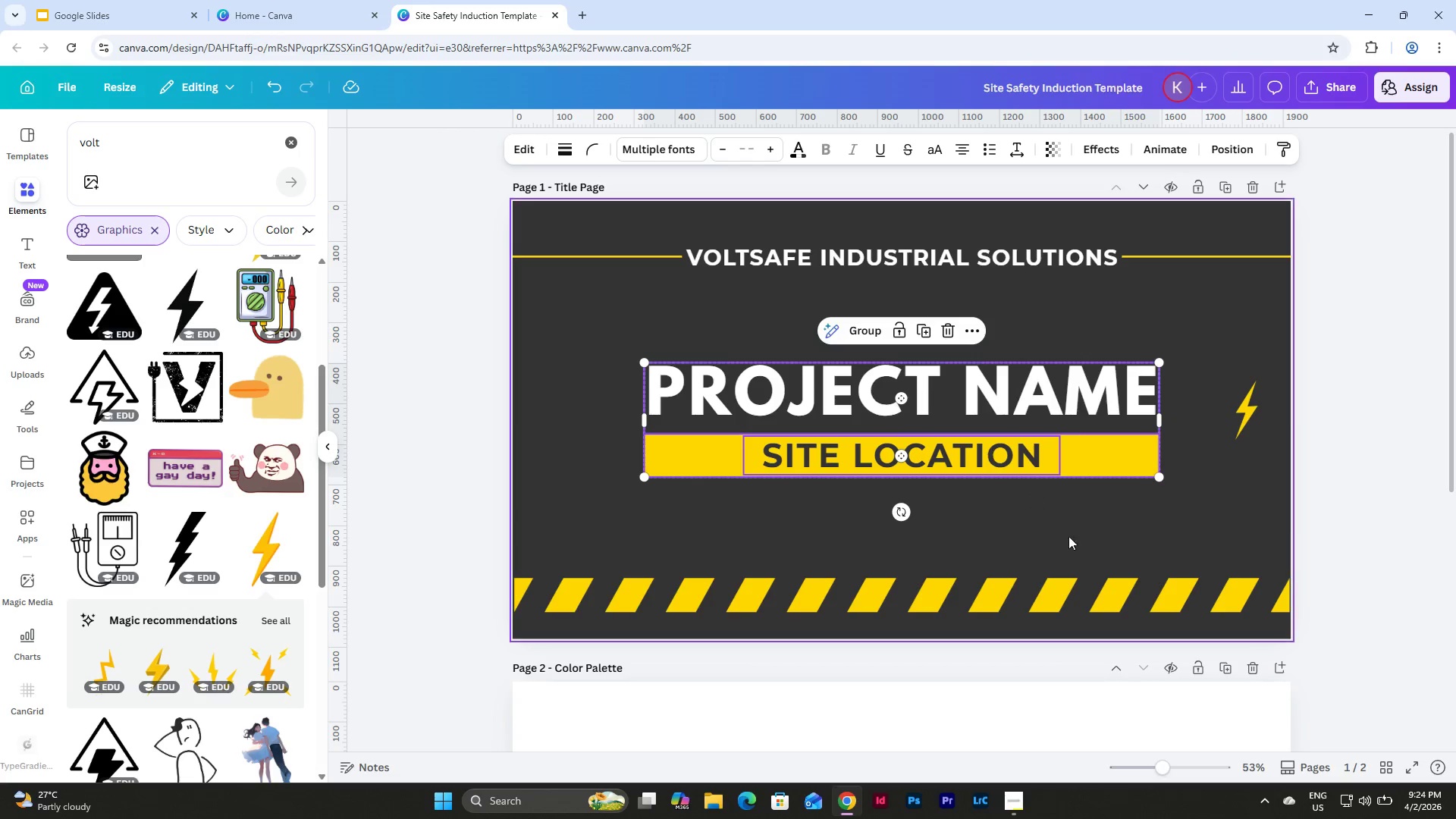 
left_click_drag(start_coordinate=[1078, 542], to_coordinate=[902, 392])
 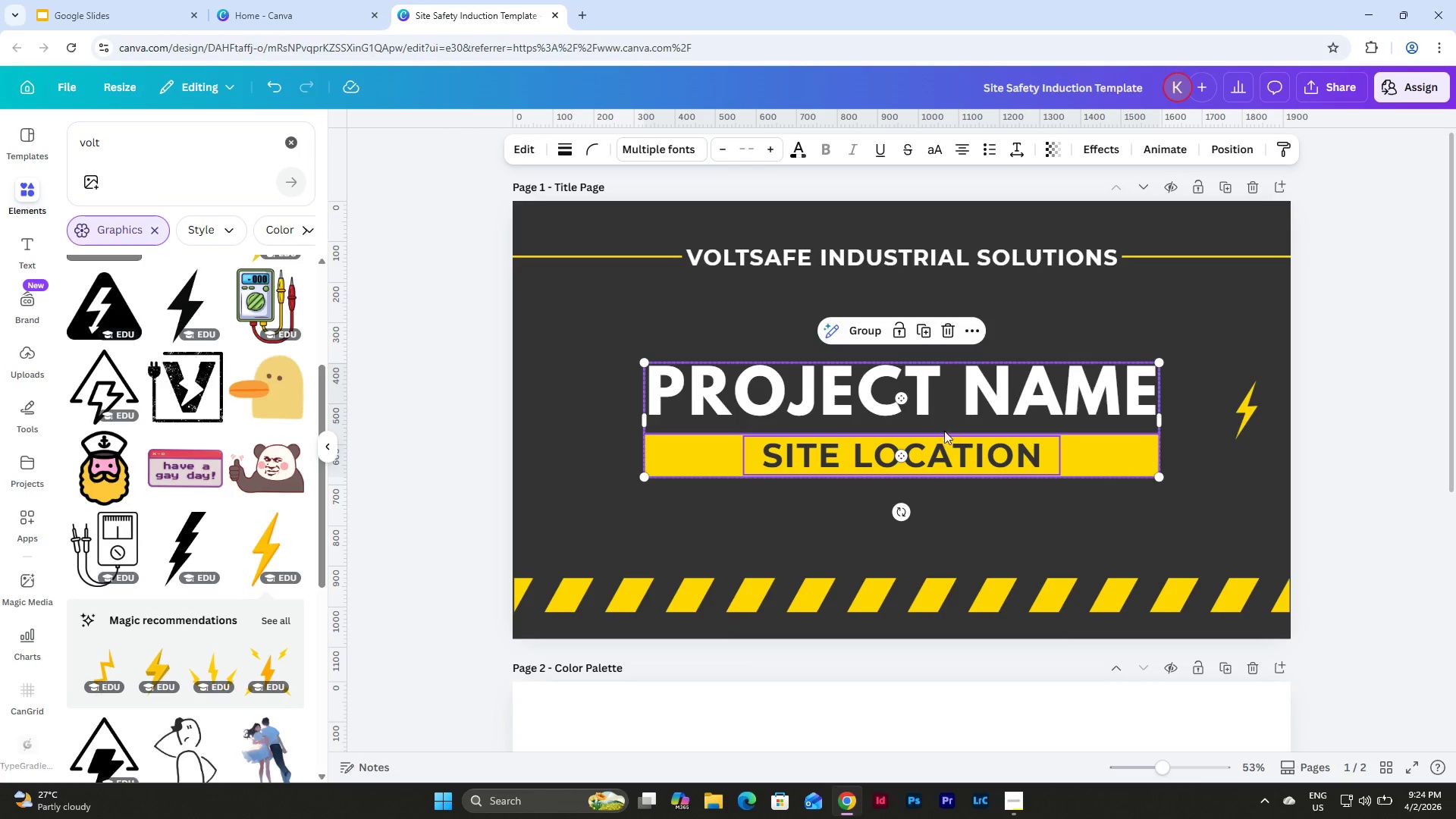 
left_click_drag(start_coordinate=[944, 431], to_coordinate=[943, 375])
 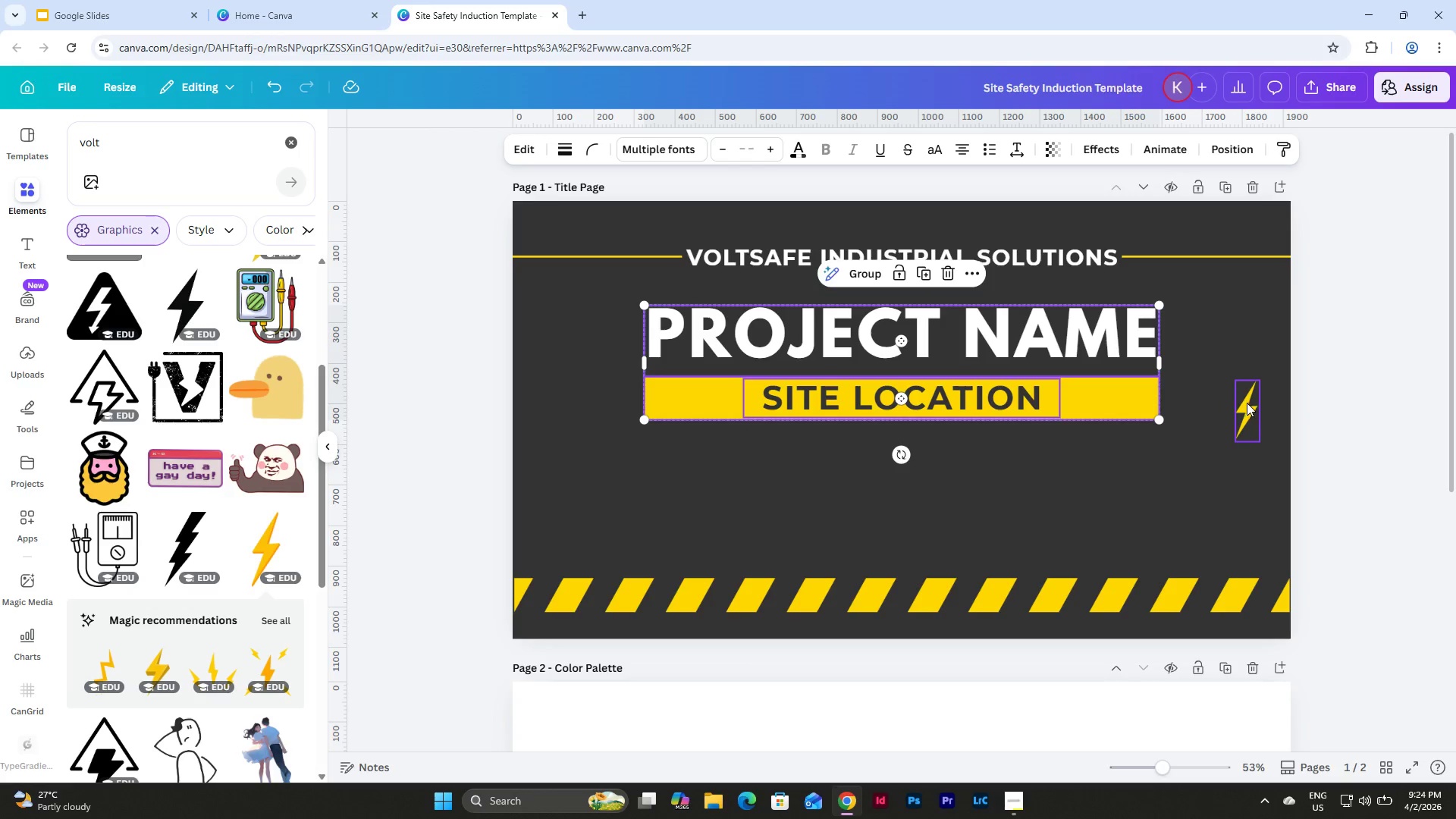 
left_click_drag(start_coordinate=[1250, 403], to_coordinate=[904, 468])
 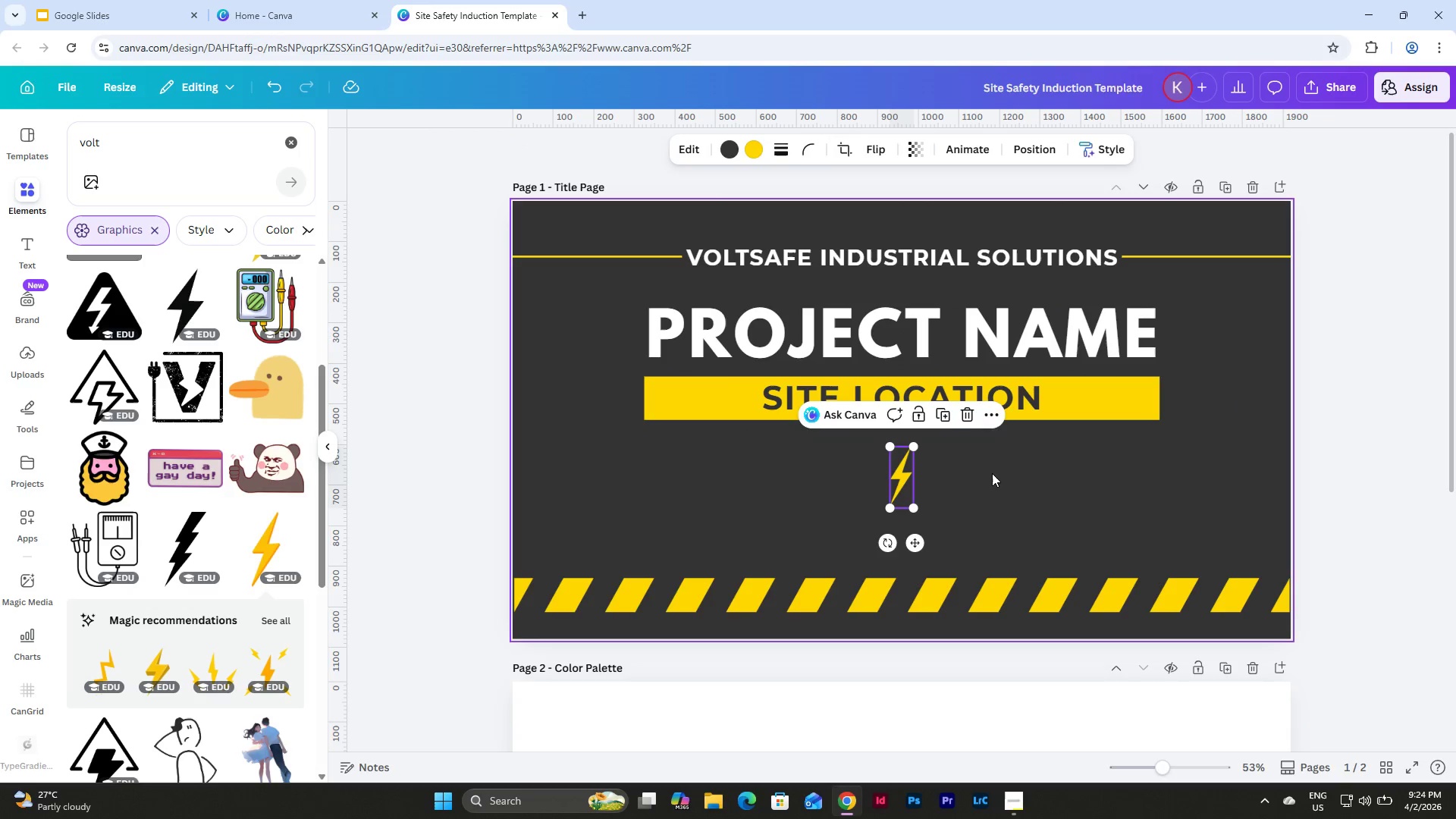 
left_click([992, 473])
 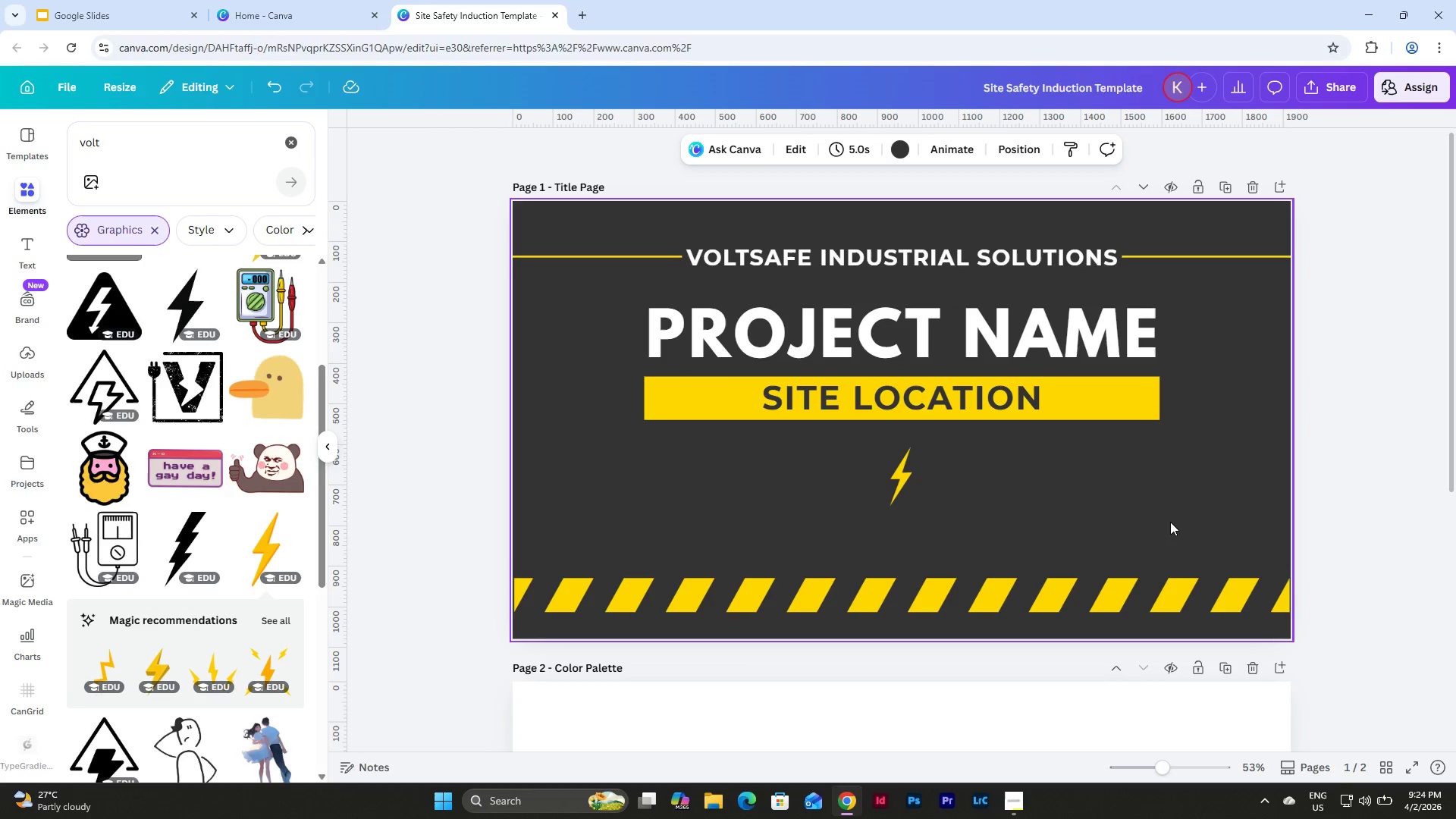 
left_click_drag(start_coordinate=[1170, 522], to_coordinate=[628, 293])
 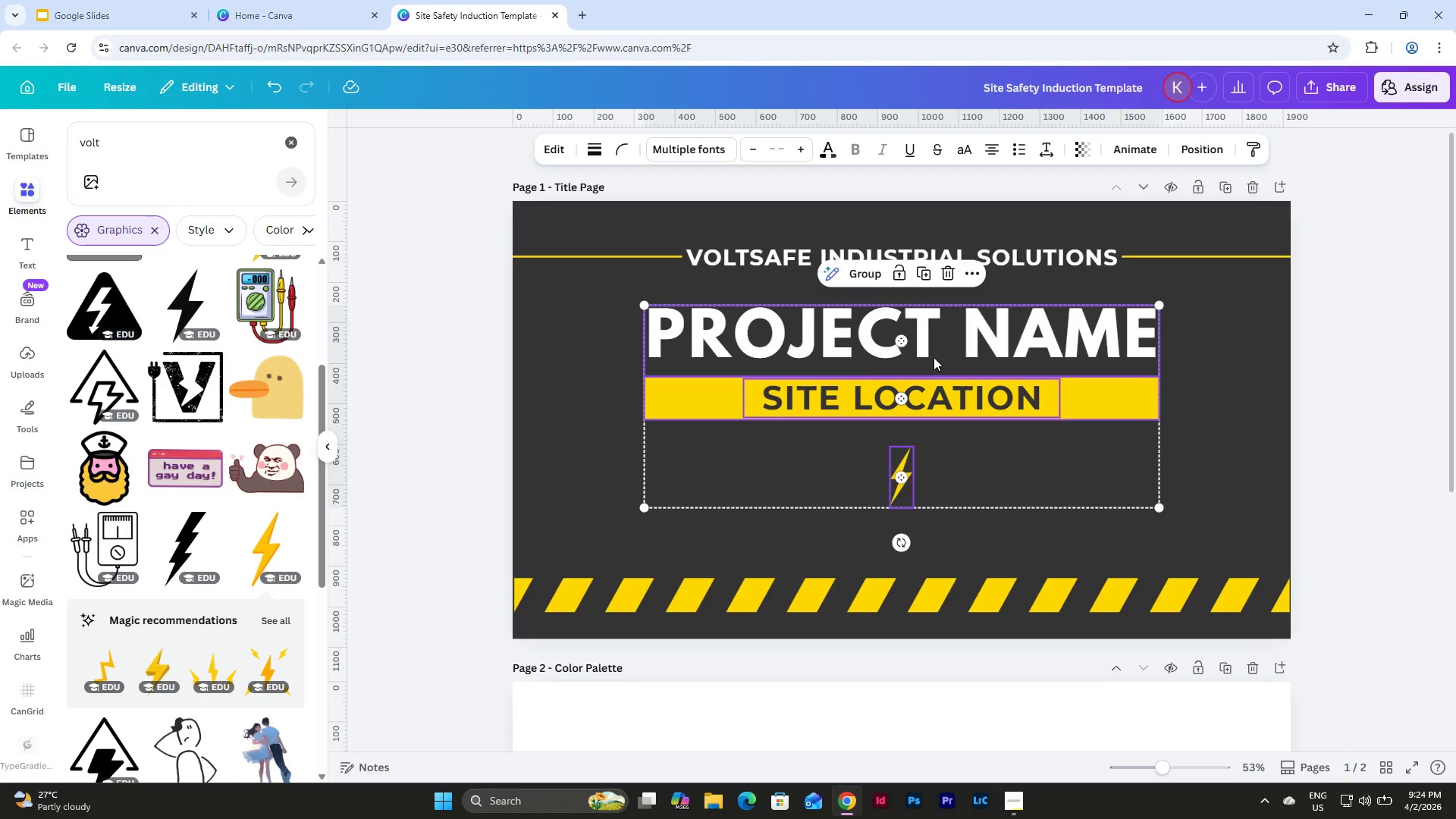 
left_click_drag(start_coordinate=[934, 357], to_coordinate=[934, 370])
 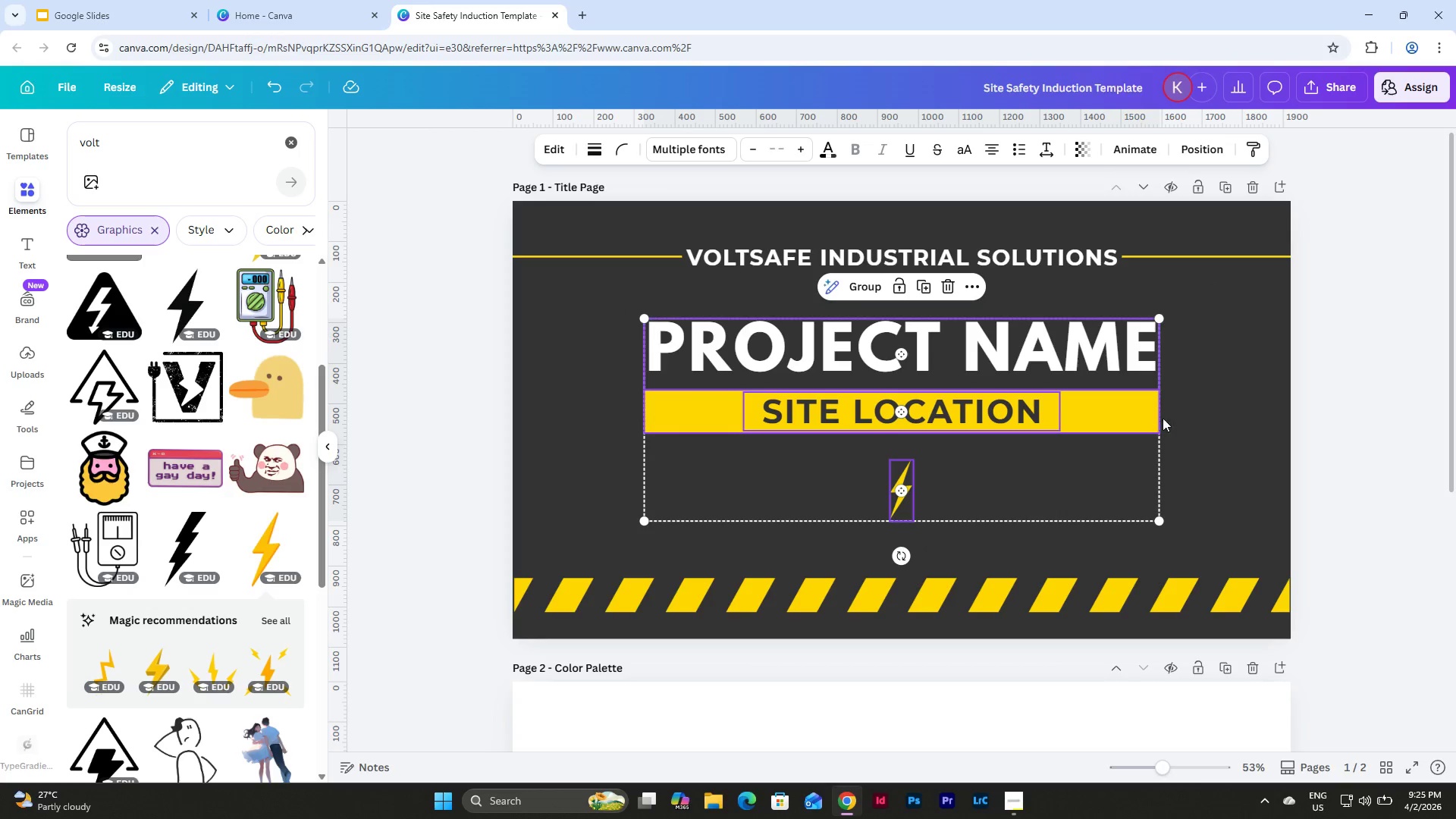 
left_click([1209, 407])
 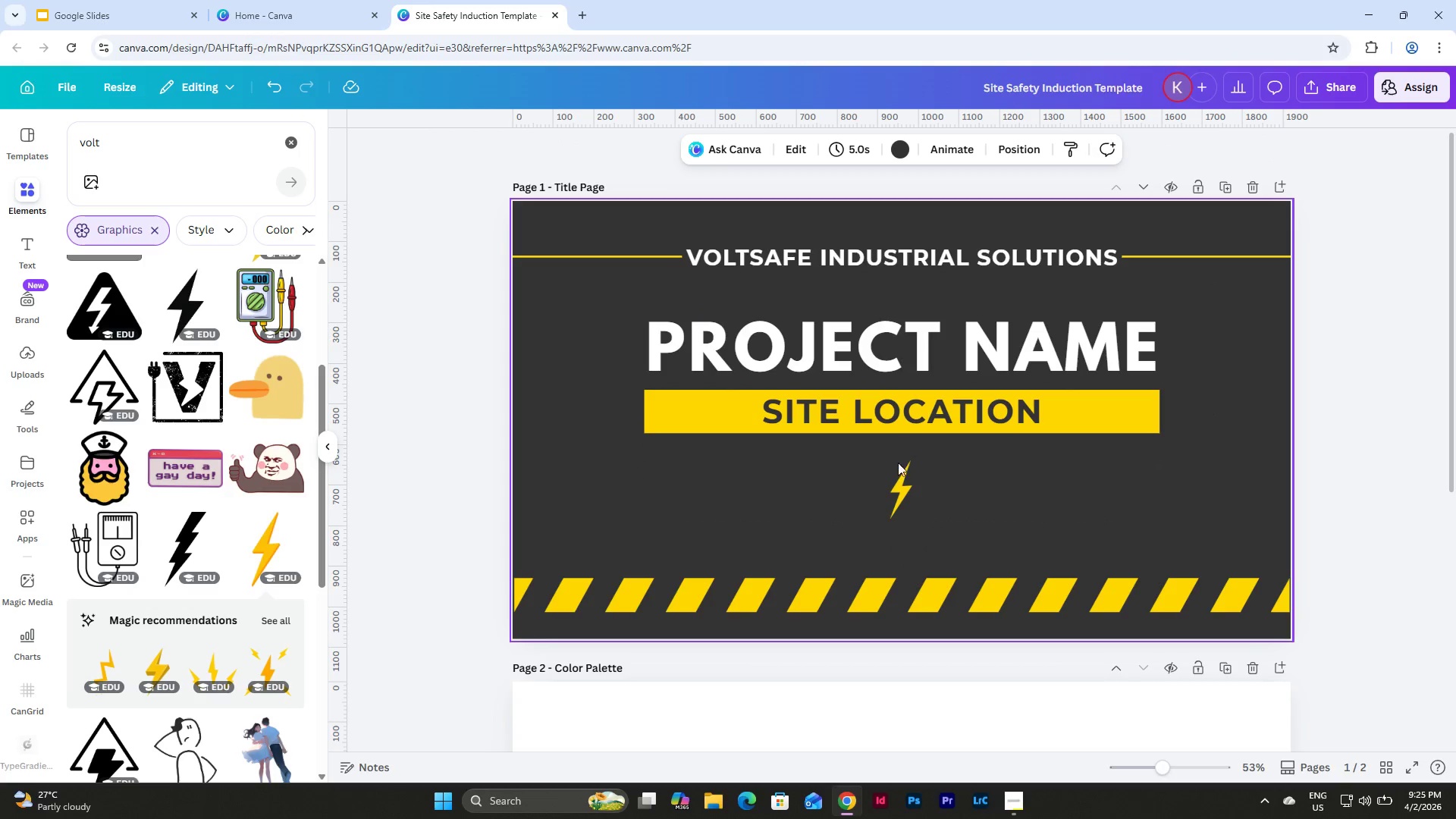 
left_click_drag(start_coordinate=[902, 486], to_coordinate=[902, 497])
 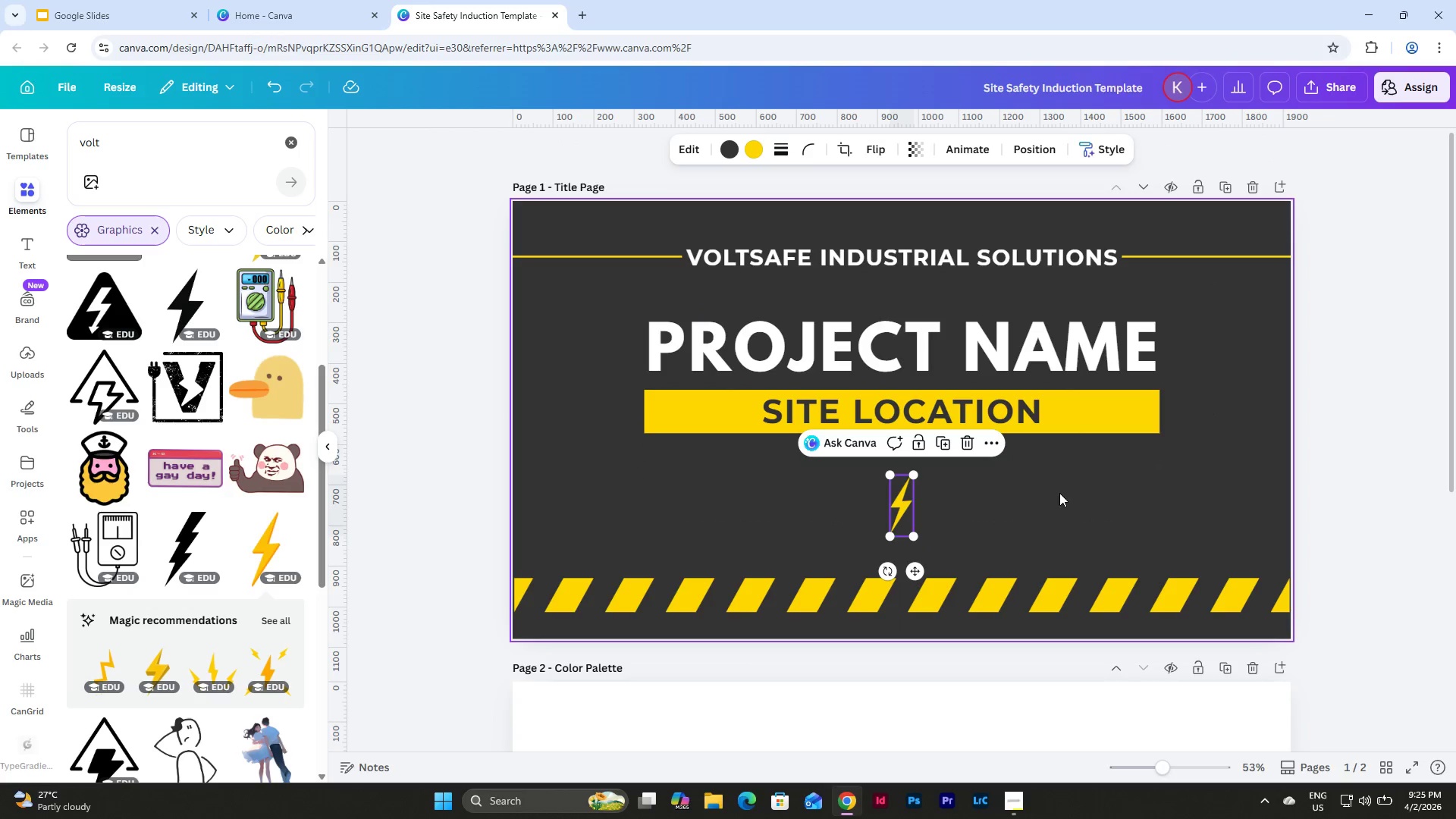 
left_click([1059, 493])
 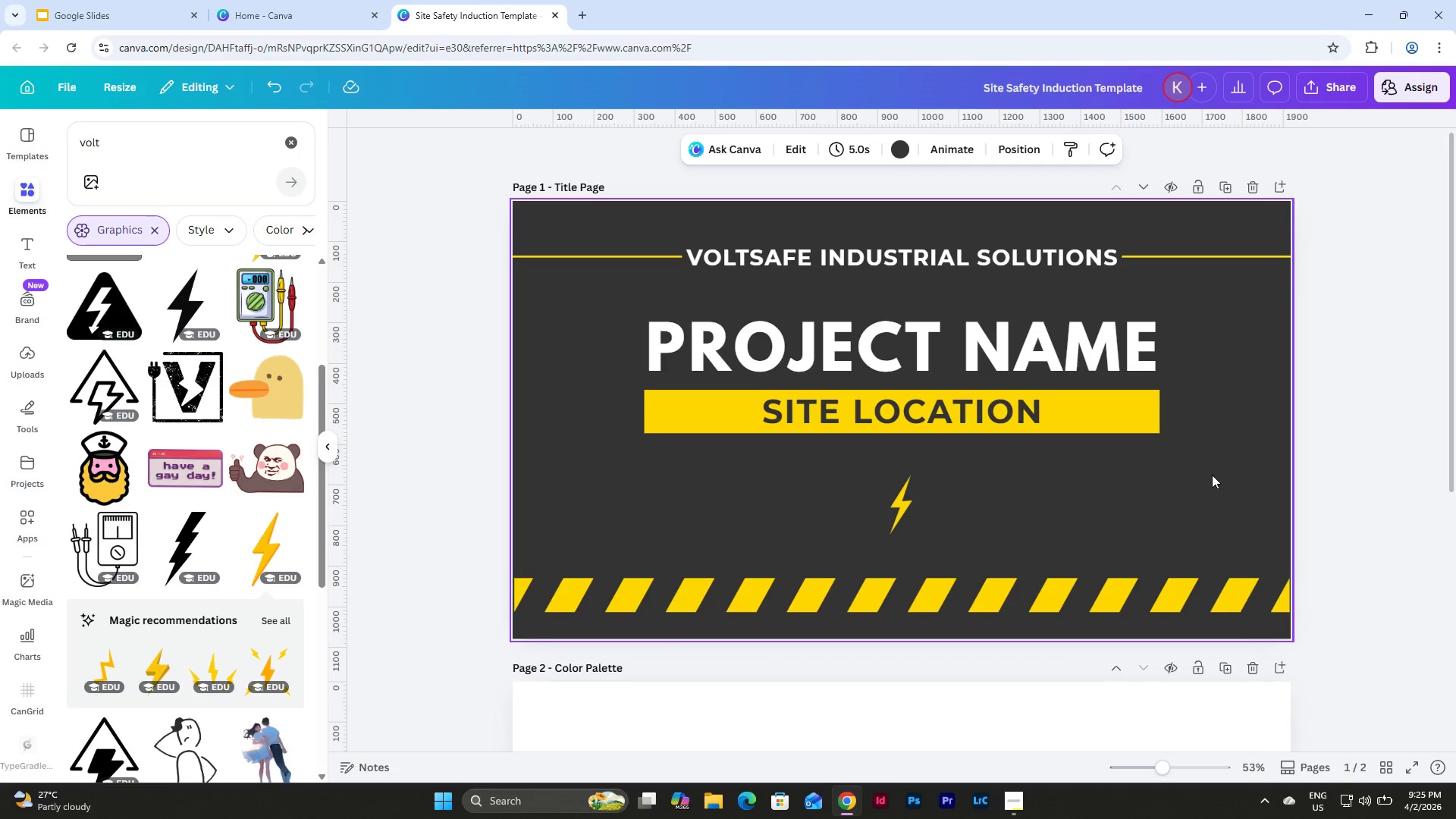 
scroll: coordinate [1212, 475], scroll_direction: up, amount: 2.0
 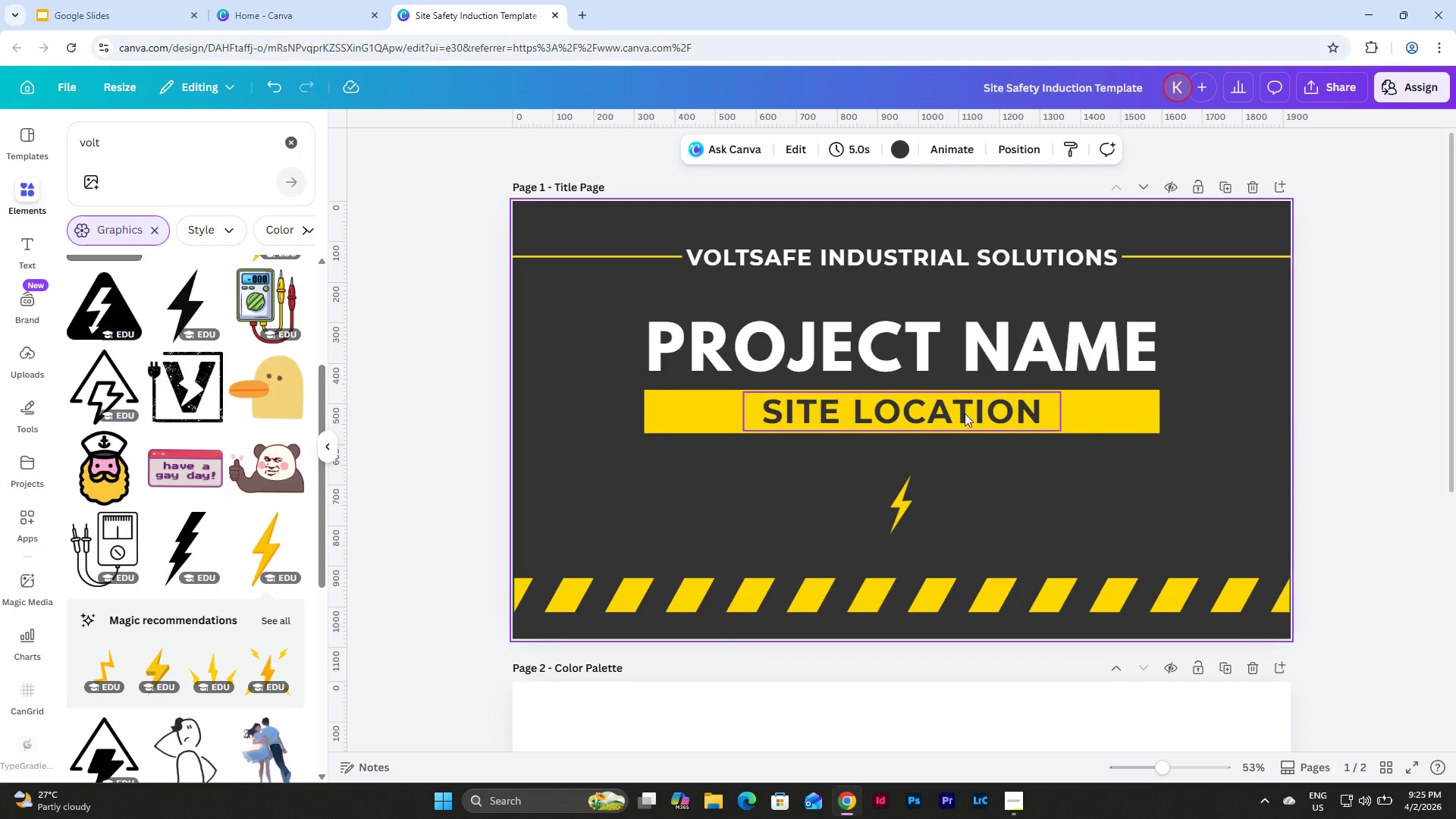 
left_click([889, 412])
 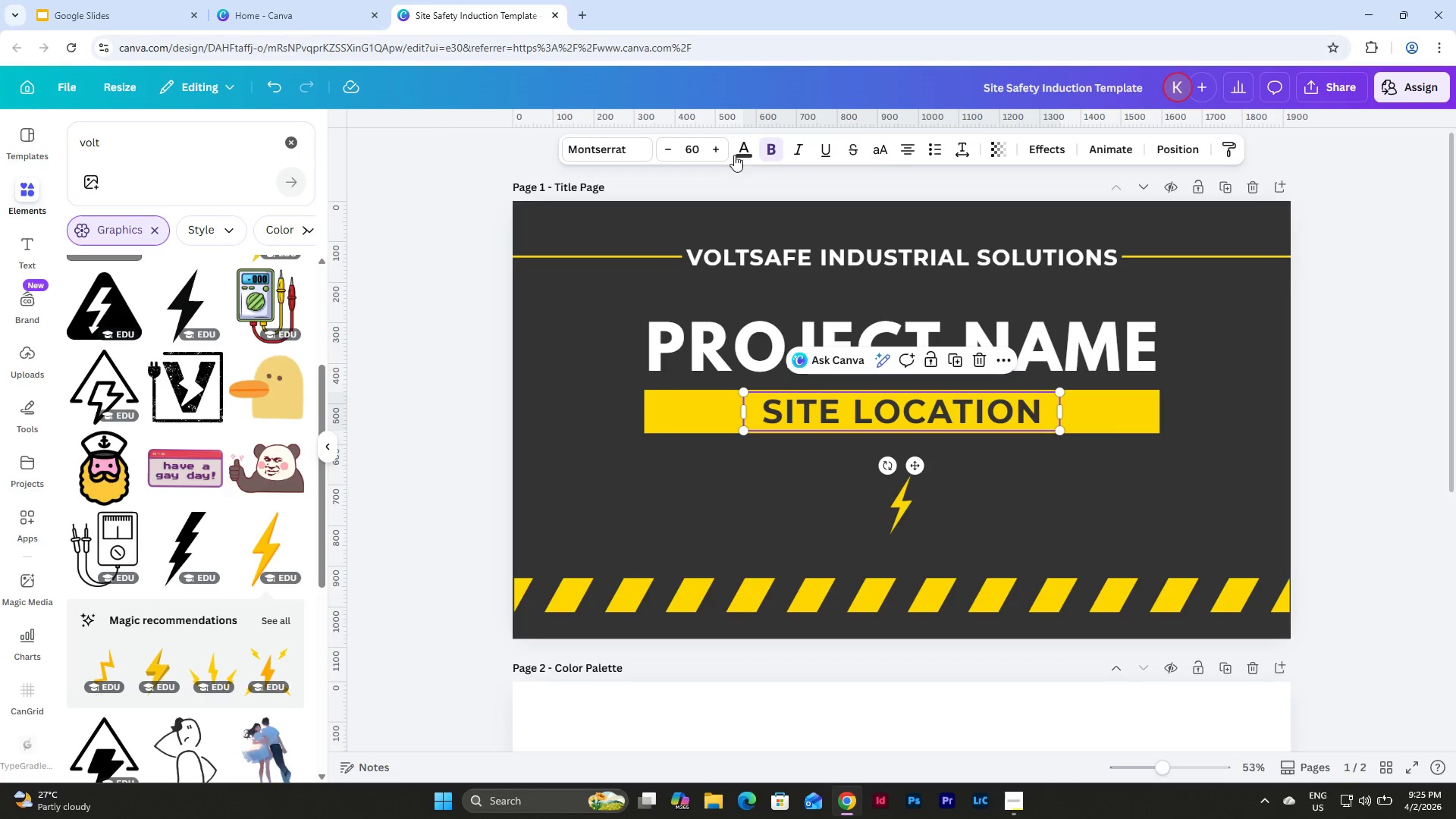 
left_click([741, 142])
 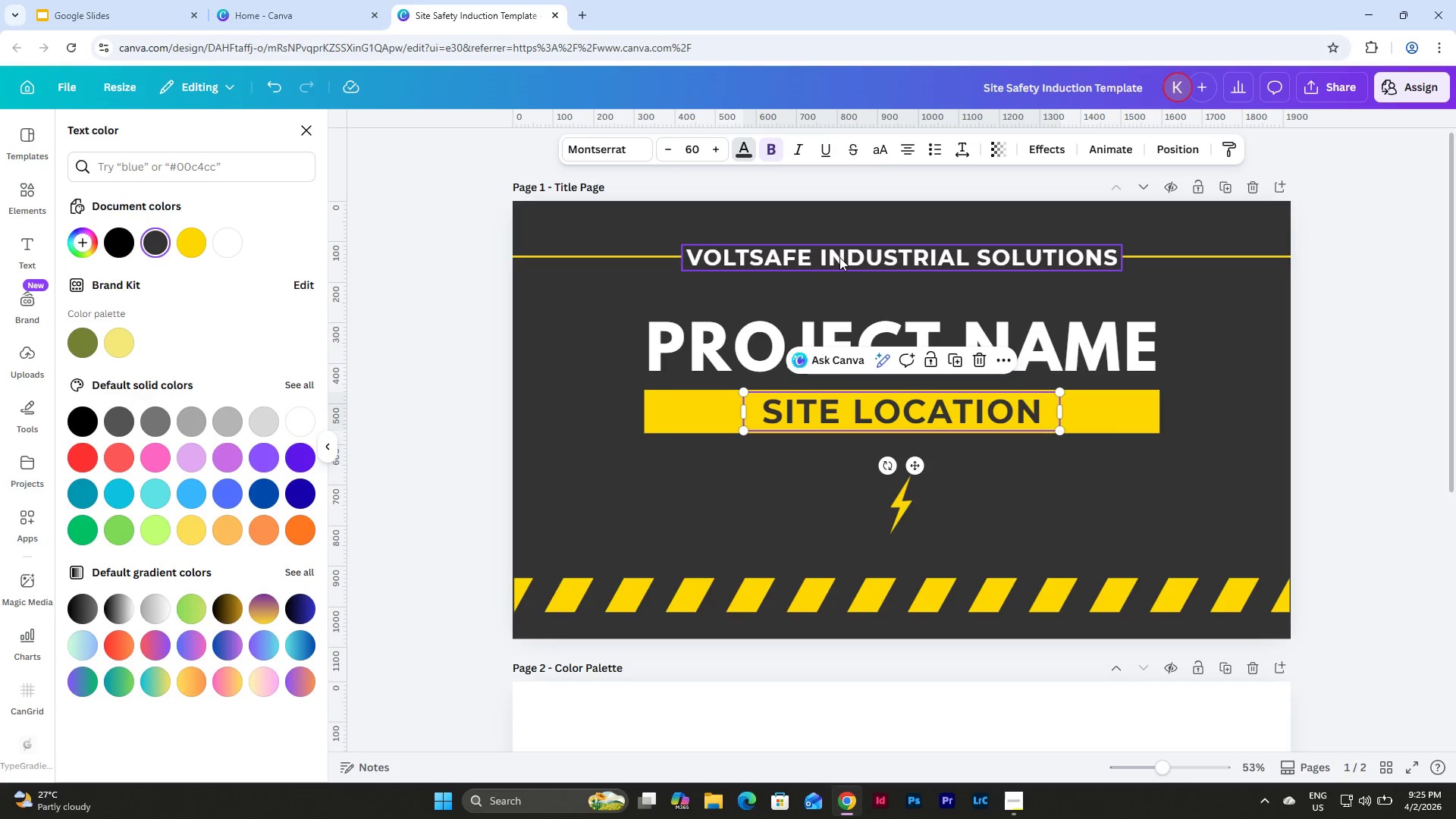 
left_click([840, 257])
 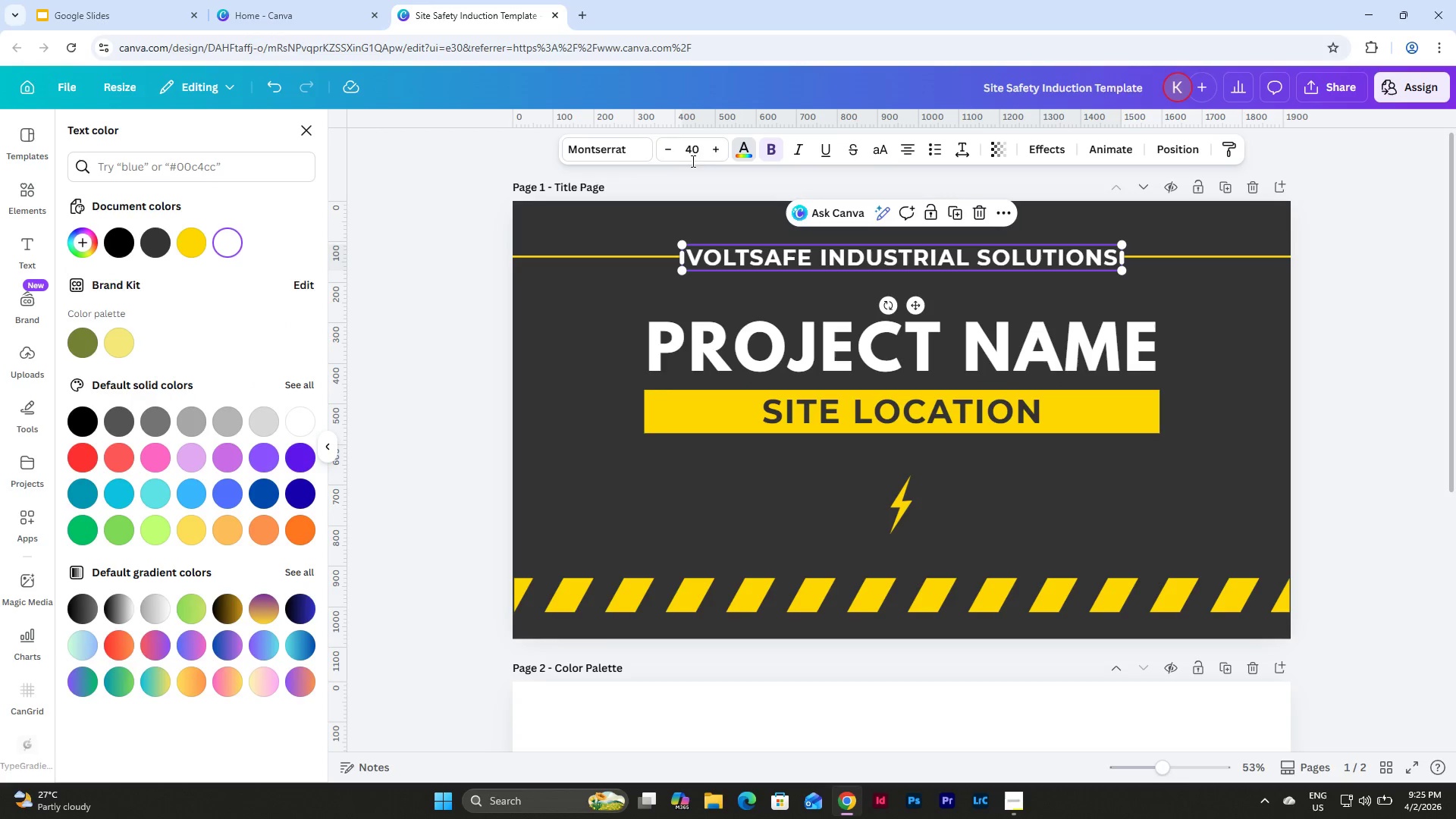 
left_click([623, 153])
 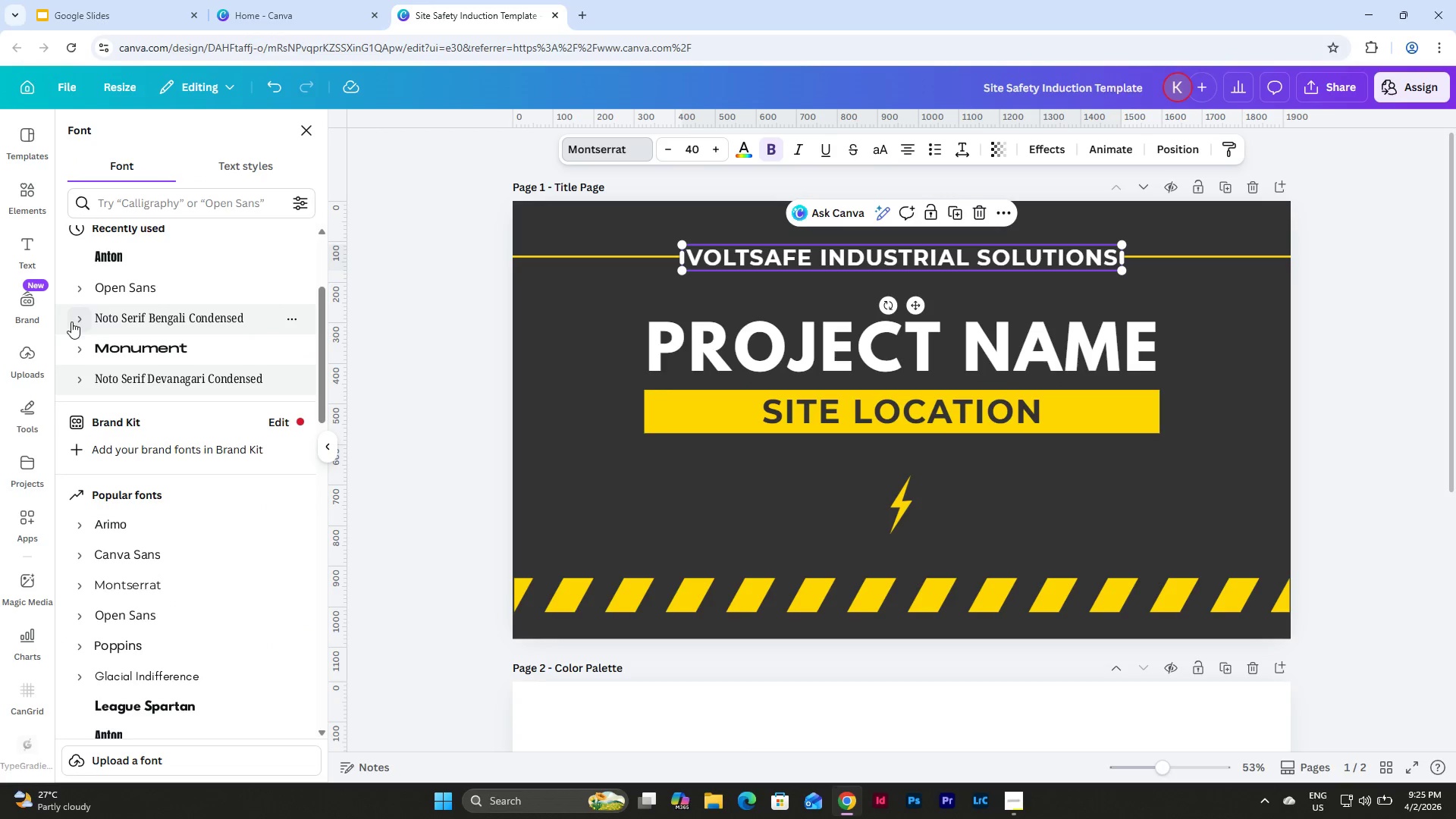 
scroll: coordinate [92, 296], scroll_direction: up, amount: 3.0
 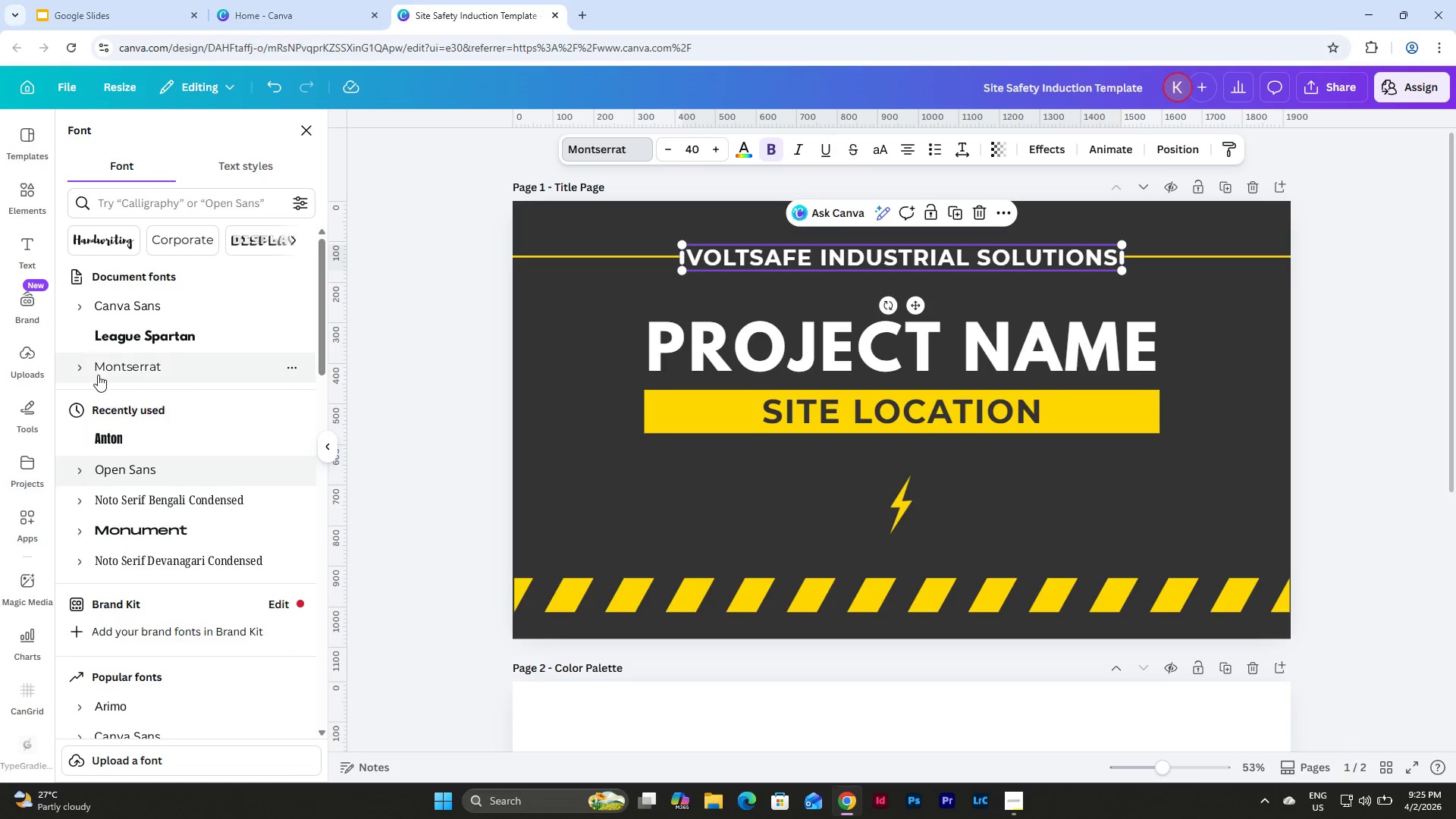 
left_click([89, 368])
 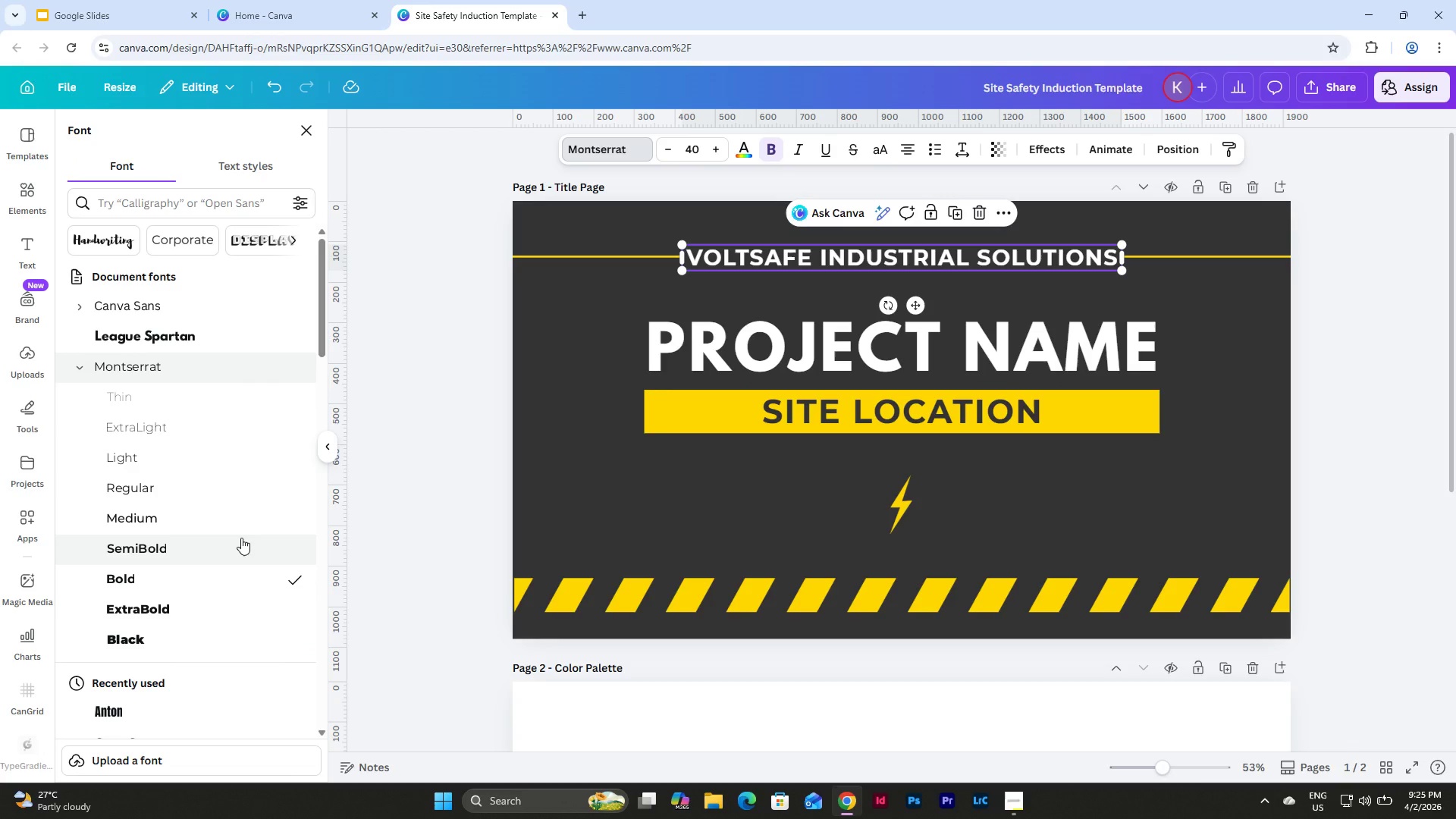 
left_click([241, 538])
 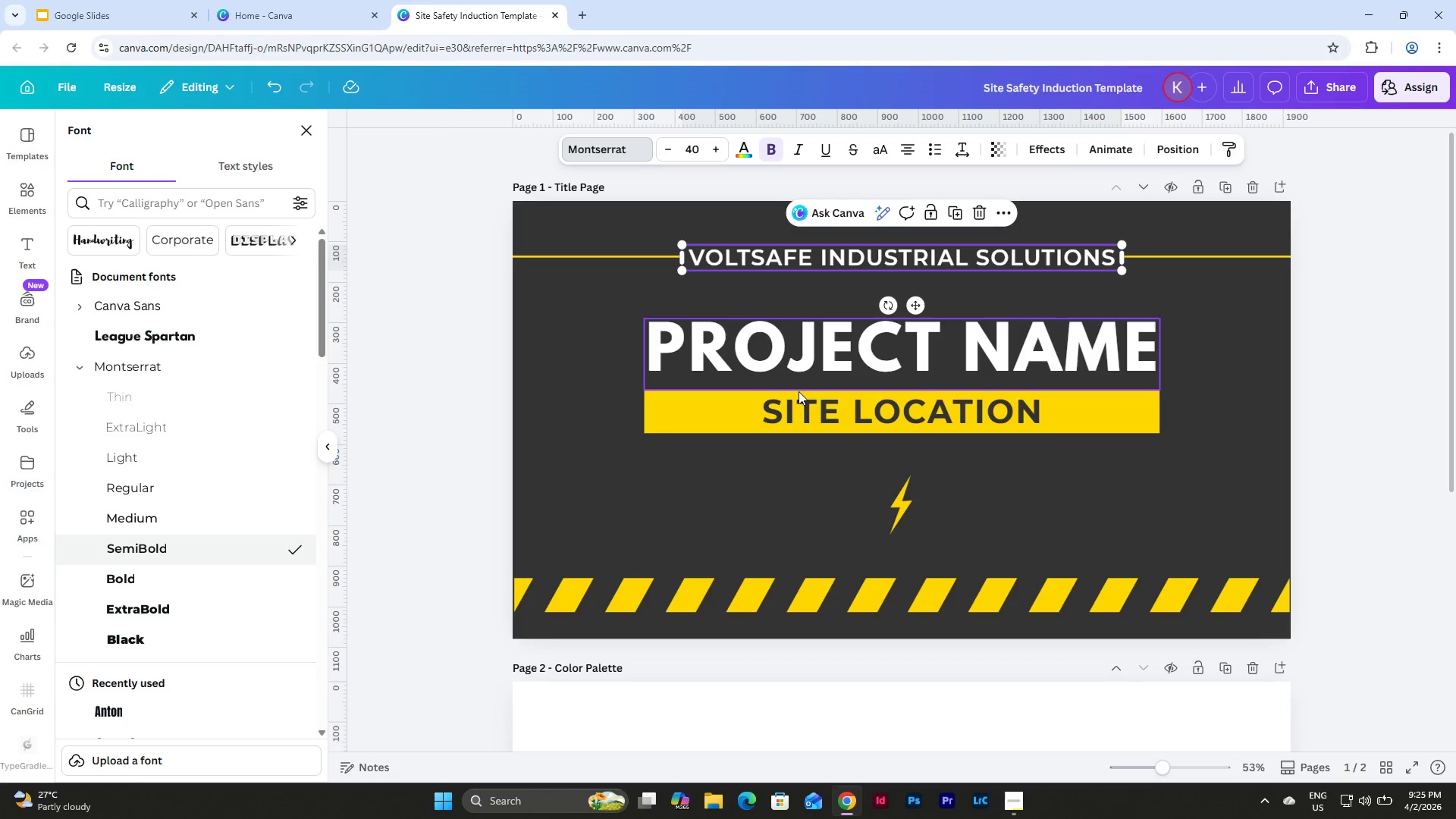 
left_click([799, 416])
 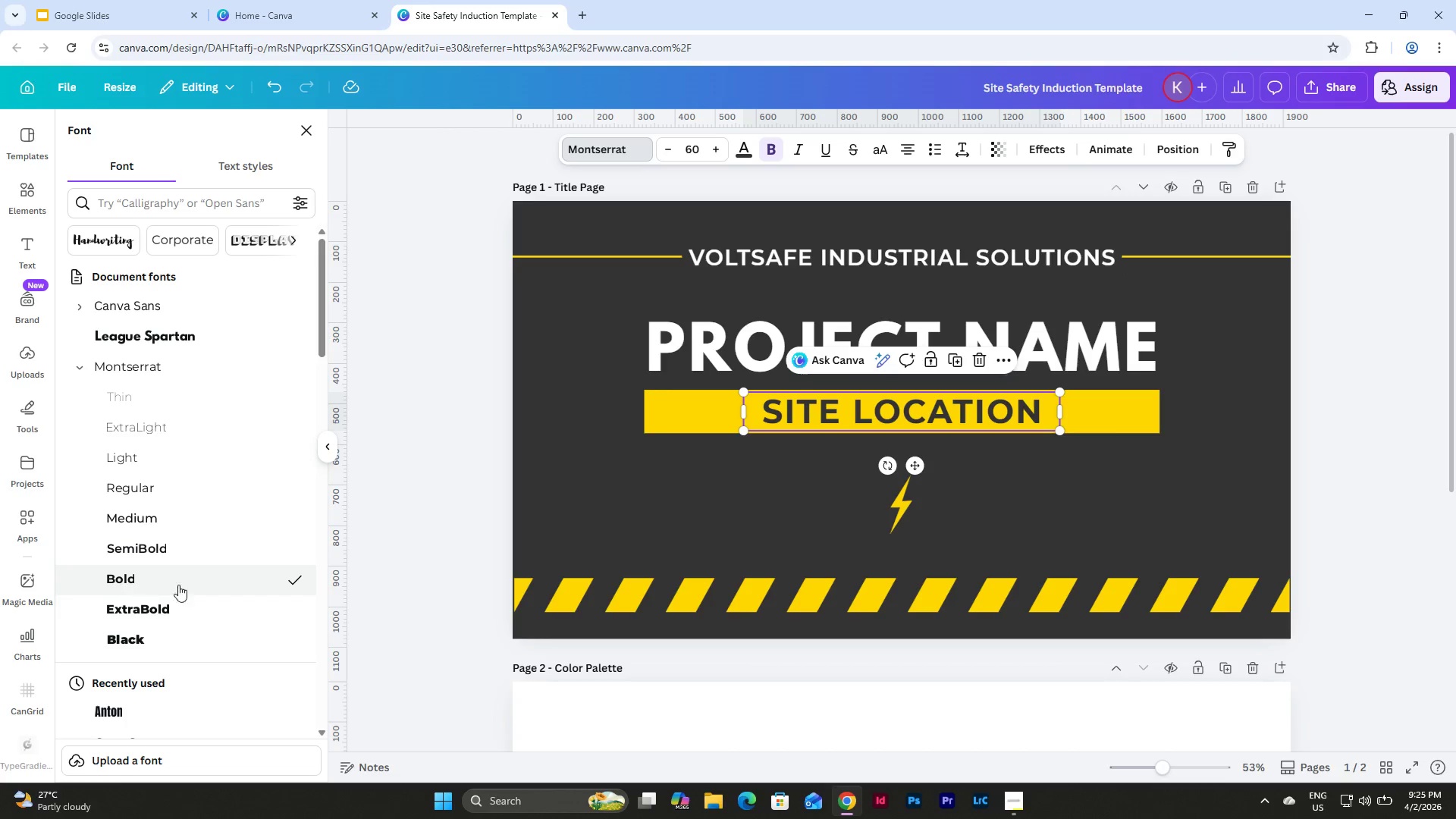 
left_click([209, 585])
 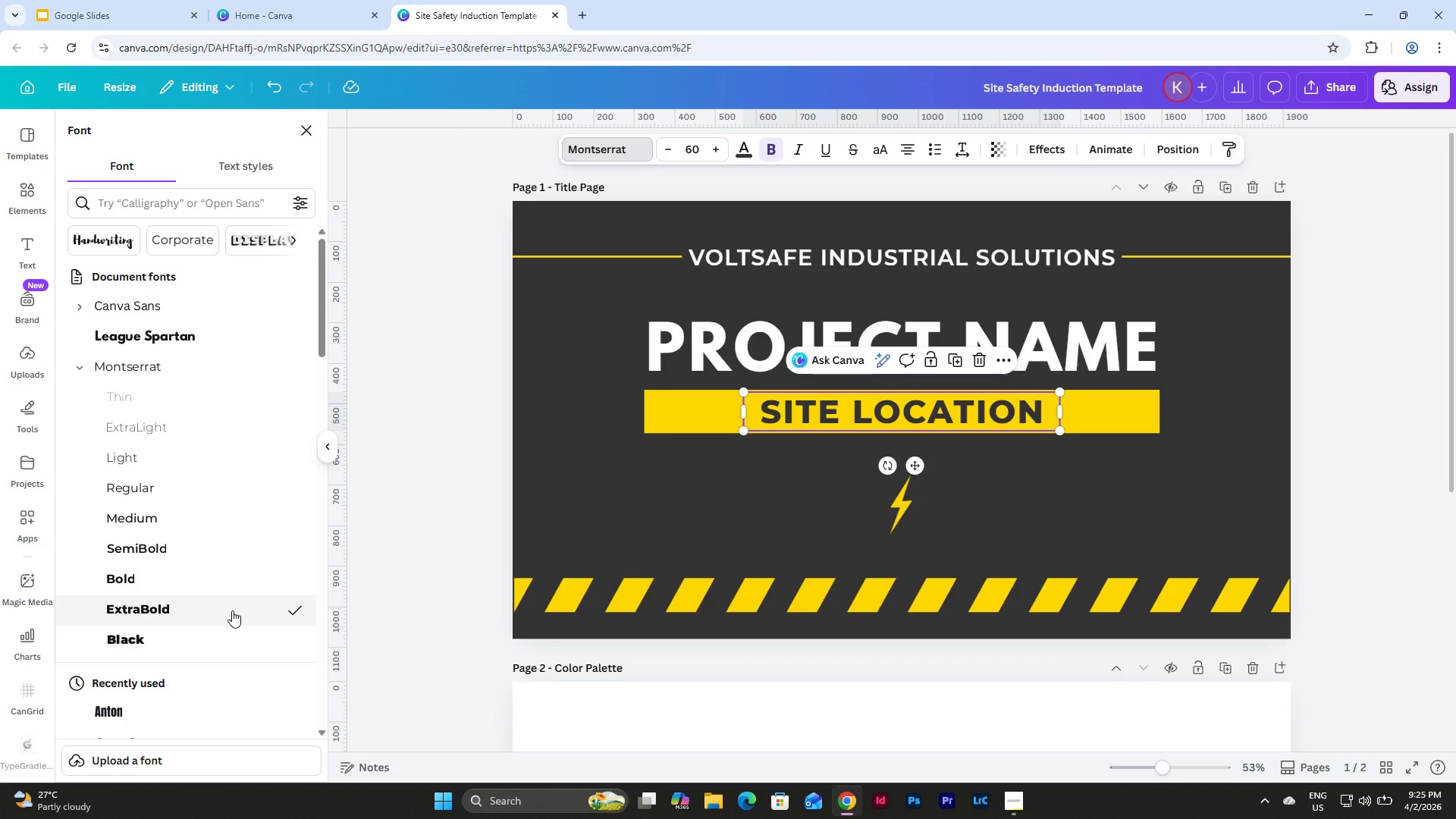 
left_click([231, 589])
 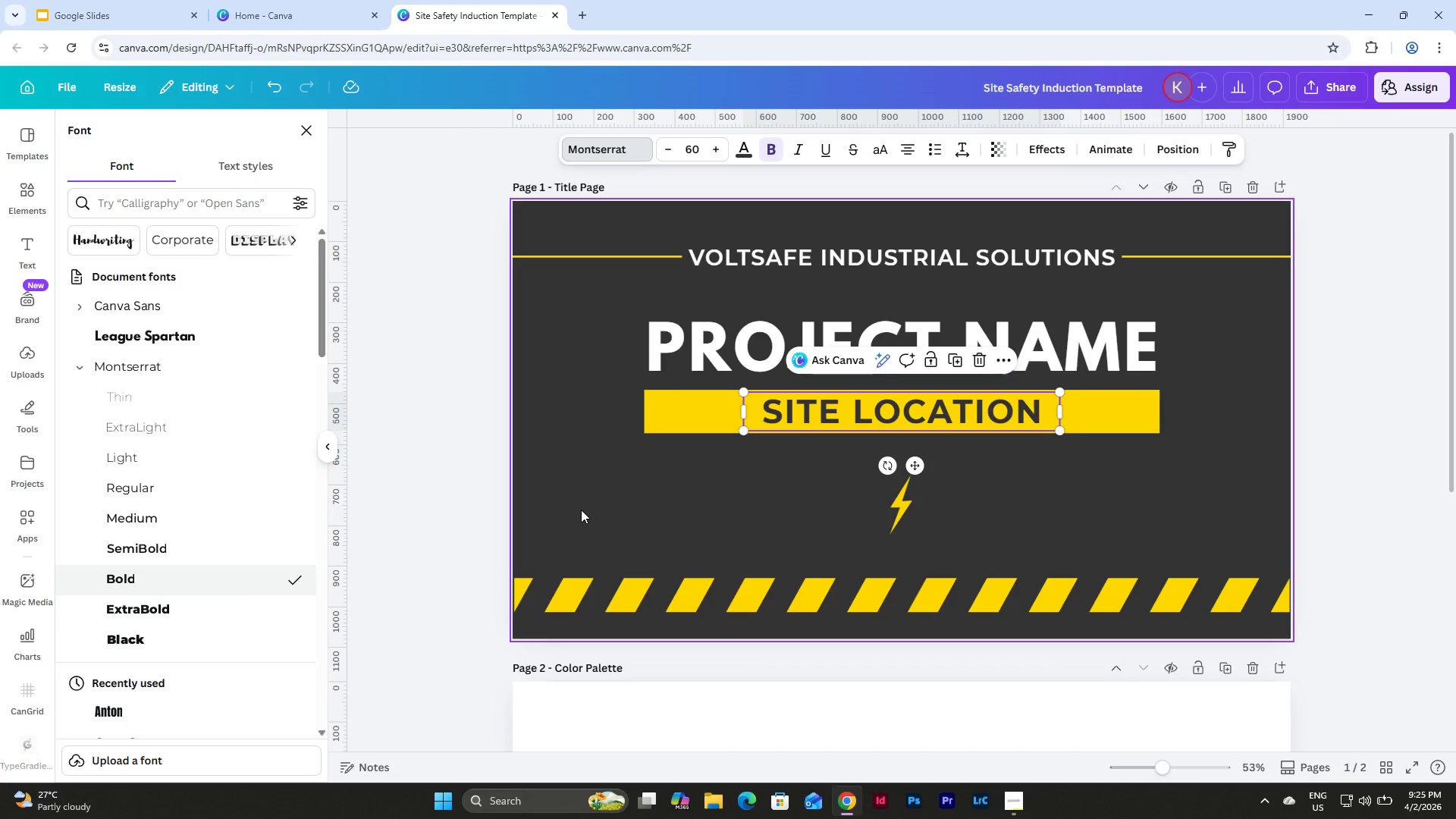 
left_click([727, 489])
 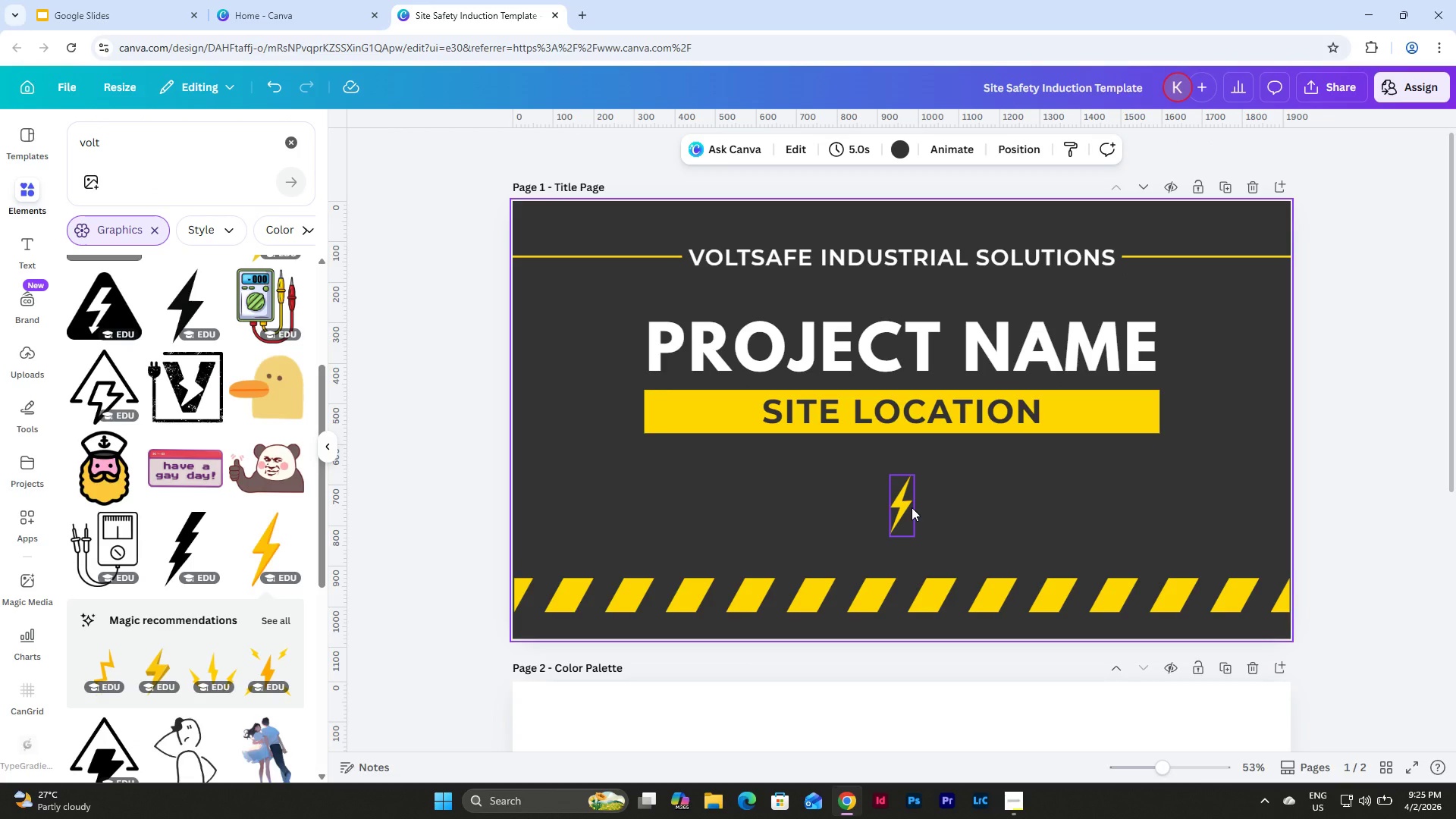 
left_click([899, 507])
 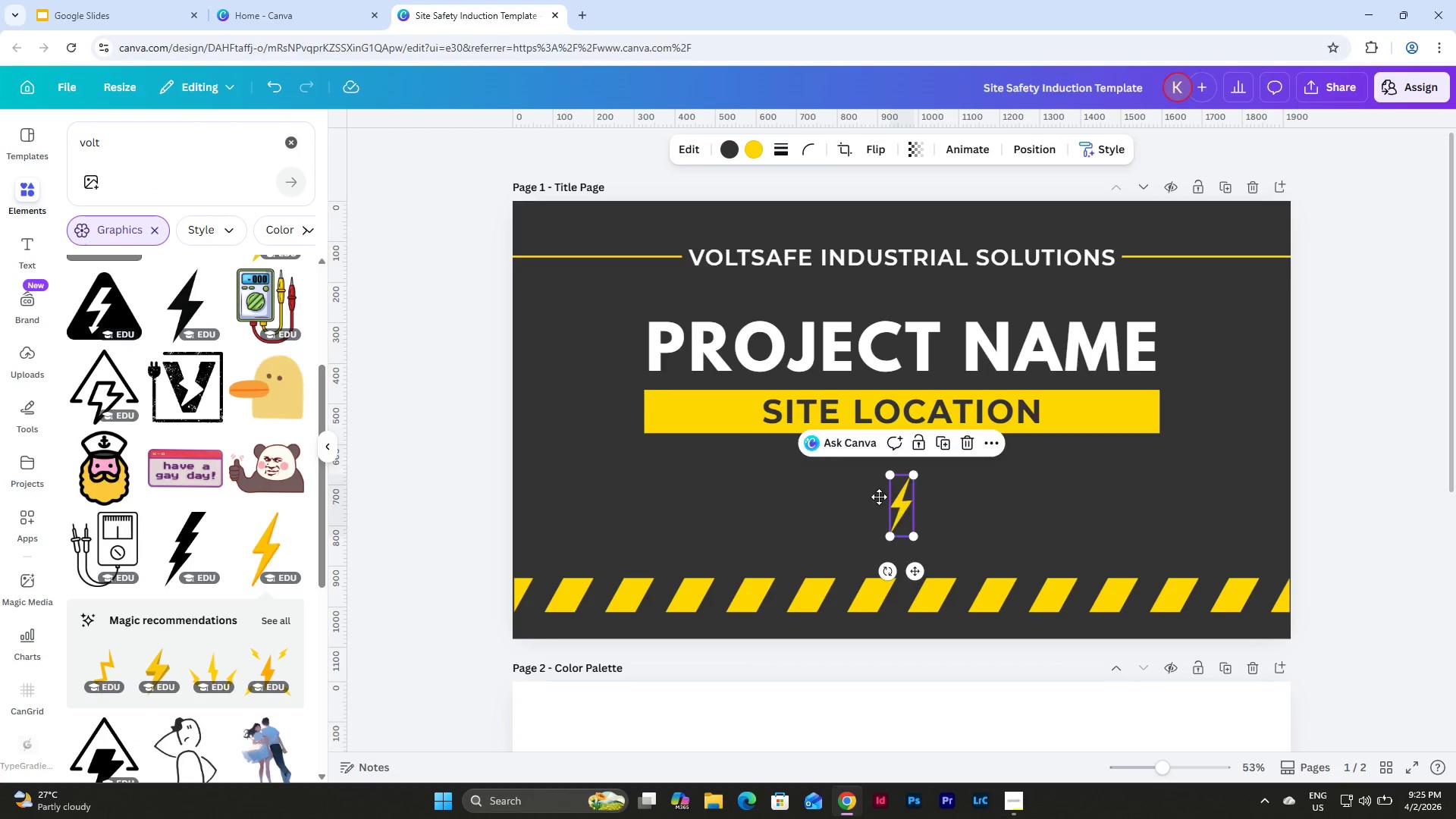 
left_click_drag(start_coordinate=[901, 511], to_coordinate=[613, 354])
 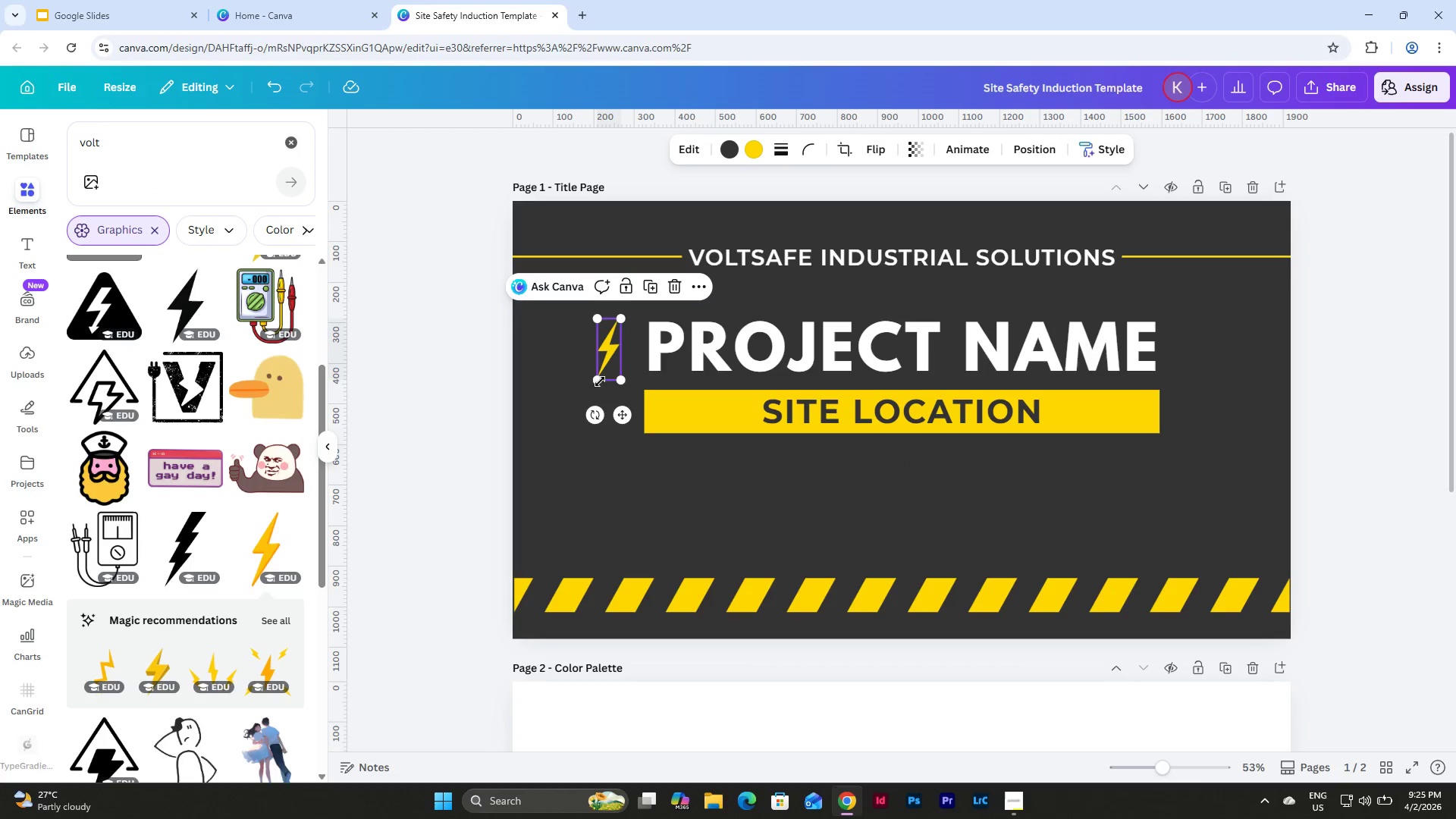 
left_click_drag(start_coordinate=[599, 381], to_coordinate=[592, 439])
 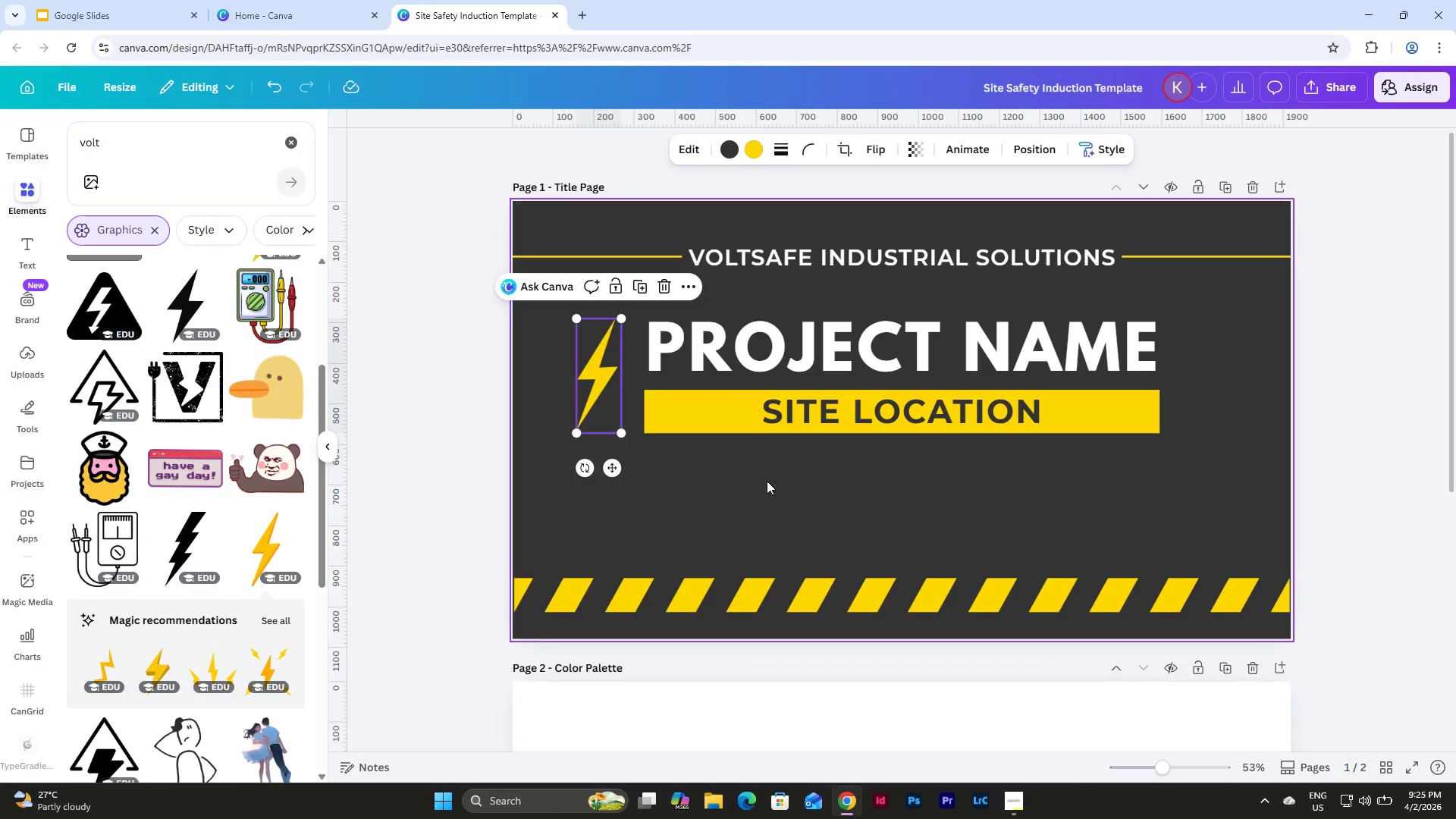 
left_click([767, 481])
 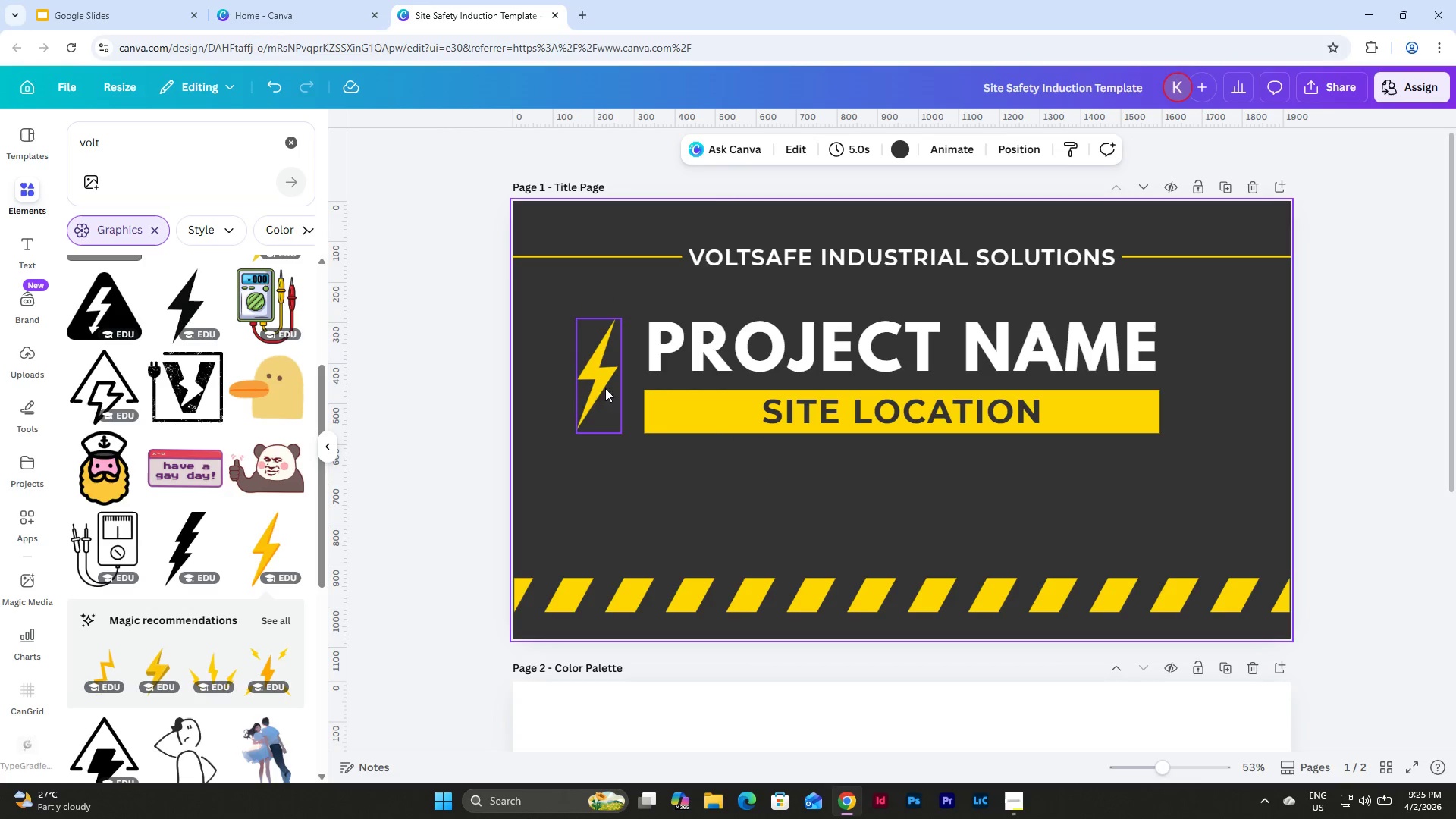 
left_click_drag(start_coordinate=[596, 384], to_coordinate=[604, 384])
 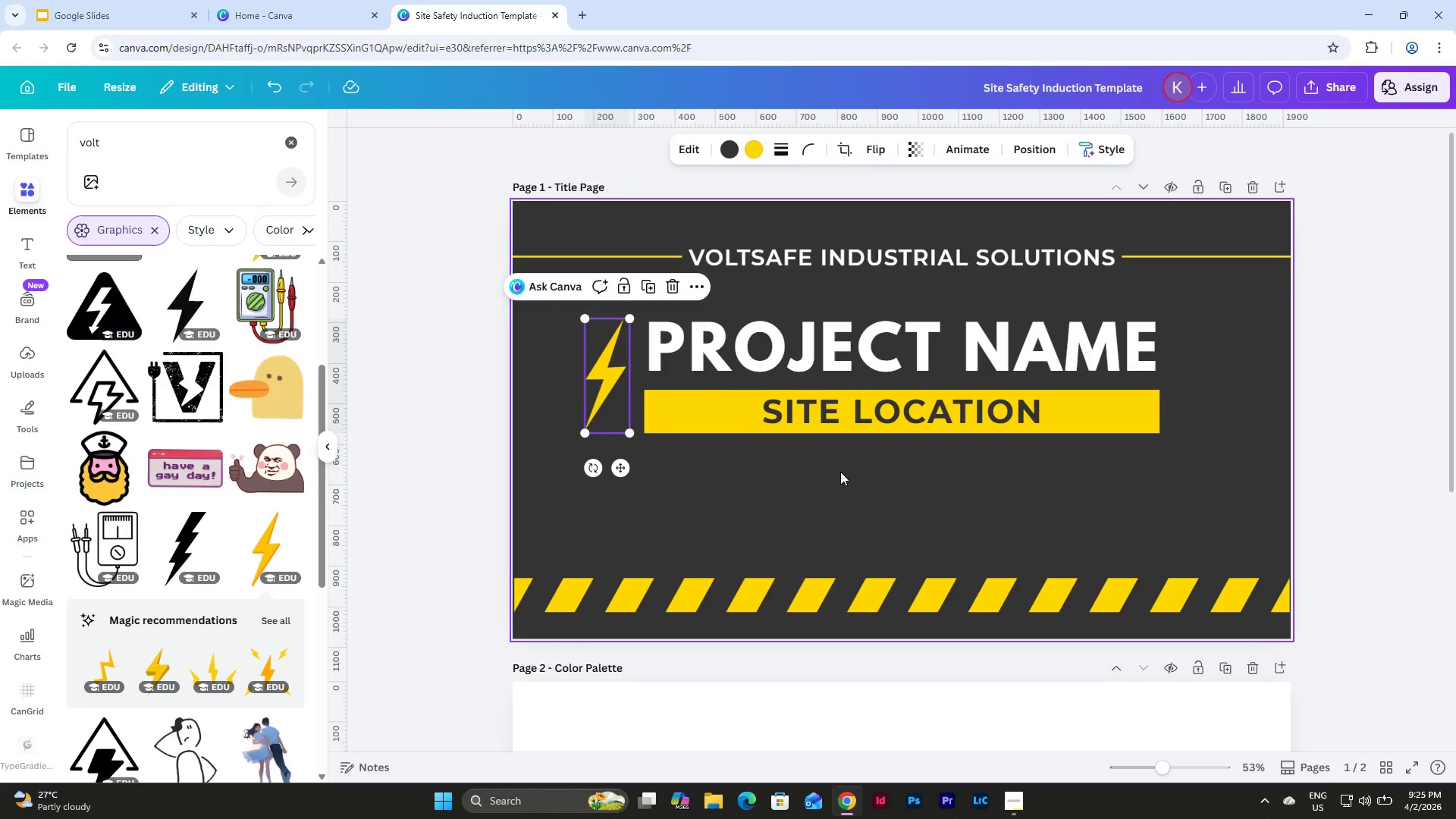 
left_click([840, 472])
 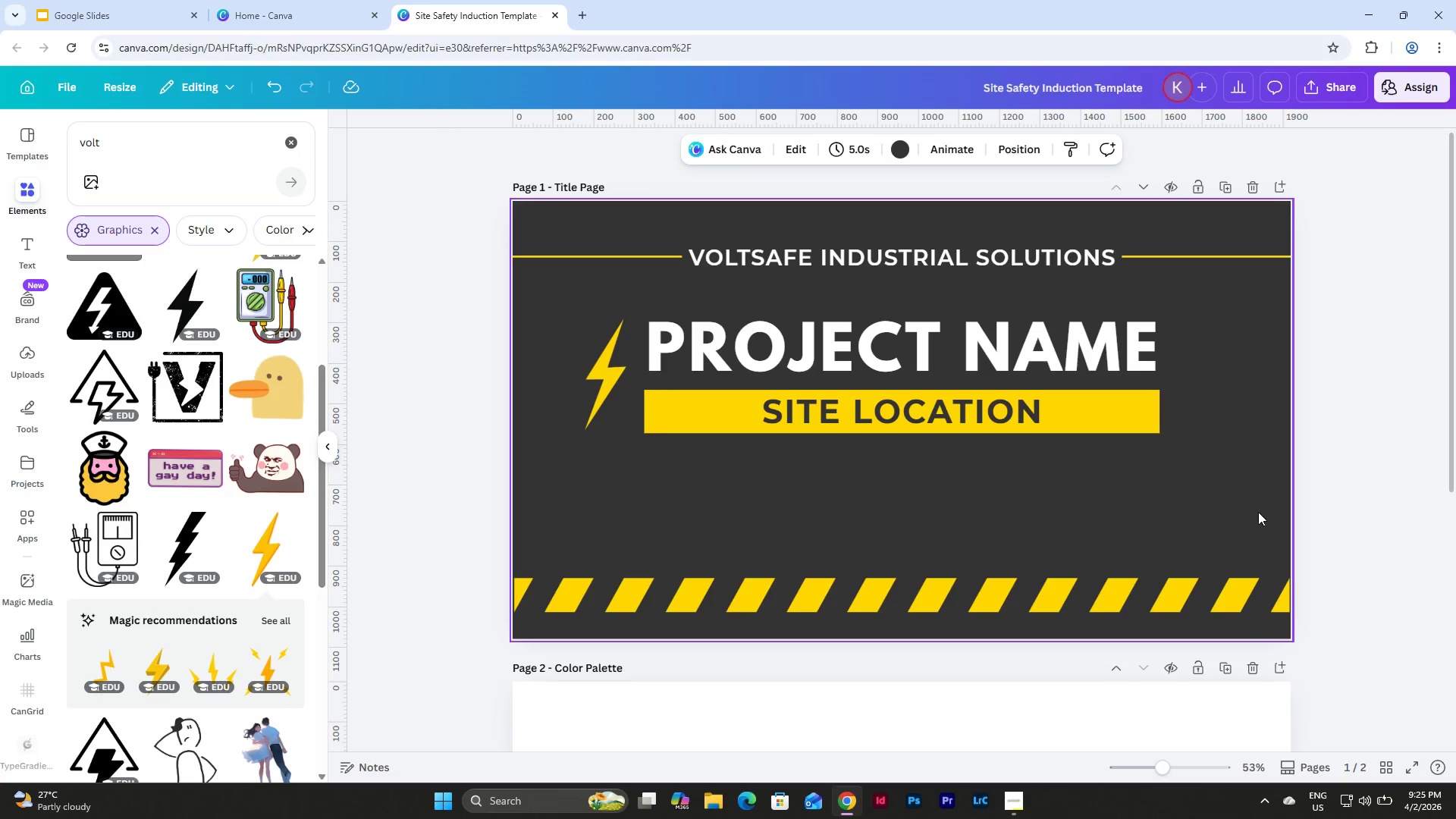 
left_click_drag(start_coordinate=[1259, 511], to_coordinate=[731, 489])
 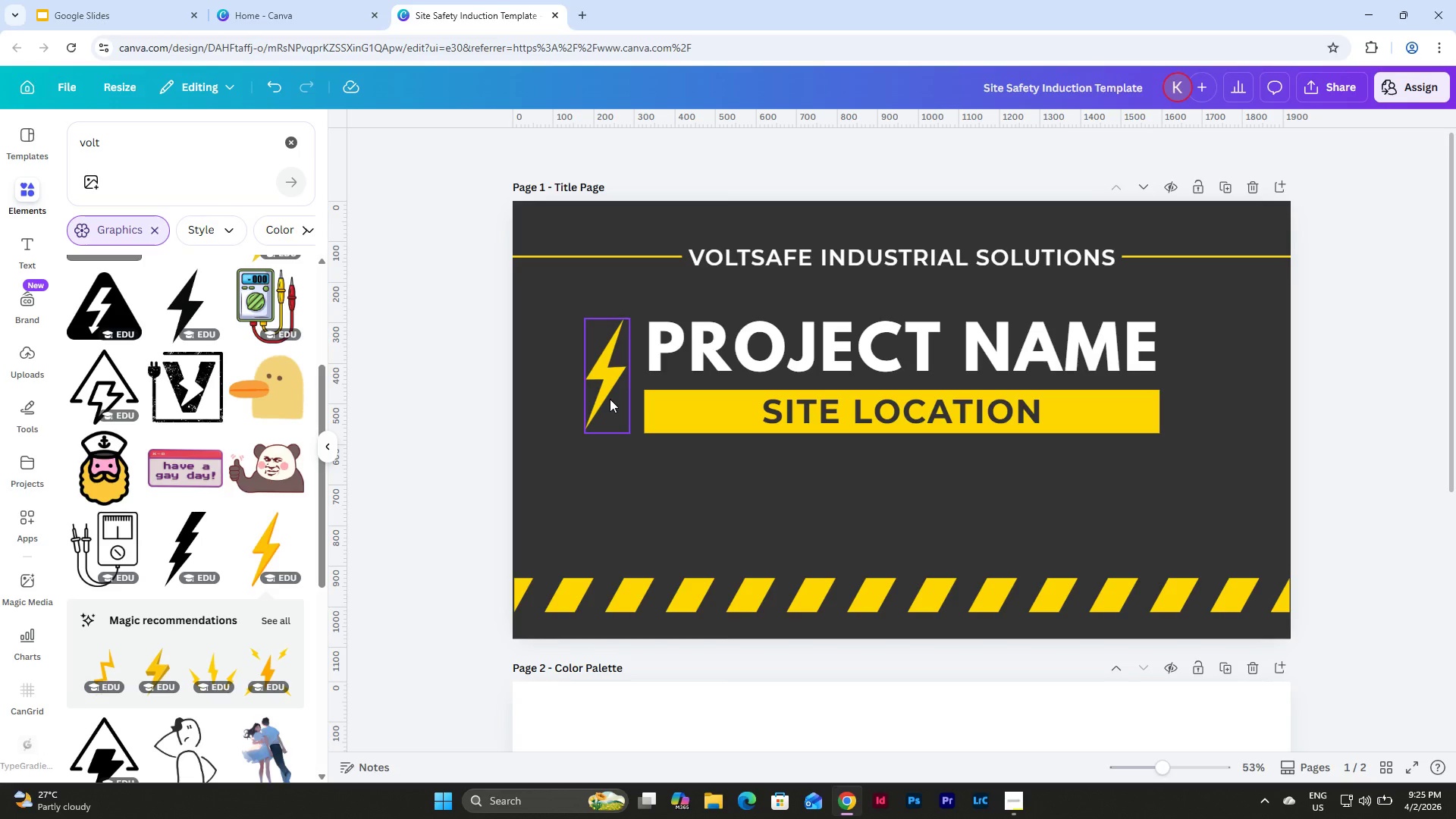 
left_click([959, 521])
 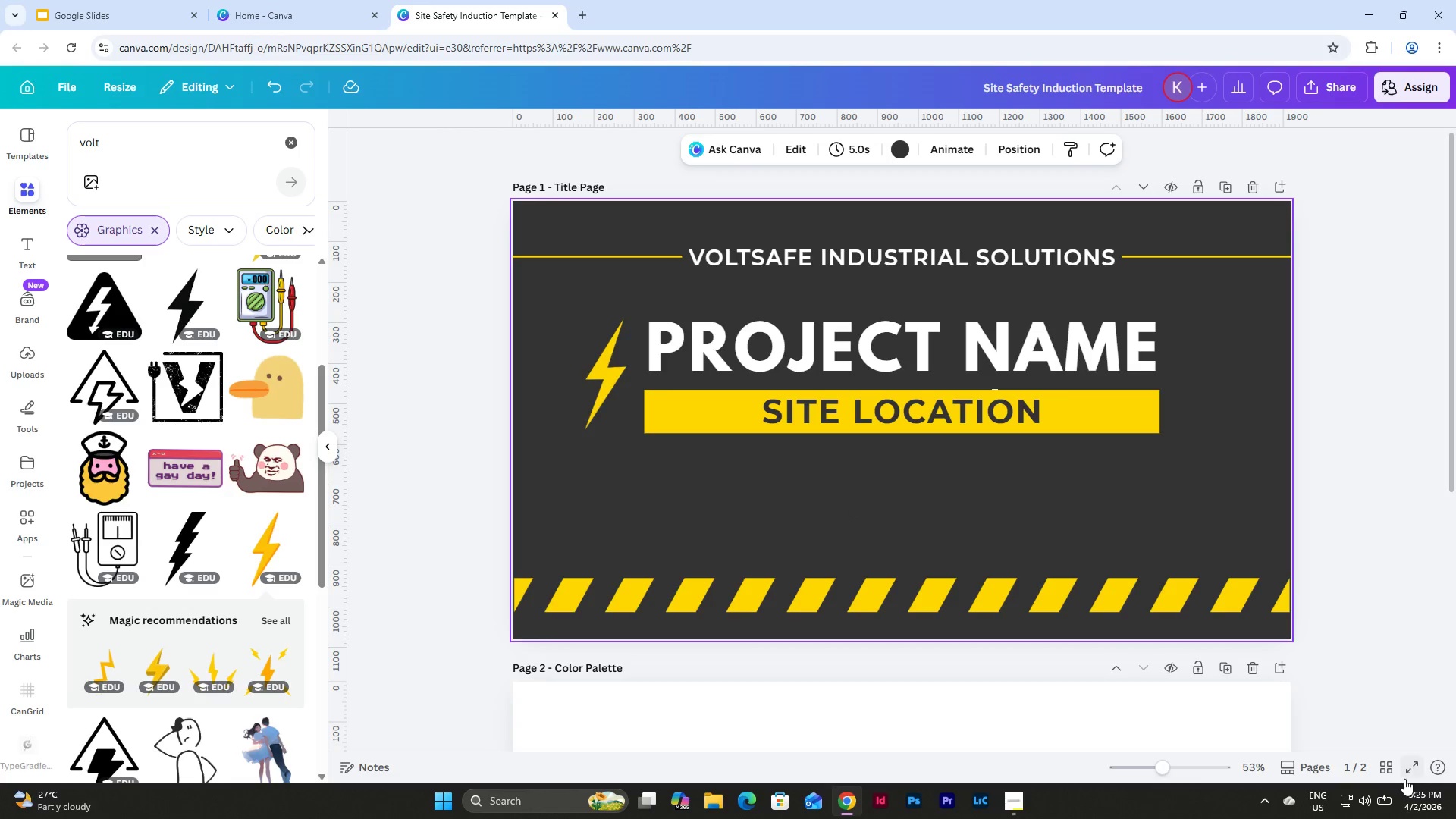 
left_click([1391, 772])
 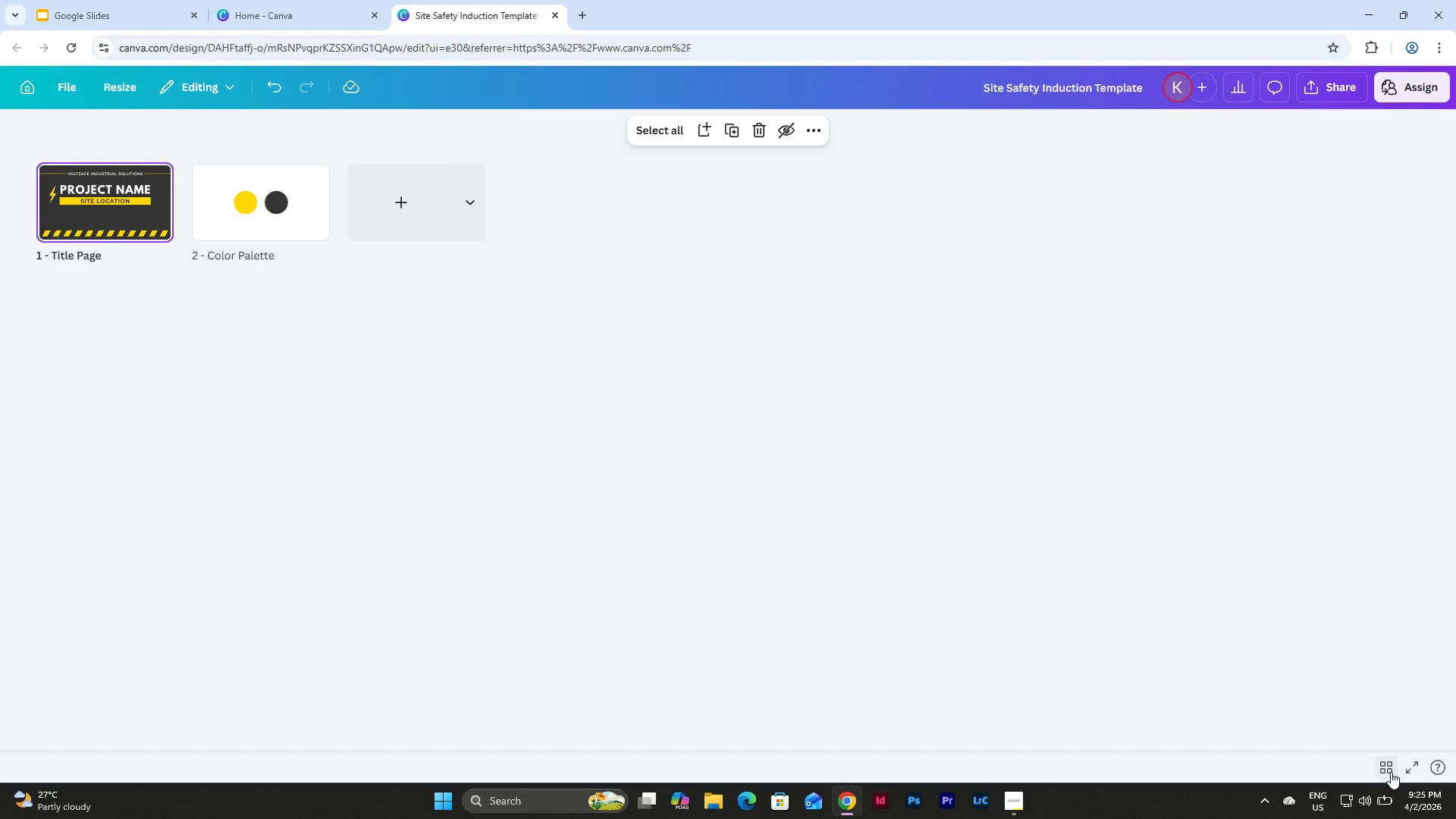 
left_click([1391, 772])
 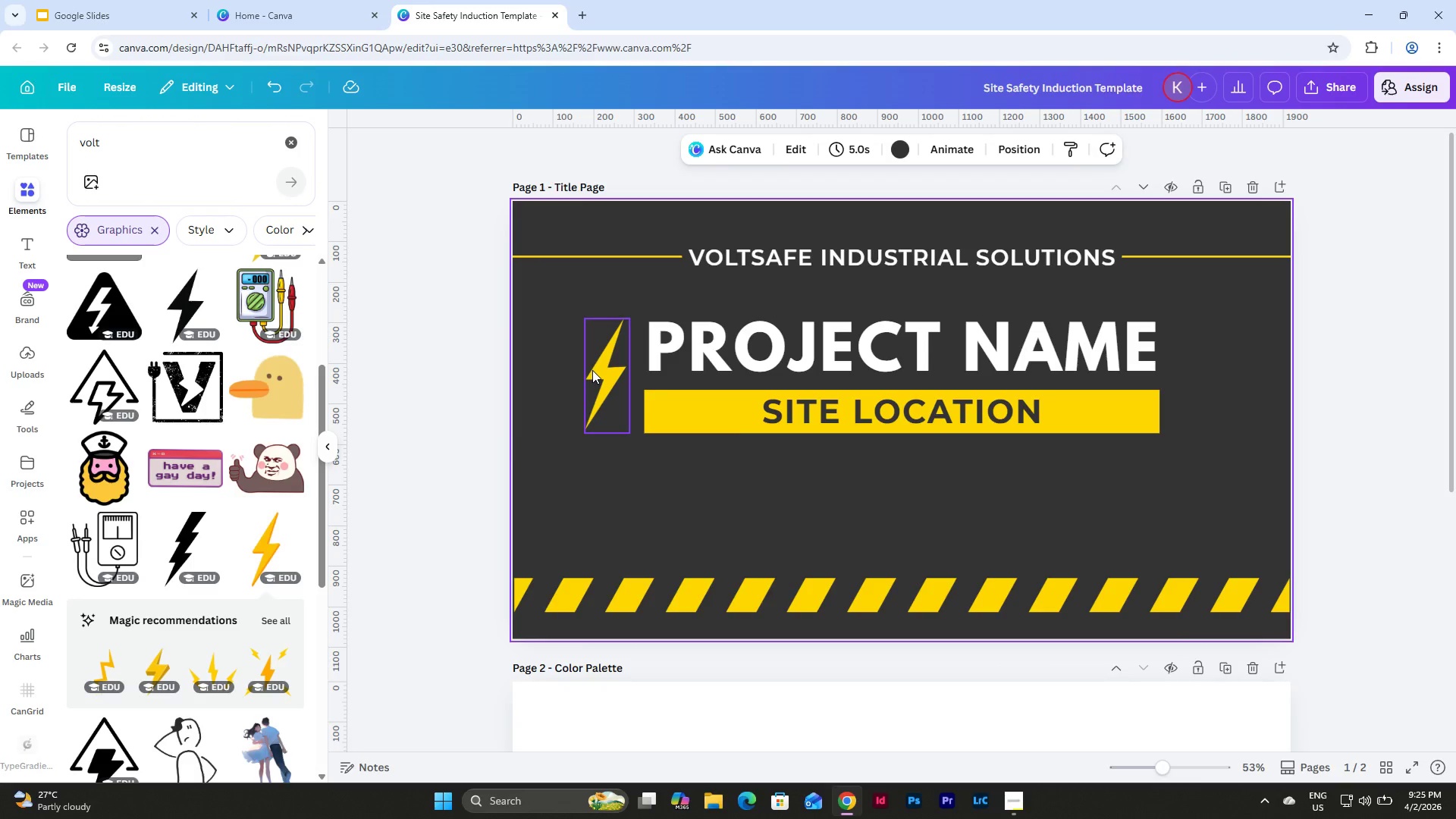 
left_click([592, 370])
 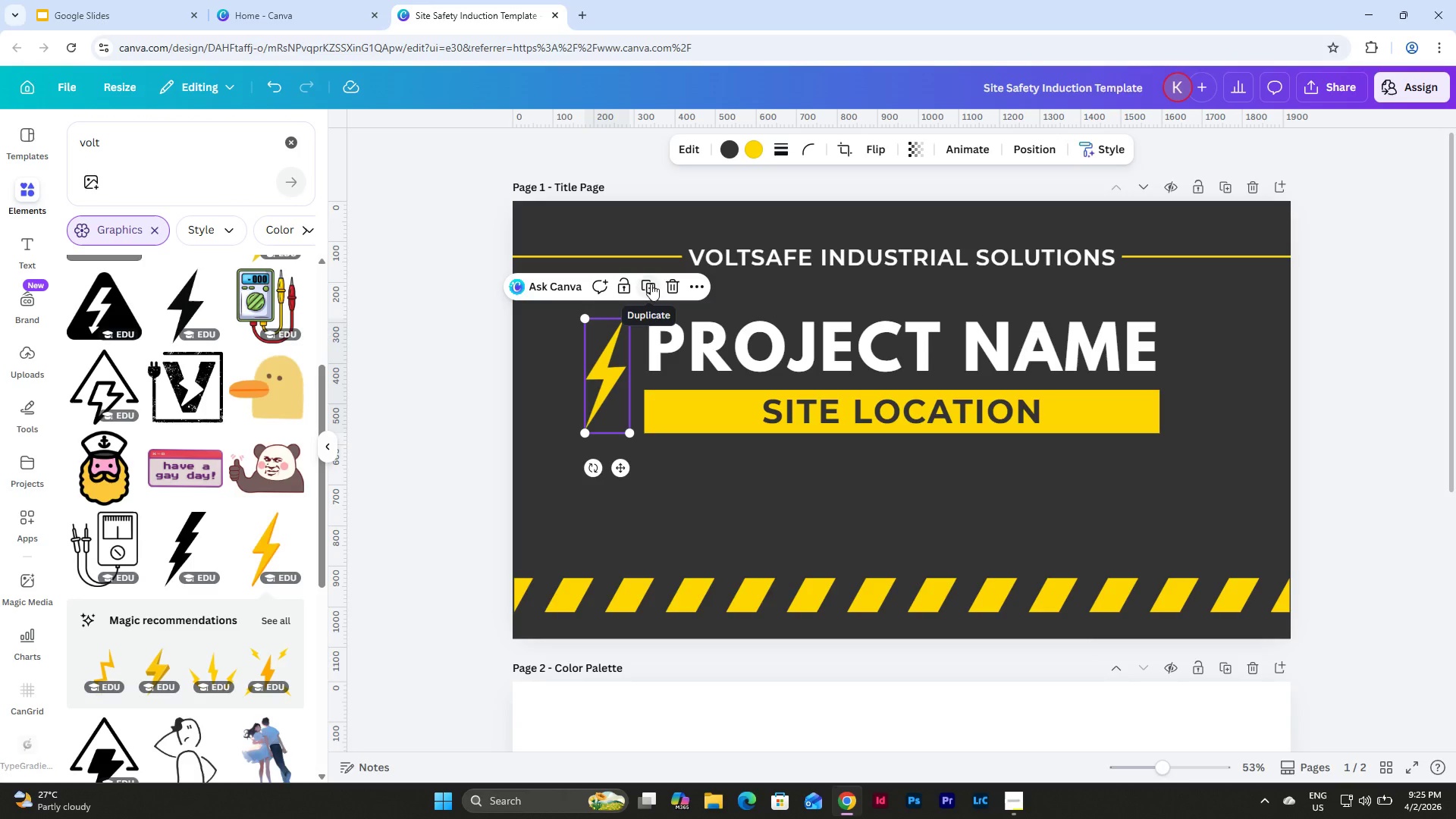 
left_click_drag(start_coordinate=[613, 380], to_coordinate=[908, 512])
 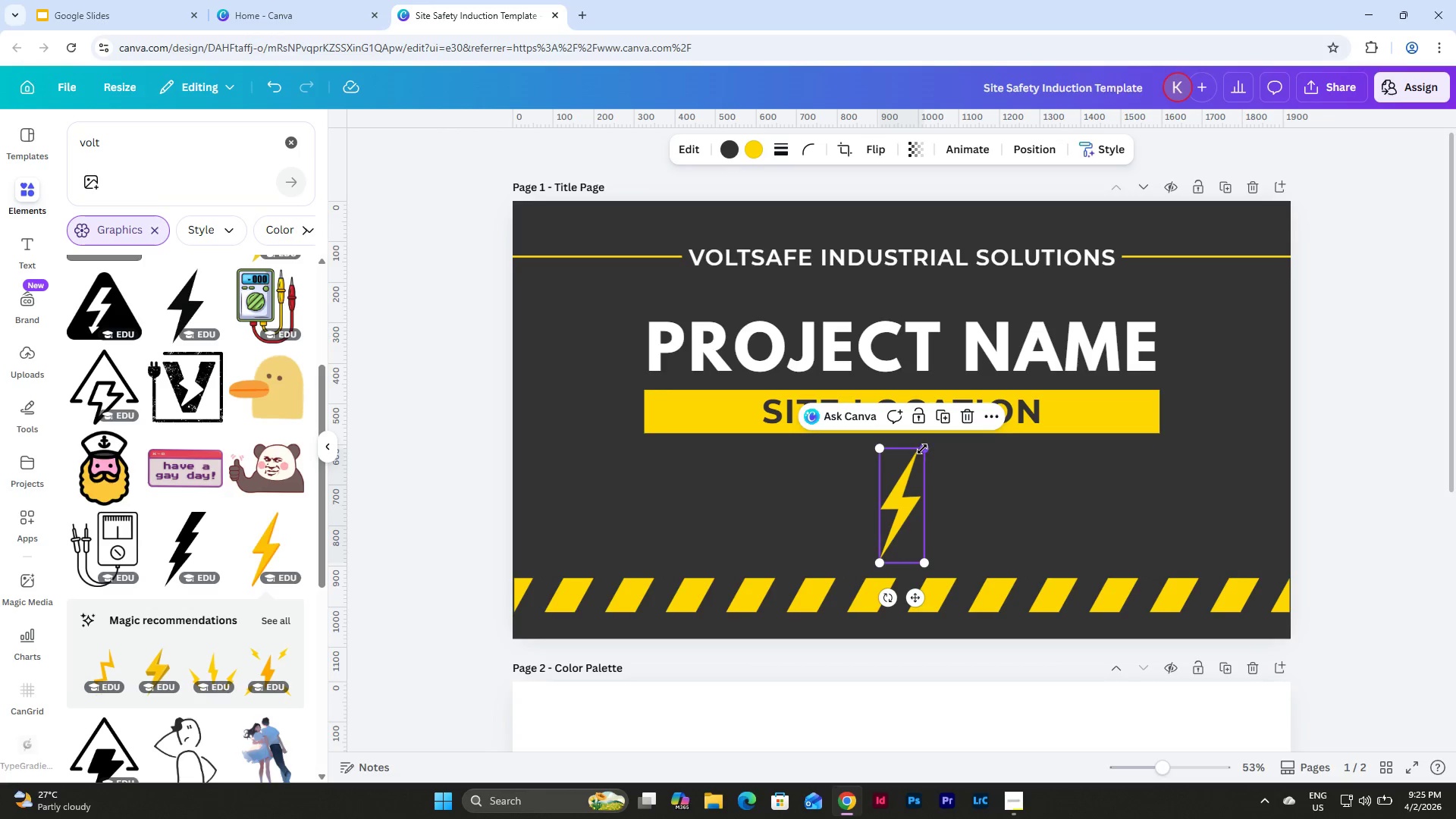 
left_click_drag(start_coordinate=[922, 449], to_coordinate=[905, 488])
 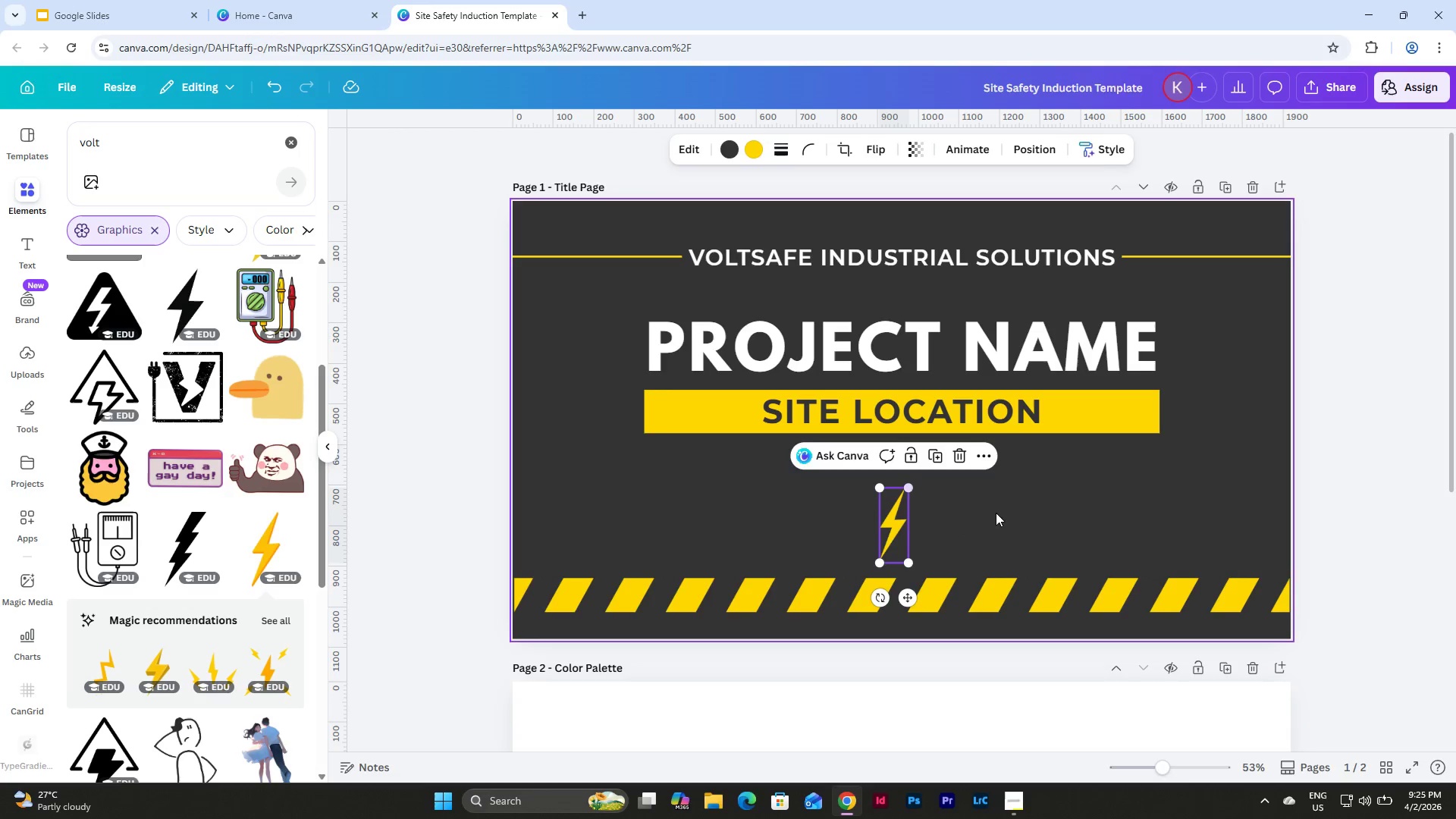 
left_click([996, 513])
 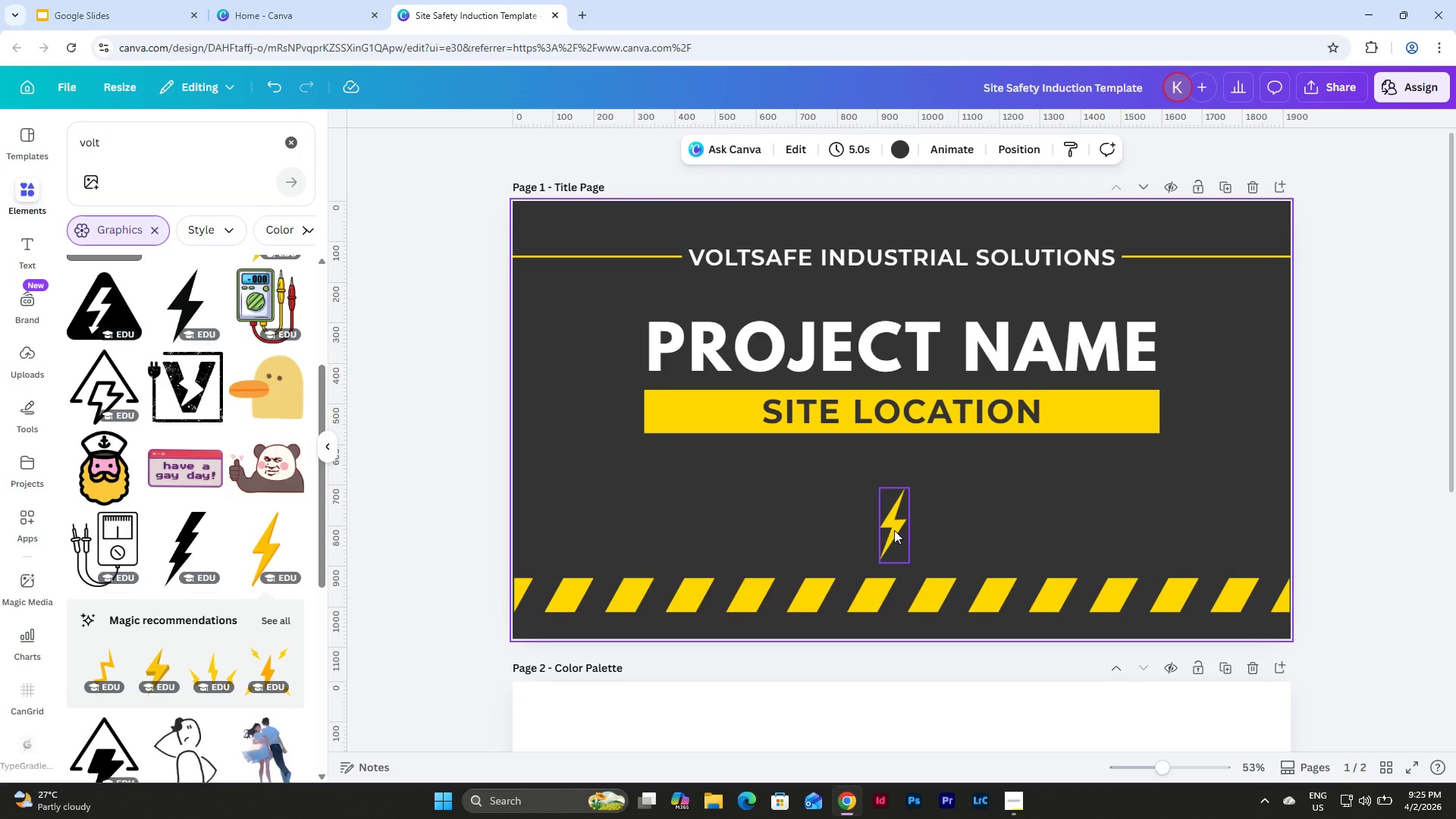 
left_click_drag(start_coordinate=[894, 530], to_coordinate=[904, 532])
 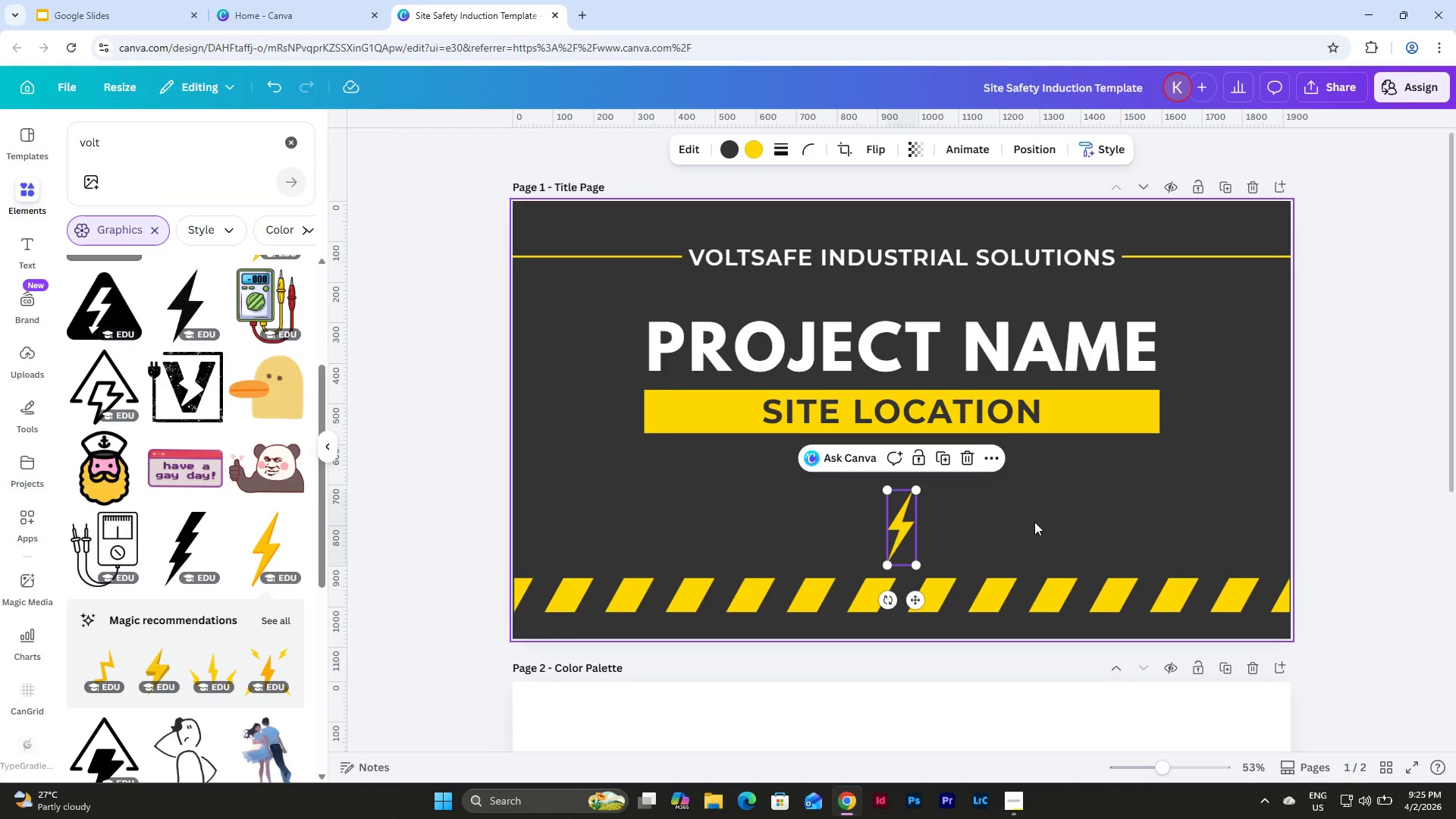 
left_click([1034, 522])
 